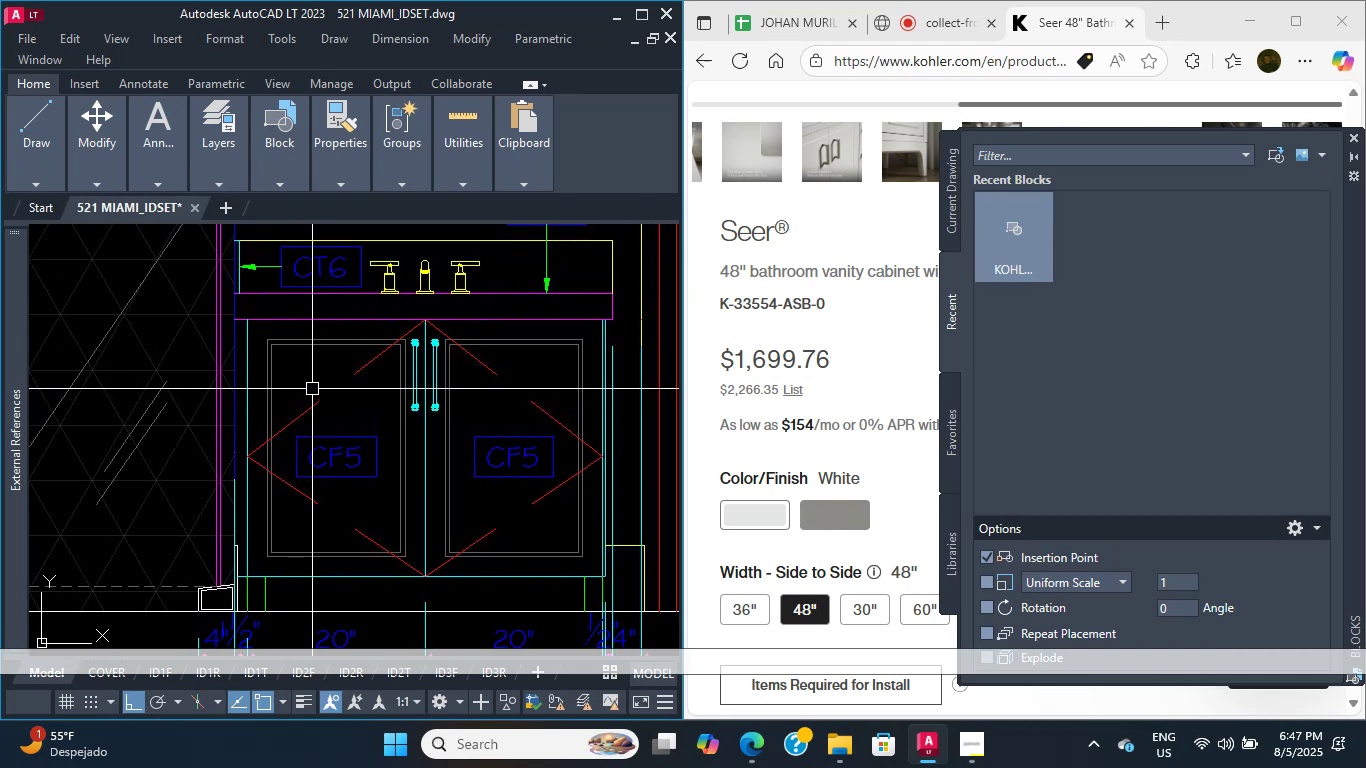 
wait(17.75)
 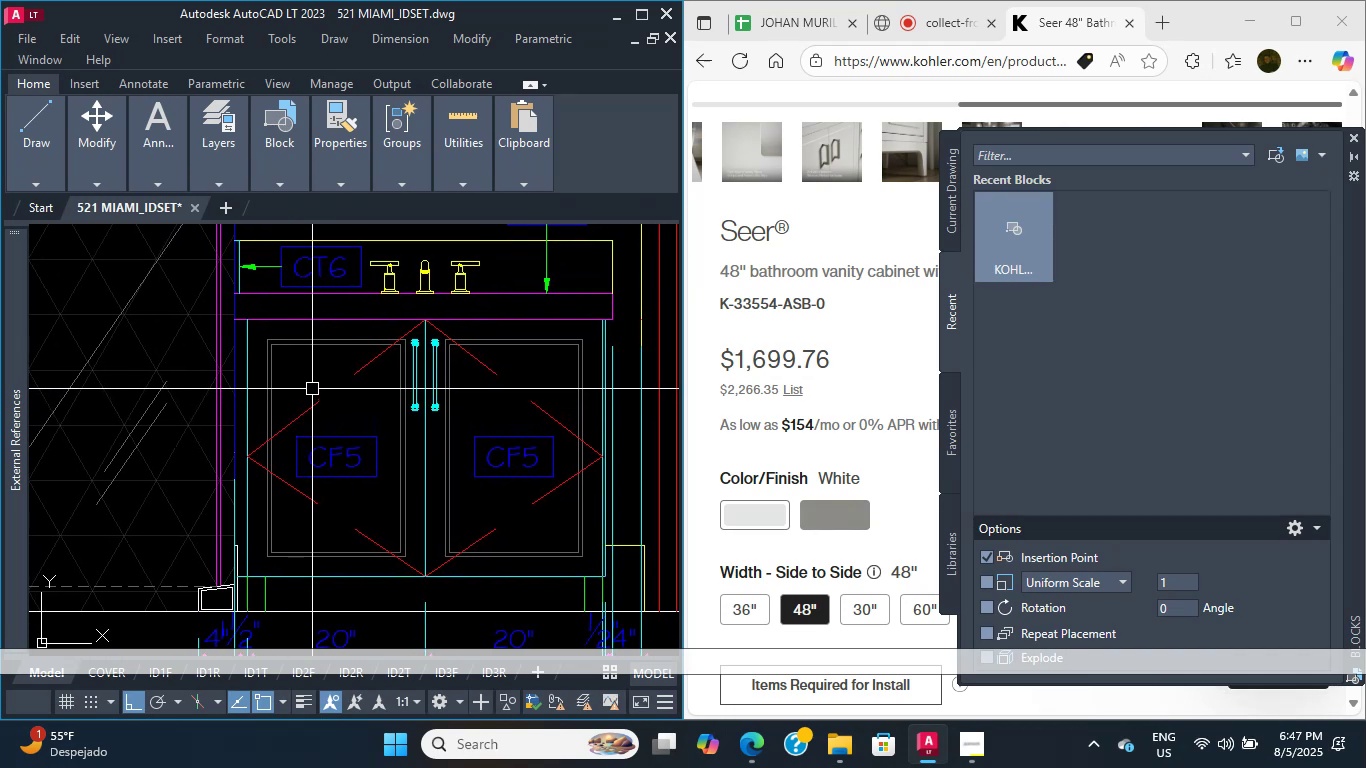 
scroll: coordinate [444, 417], scroll_direction: down, amount: 1.0
 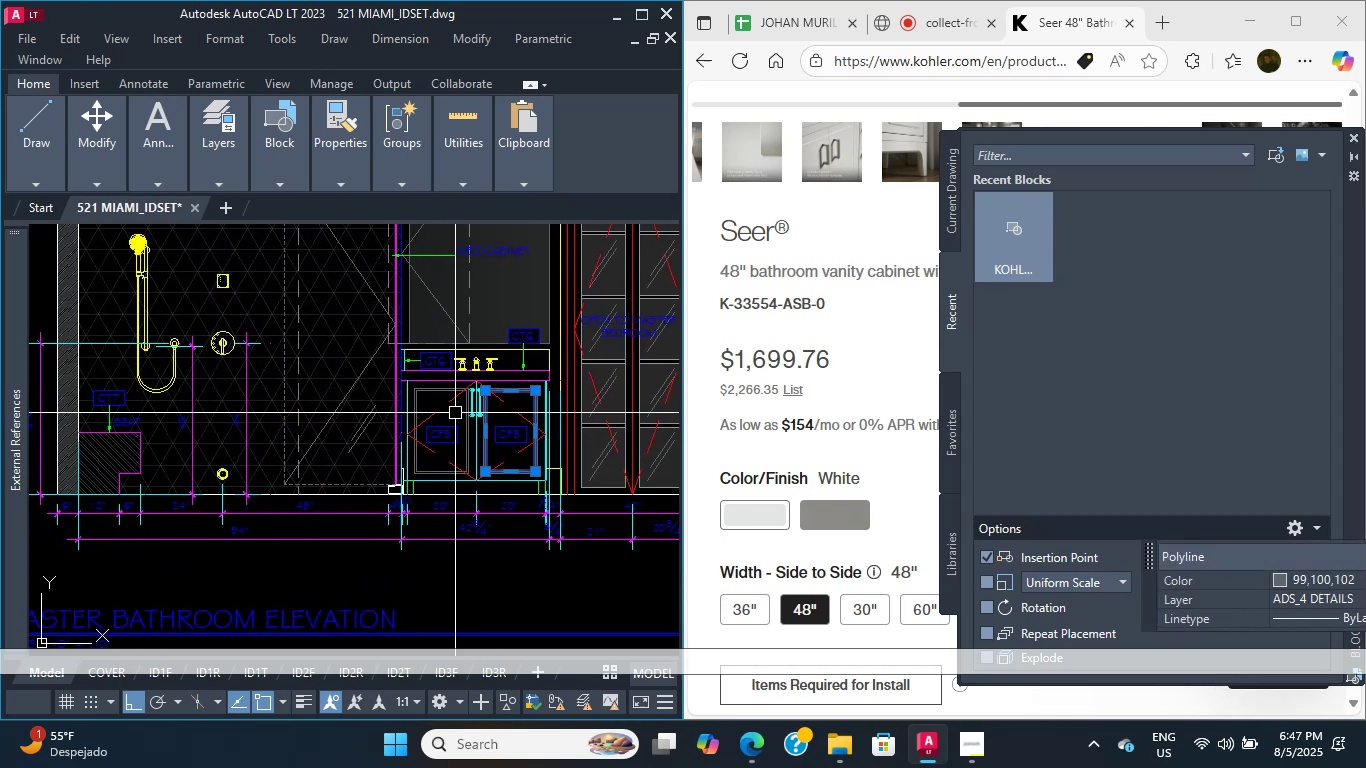 
key(Escape)
 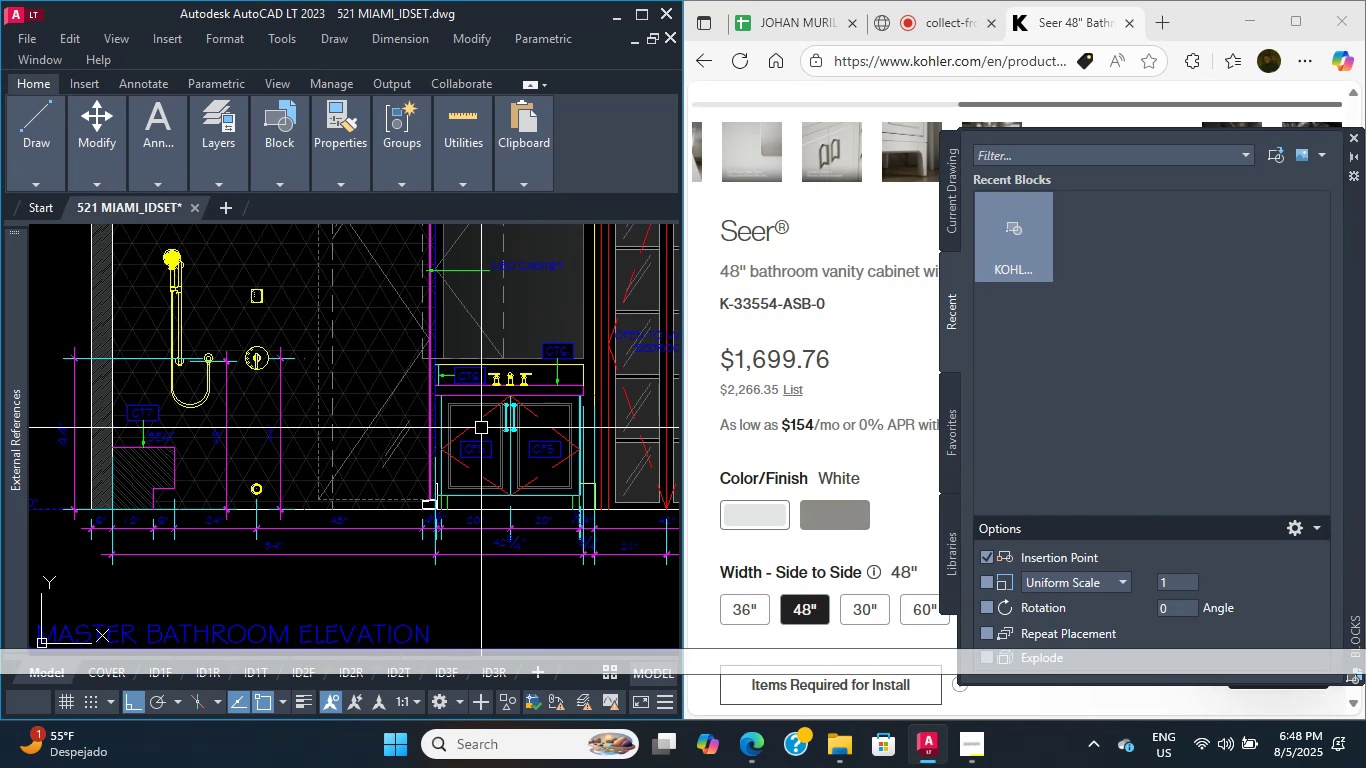 
wait(38.42)
 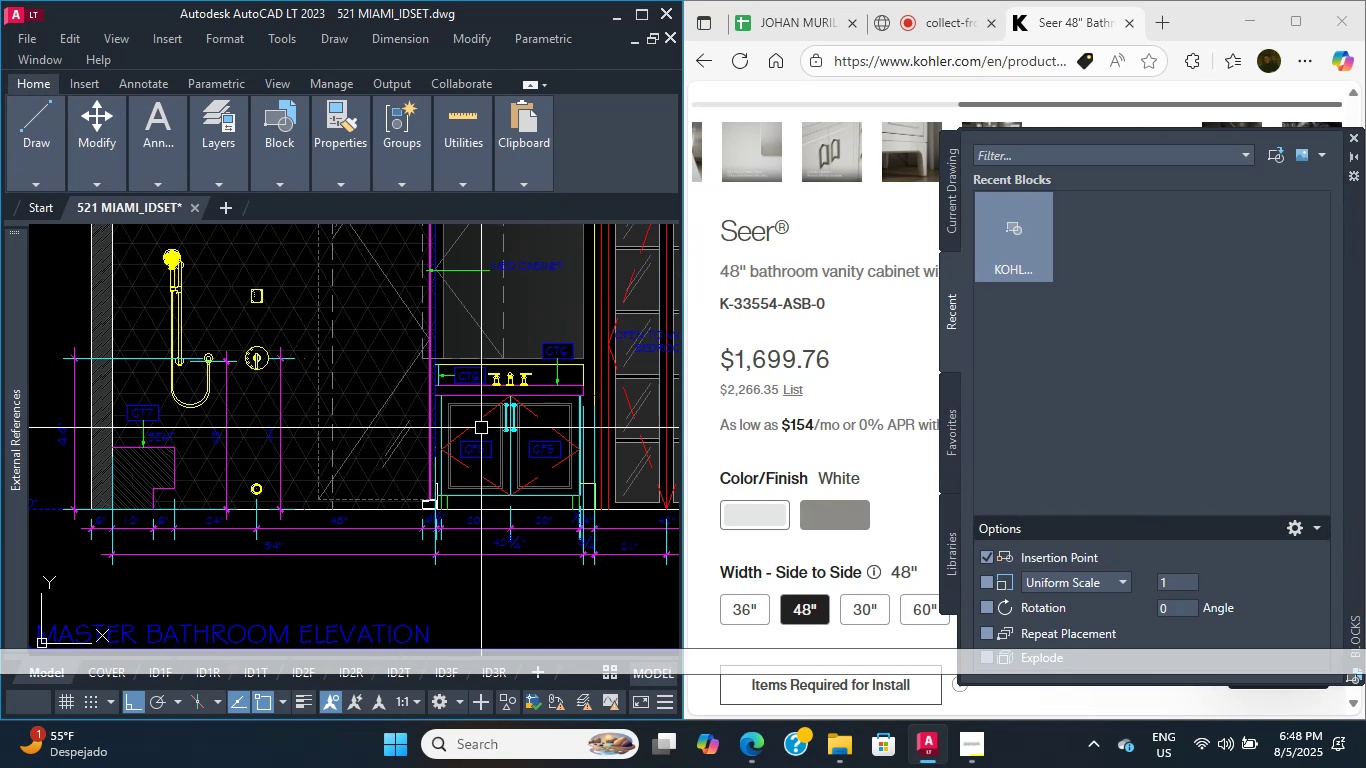 
scroll: coordinate [103, 584], scroll_direction: up, amount: 5.0
 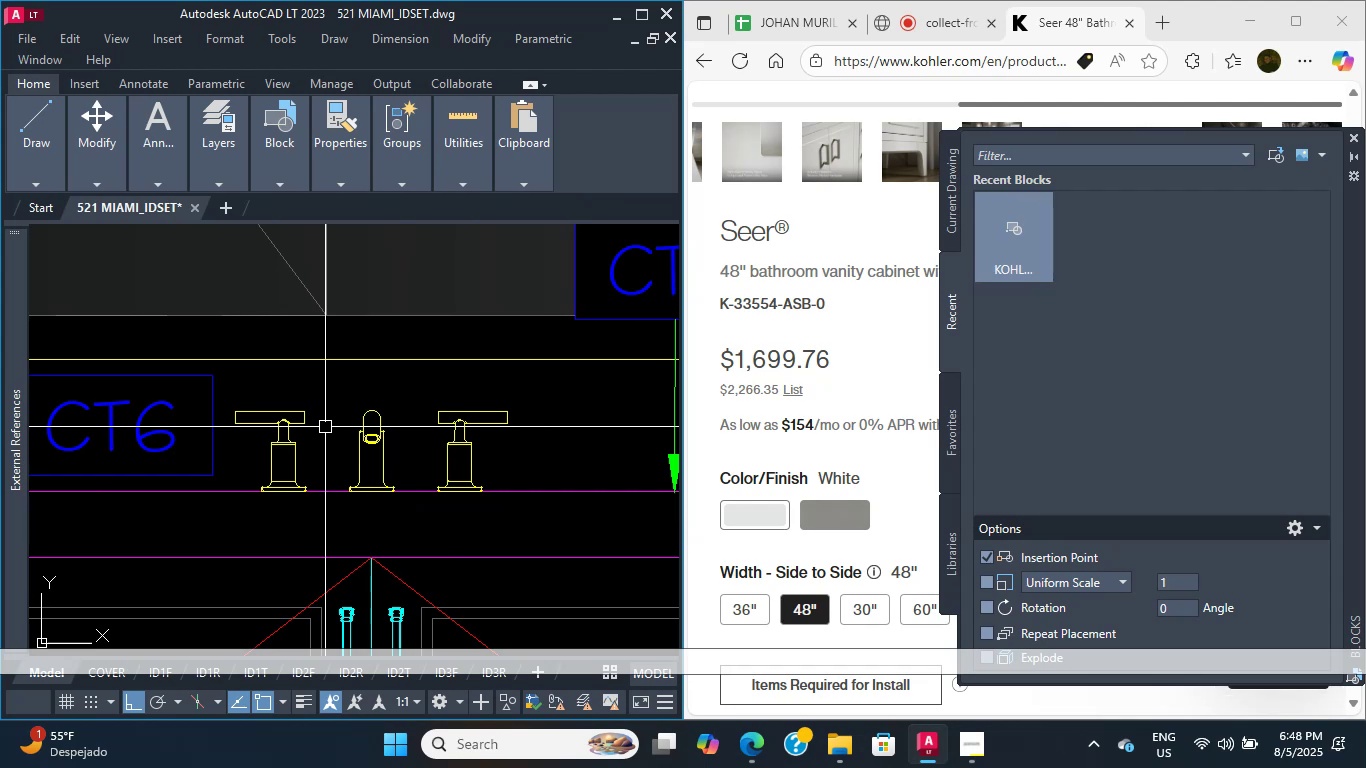 
wait(14.49)
 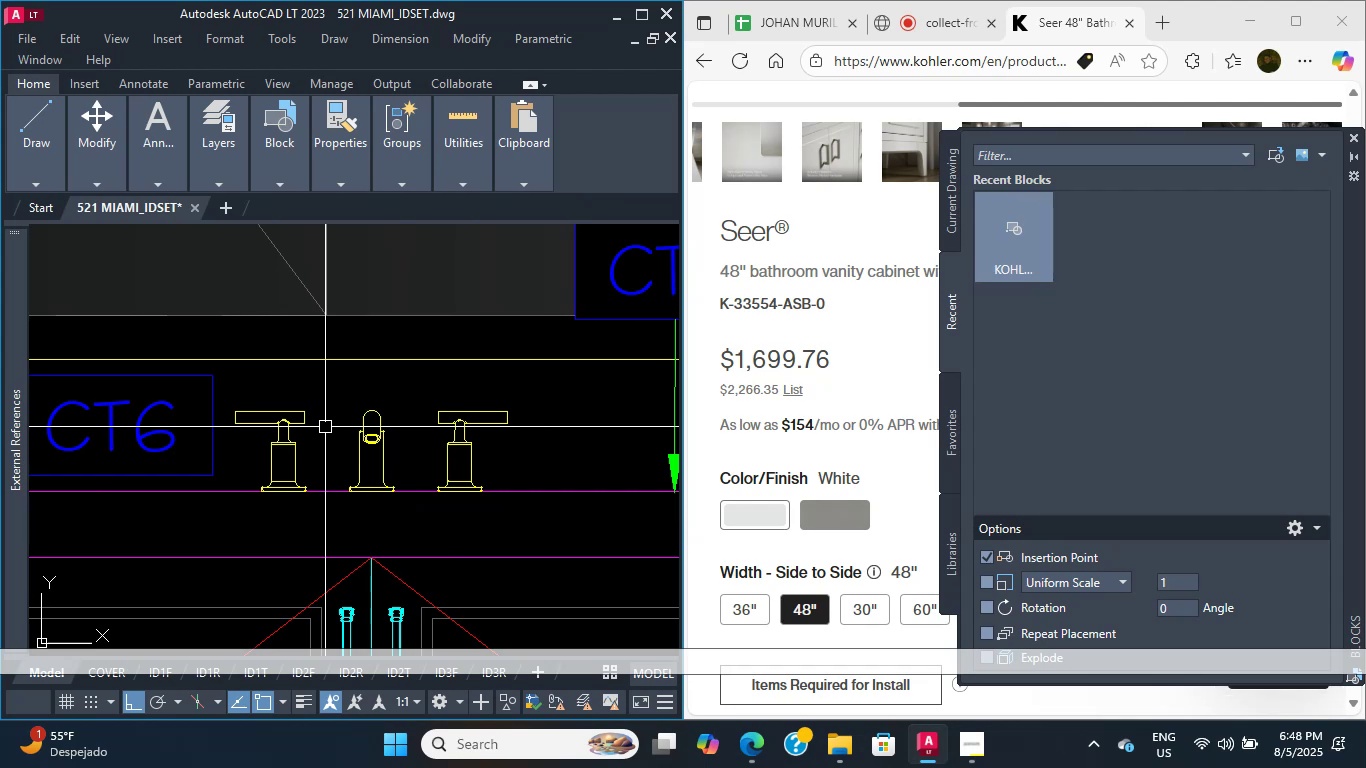 
scroll: coordinate [446, 452], scroll_direction: up, amount: 2.0
 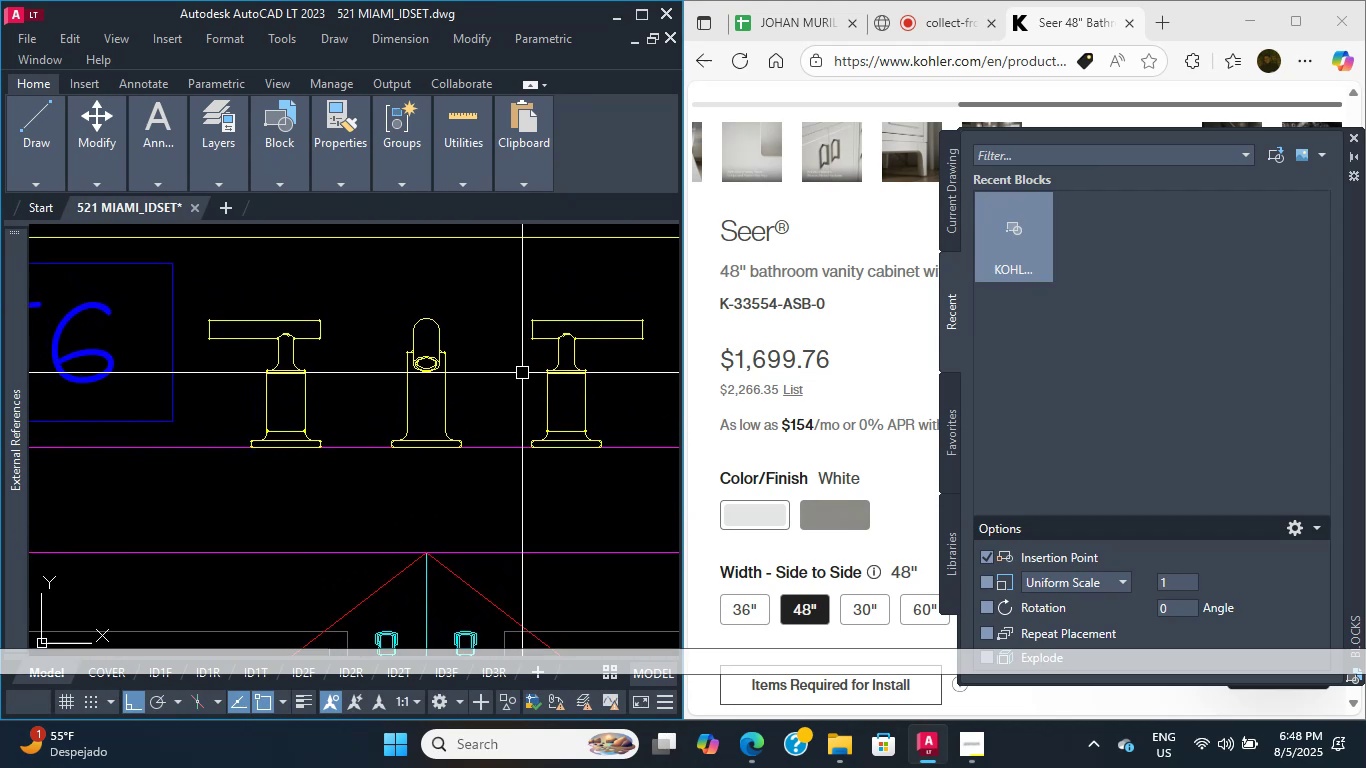 
wait(9.3)
 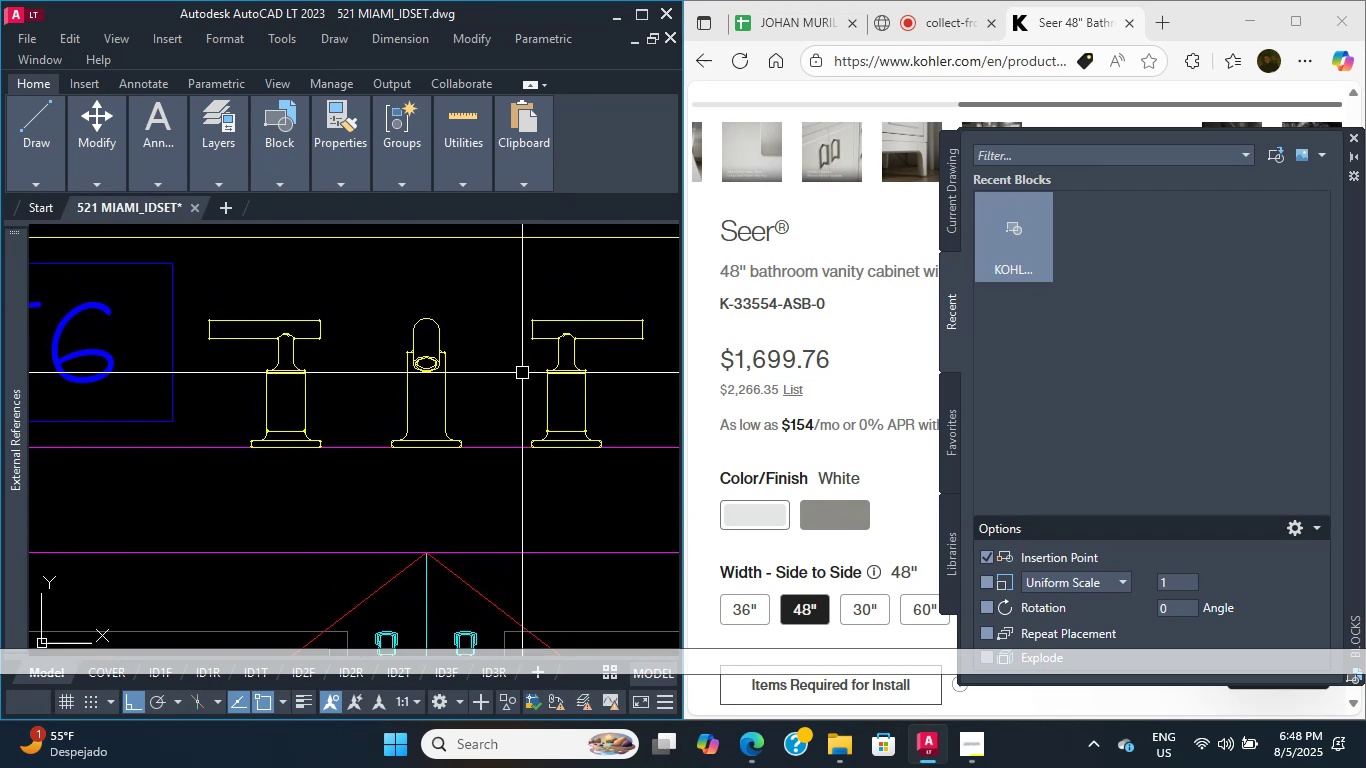 
scroll: coordinate [502, 375], scroll_direction: up, amount: 1.0
 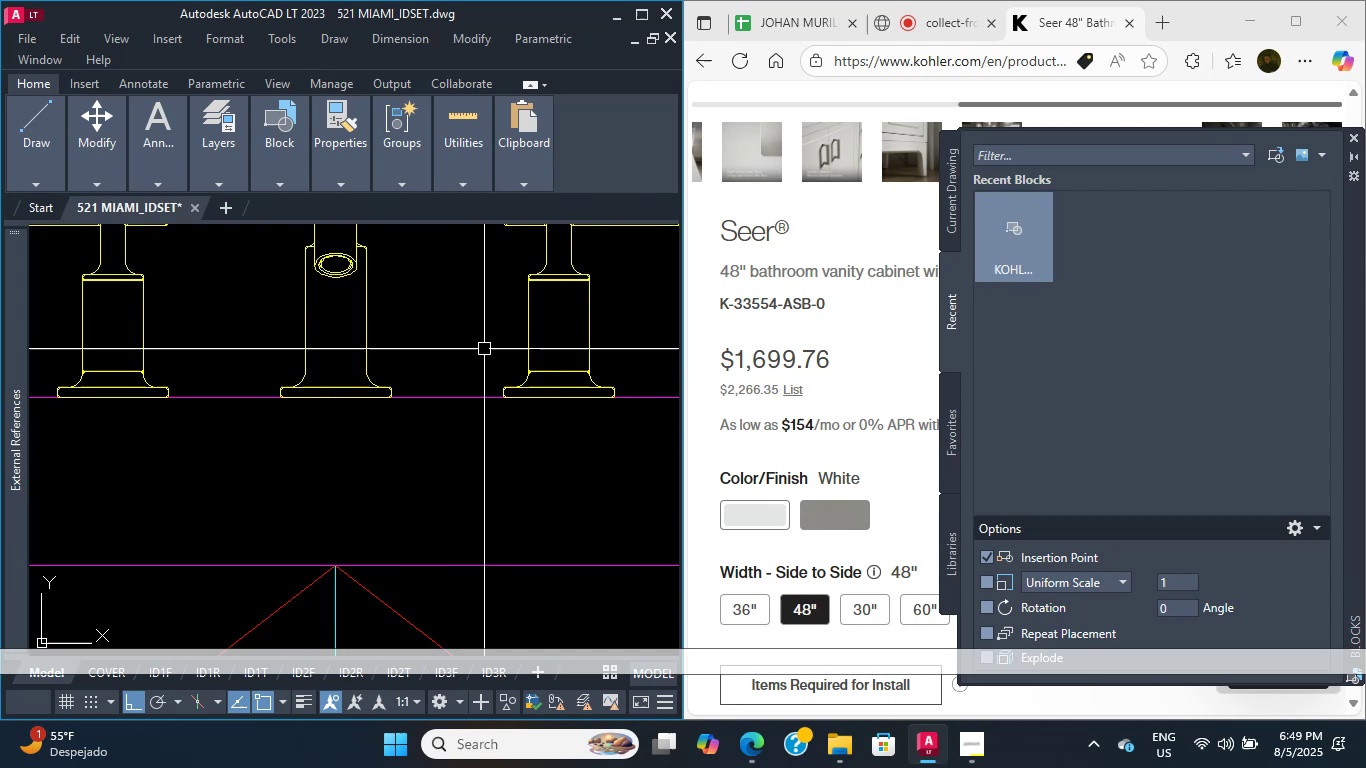 
wait(8.61)
 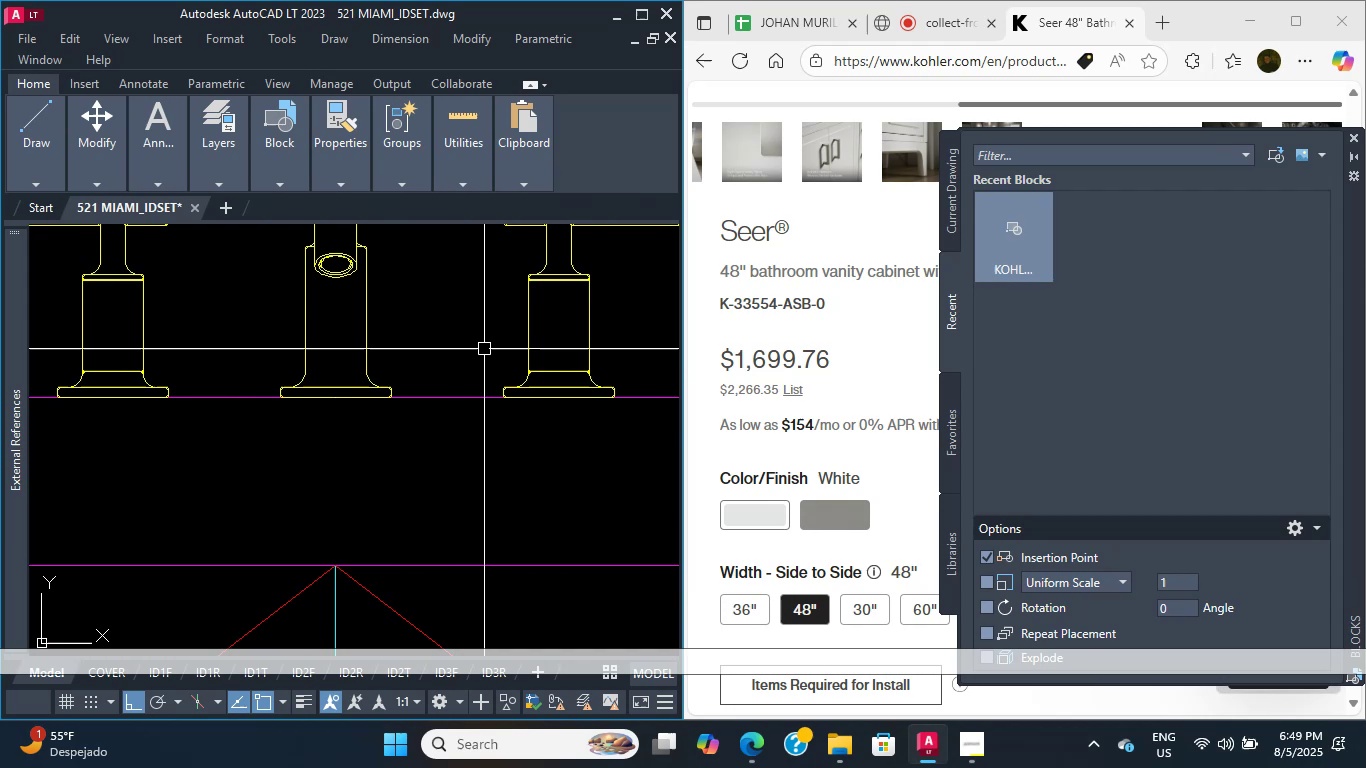 
scroll: coordinate [466, 367], scroll_direction: up, amount: 3.0
 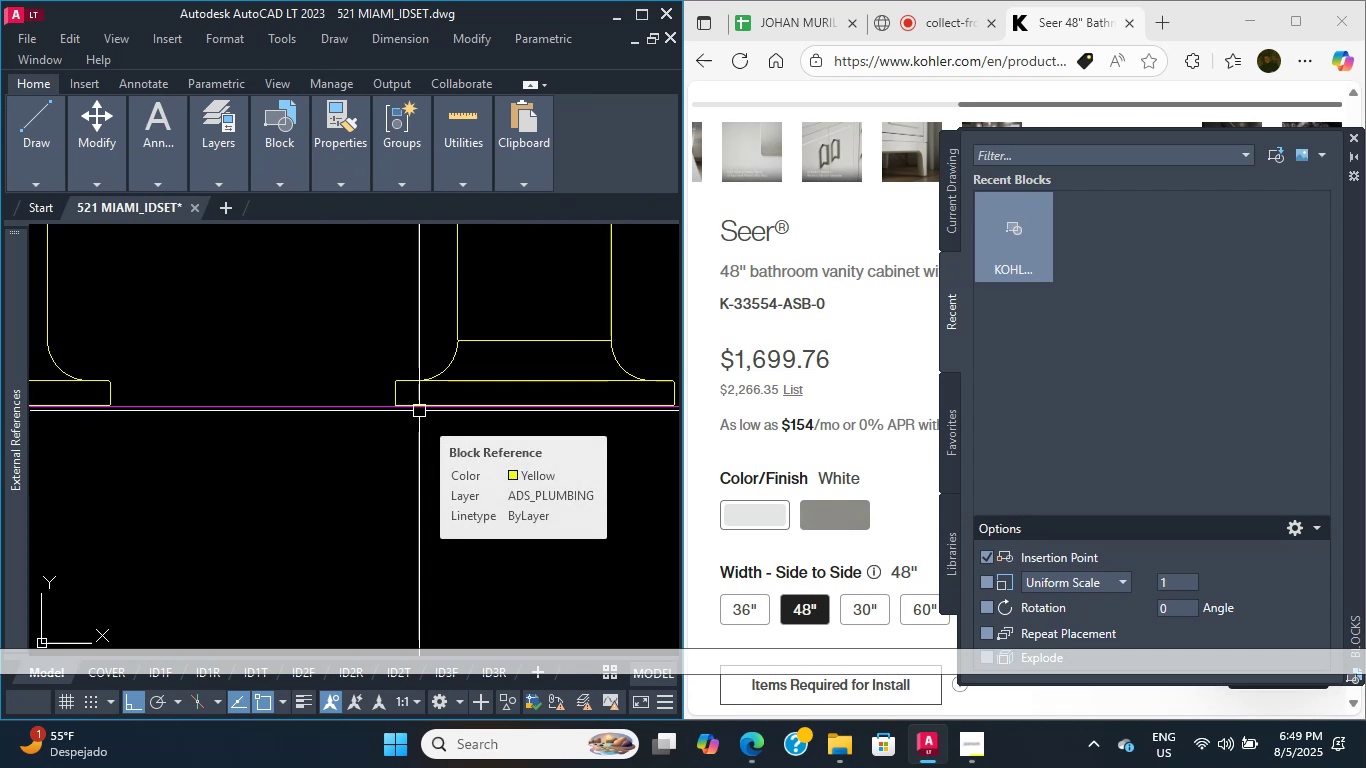 
wait(19.53)
 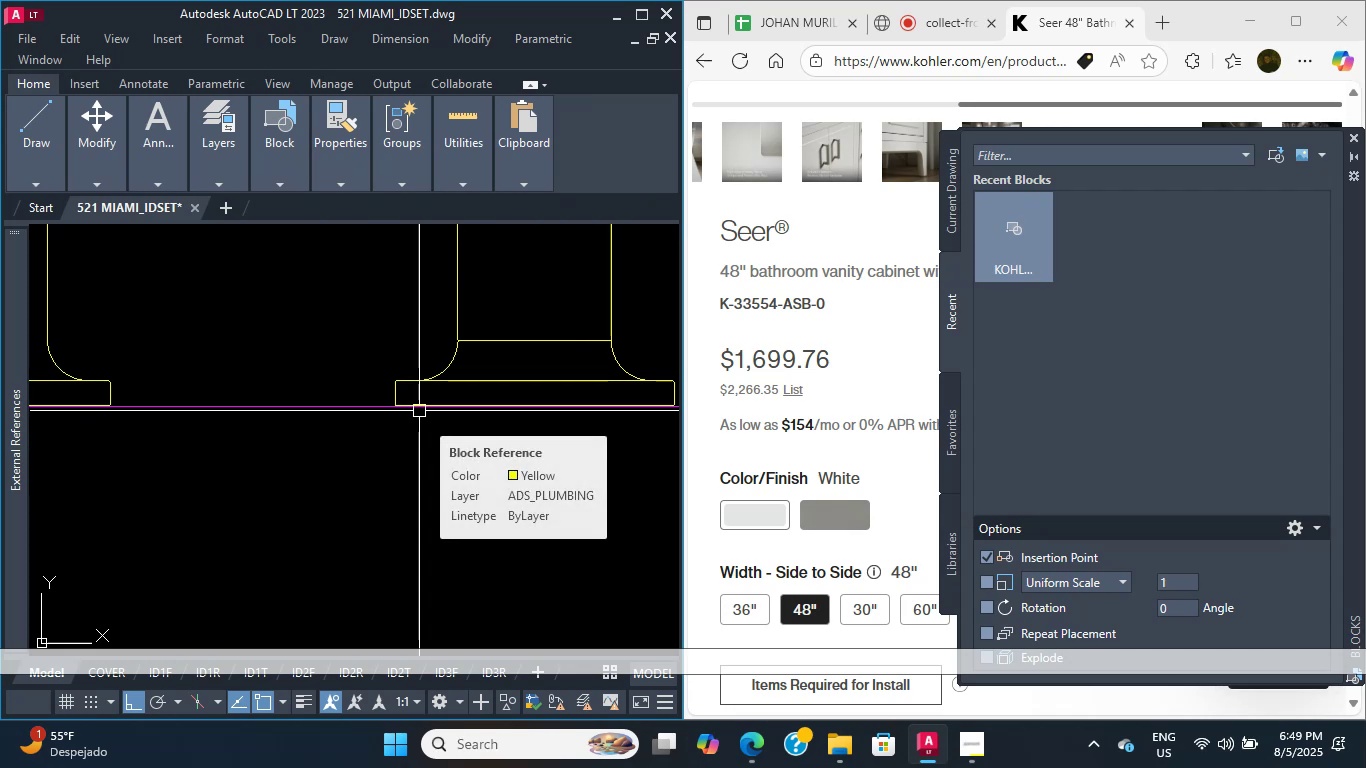 
scroll: coordinate [404, 439], scroll_direction: up, amount: 1.0
 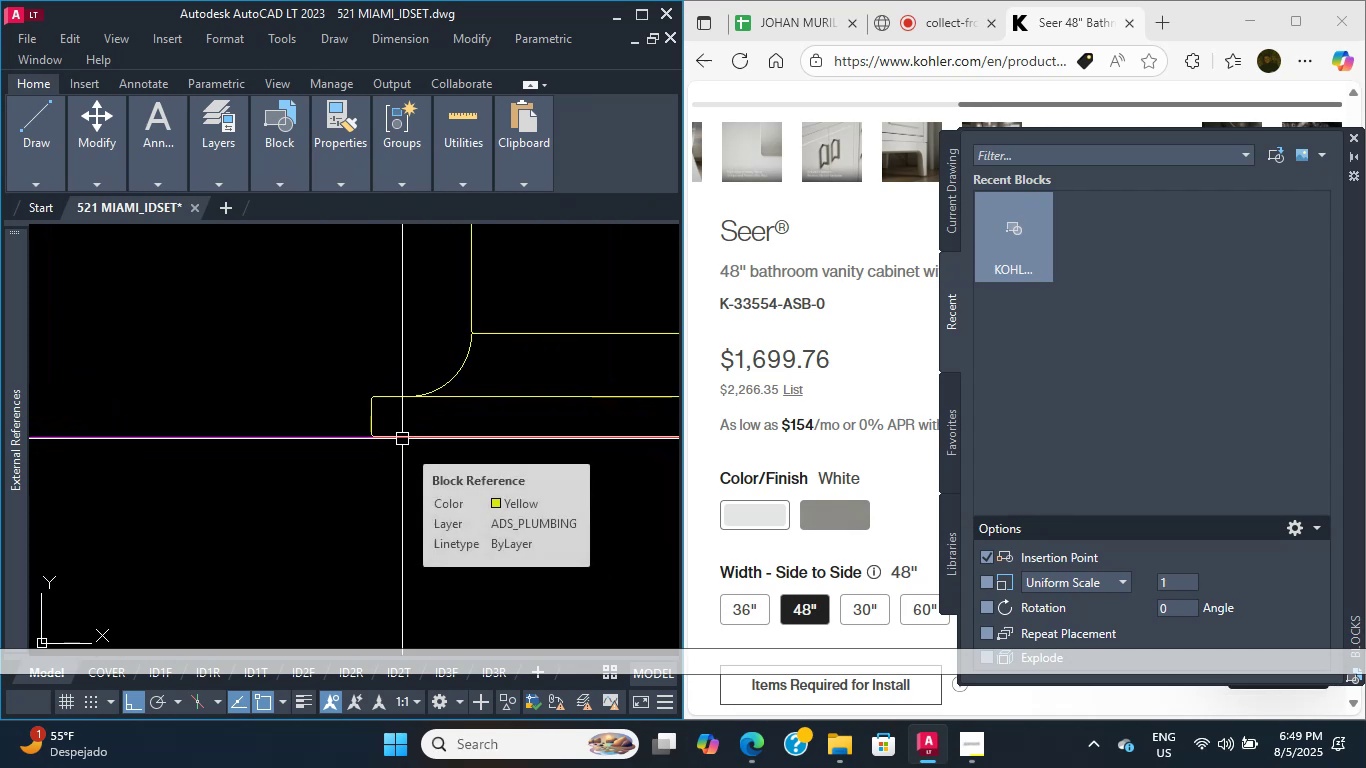 
middle_click([402, 439])
 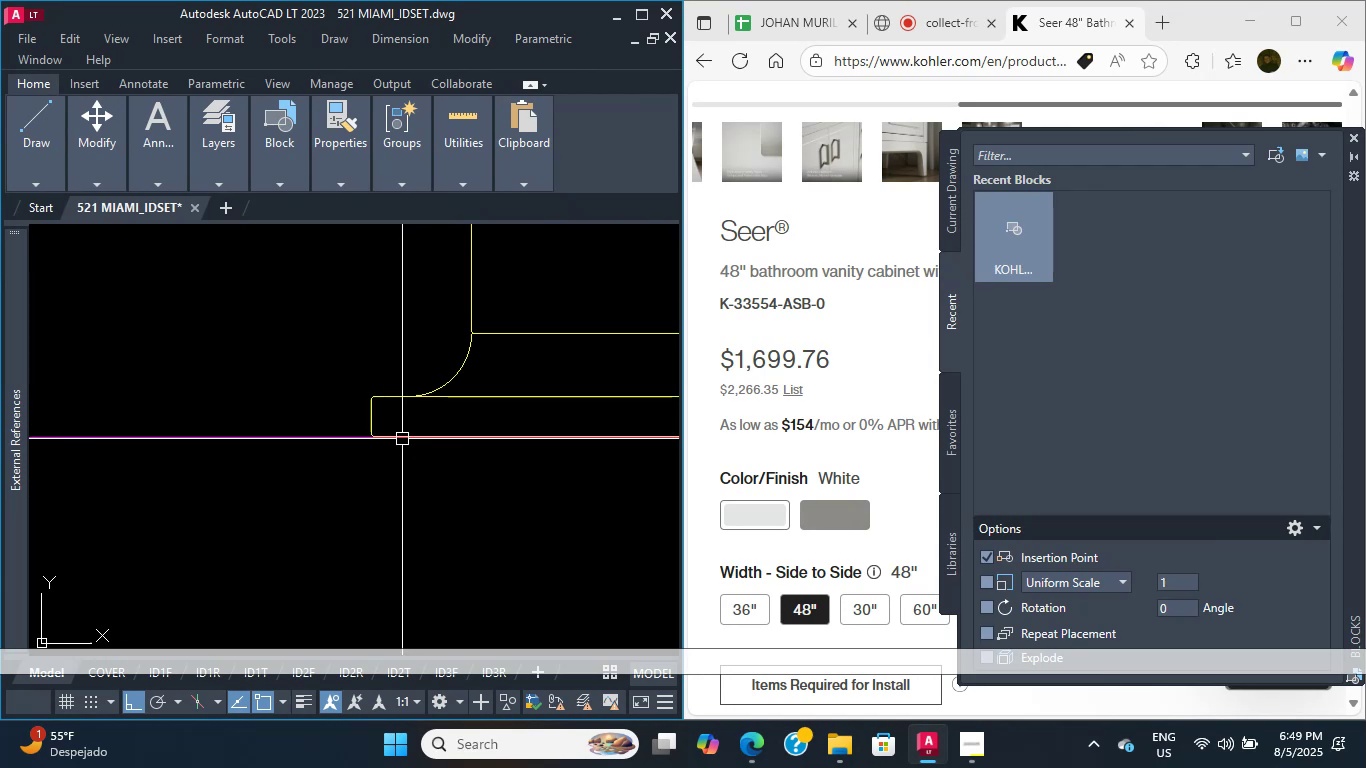 
scroll: coordinate [404, 408], scroll_direction: up, amount: 2.0
 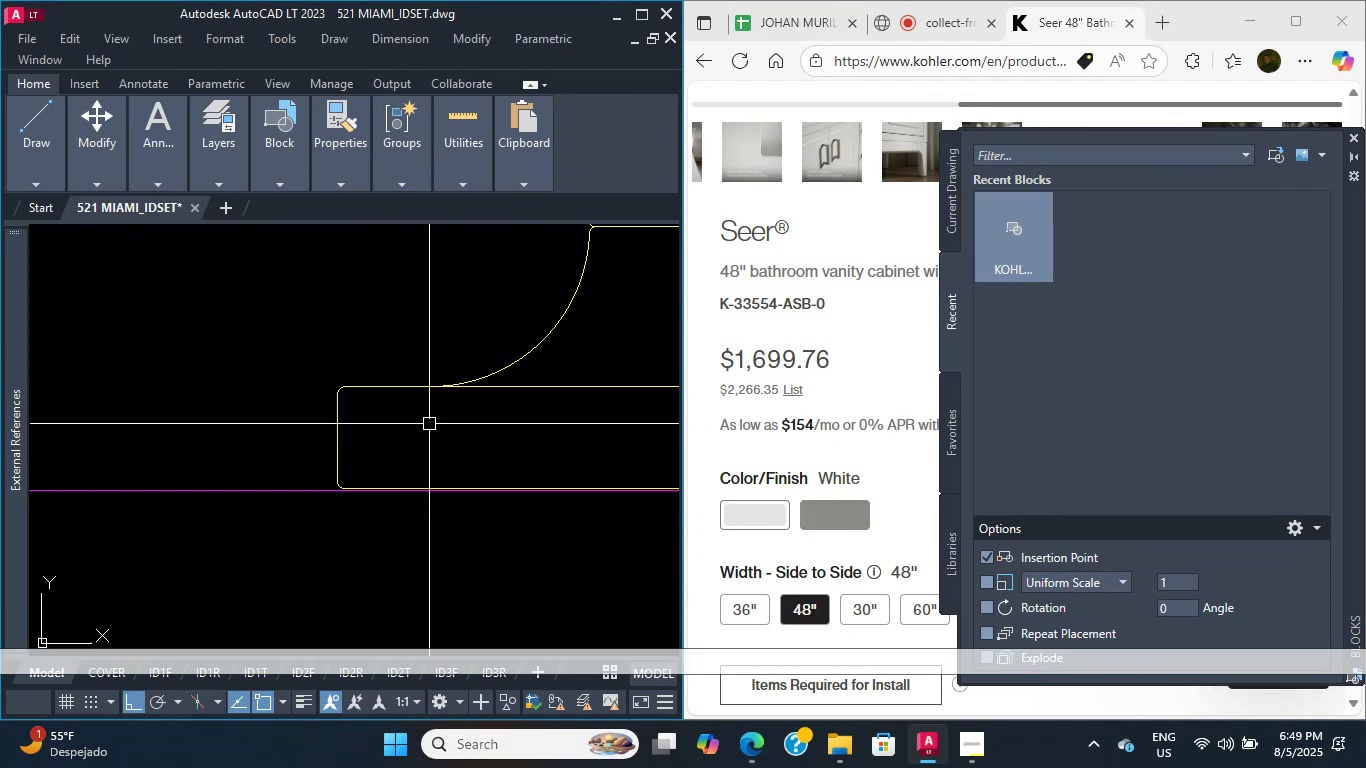 
wait(21.81)
 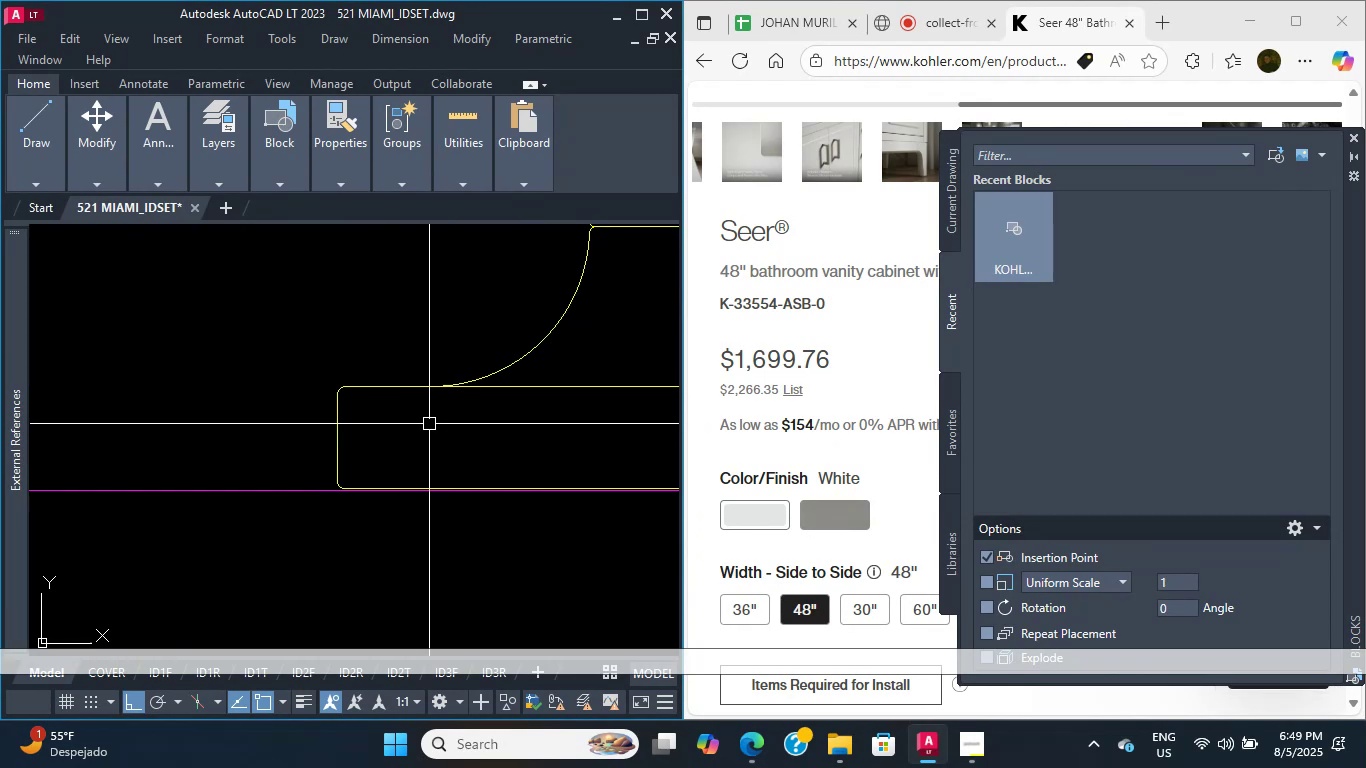 
scroll: coordinate [465, 446], scroll_direction: up, amount: 6.0
 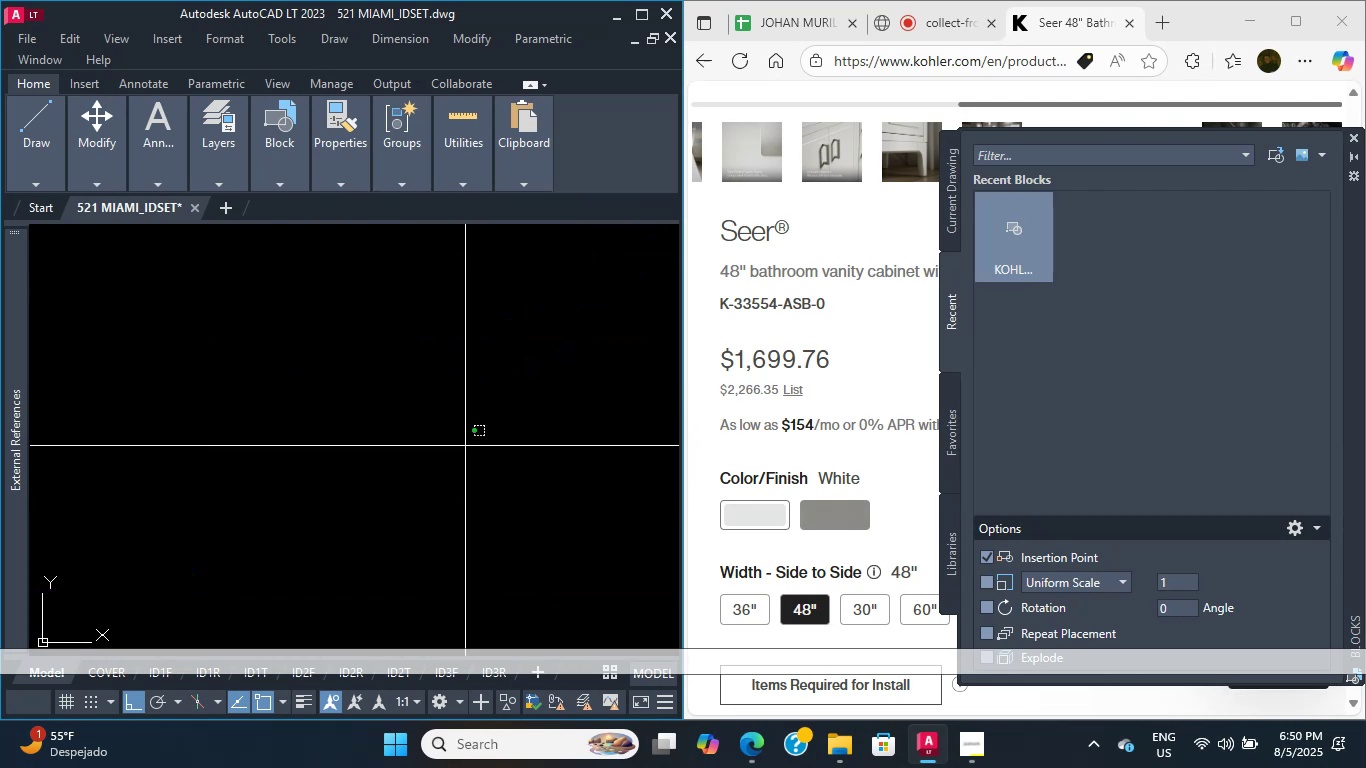 
double_click([465, 446])
 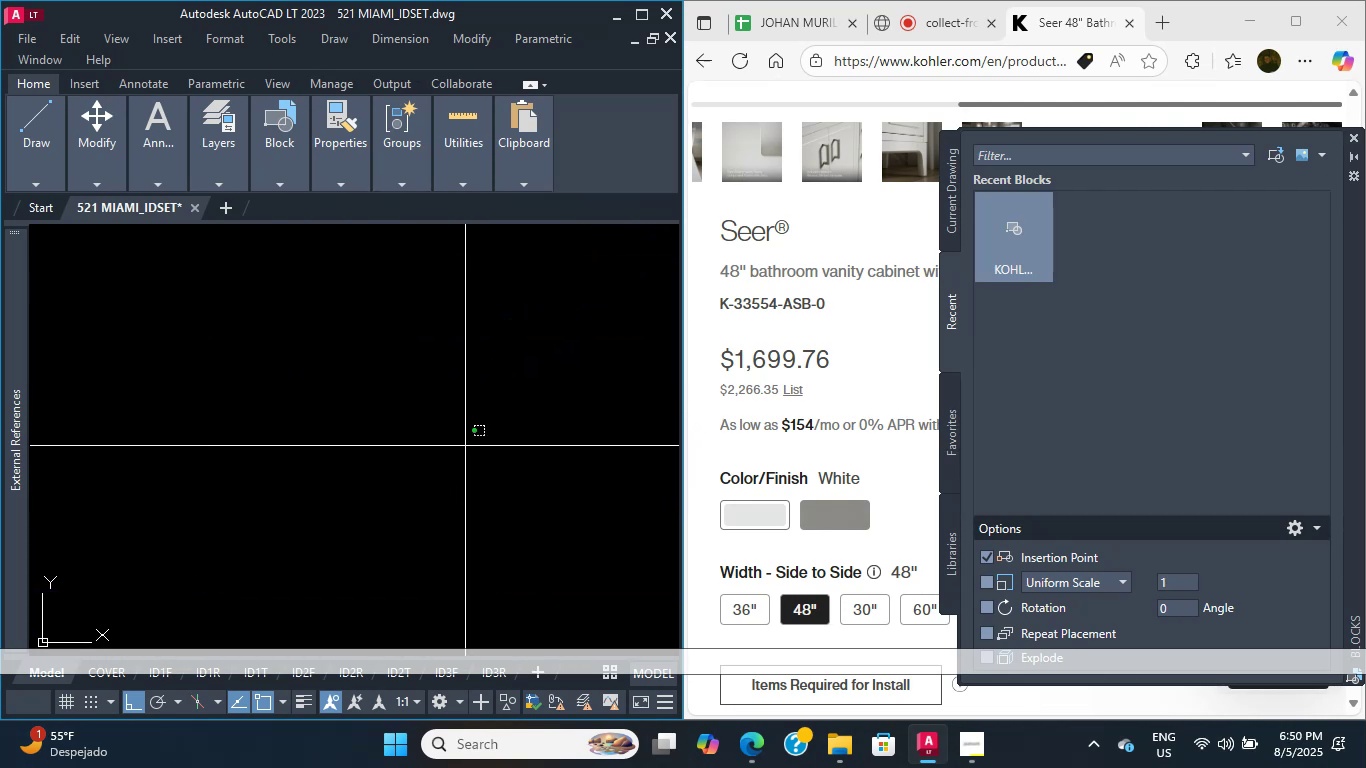 
double_click([465, 446])
 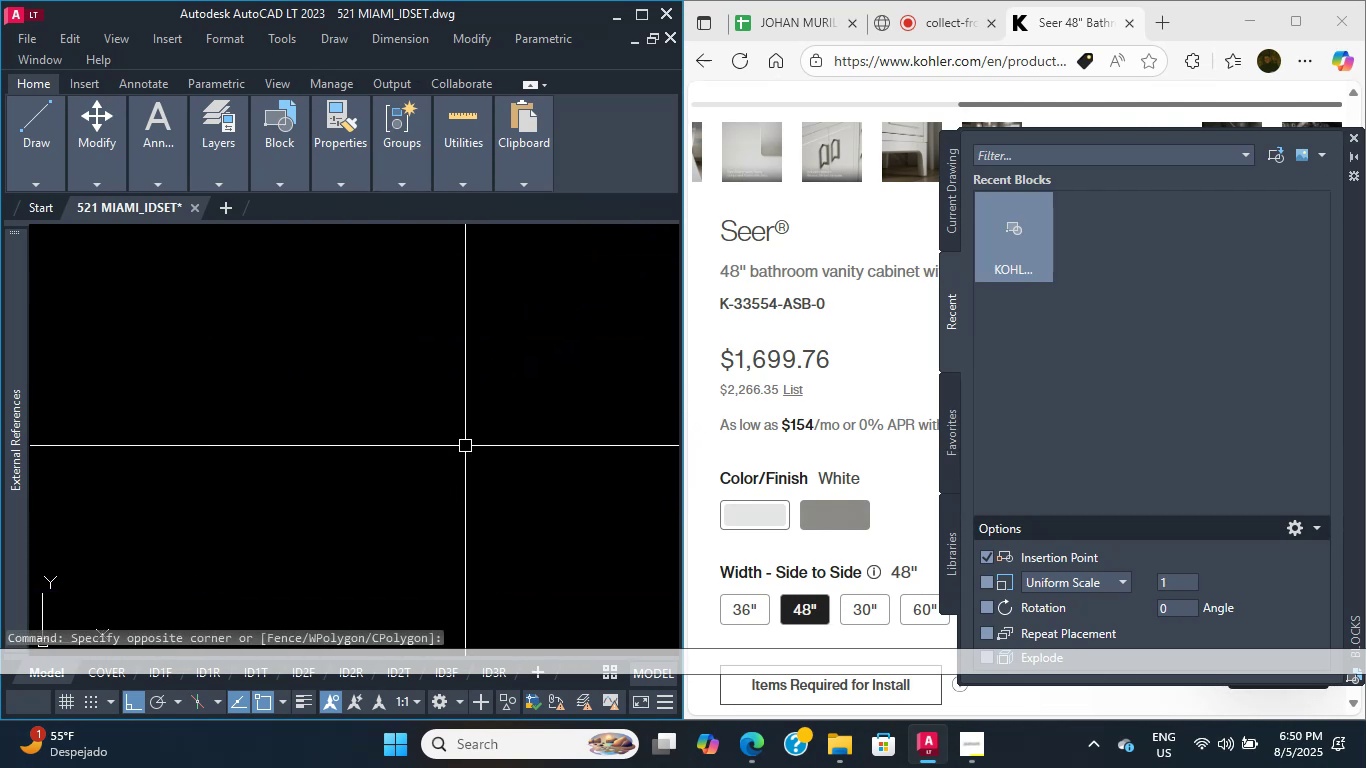 
double_click([465, 446])
 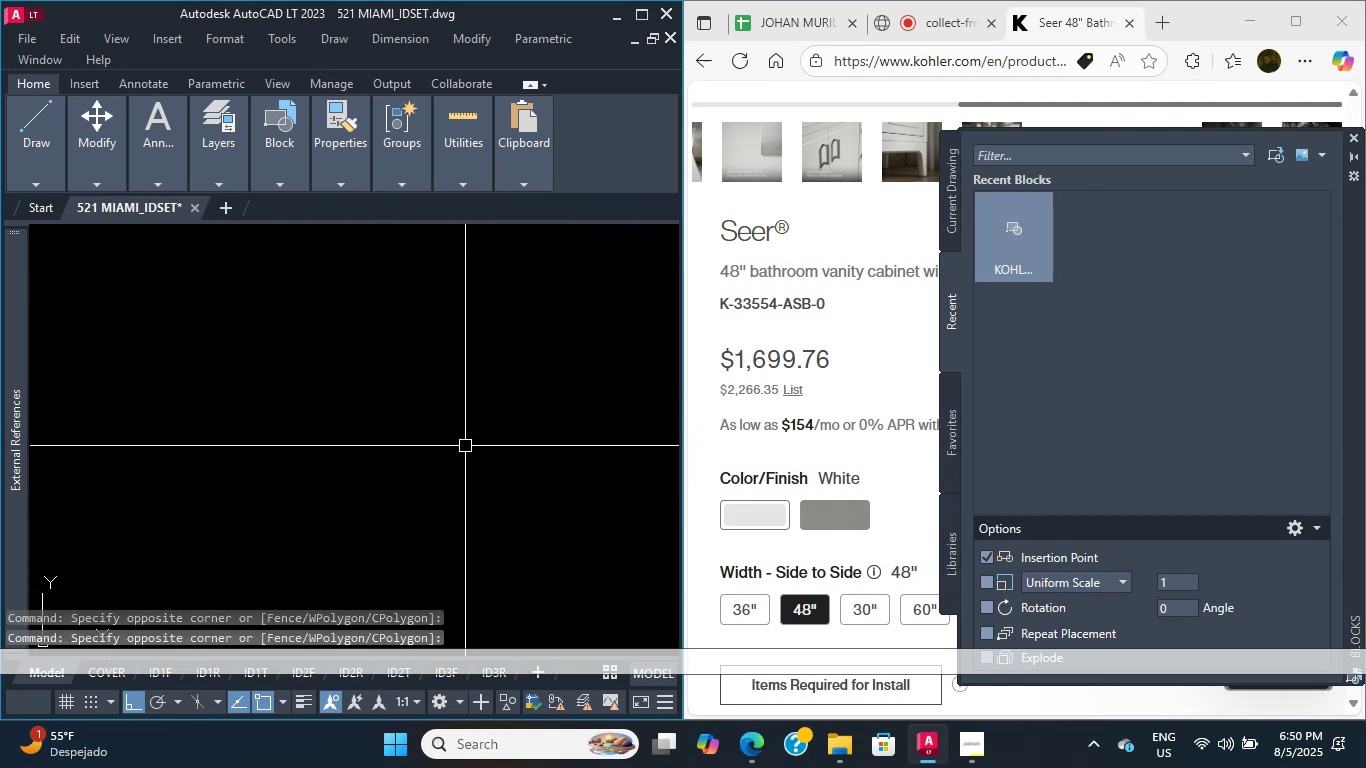 
double_click([465, 446])
 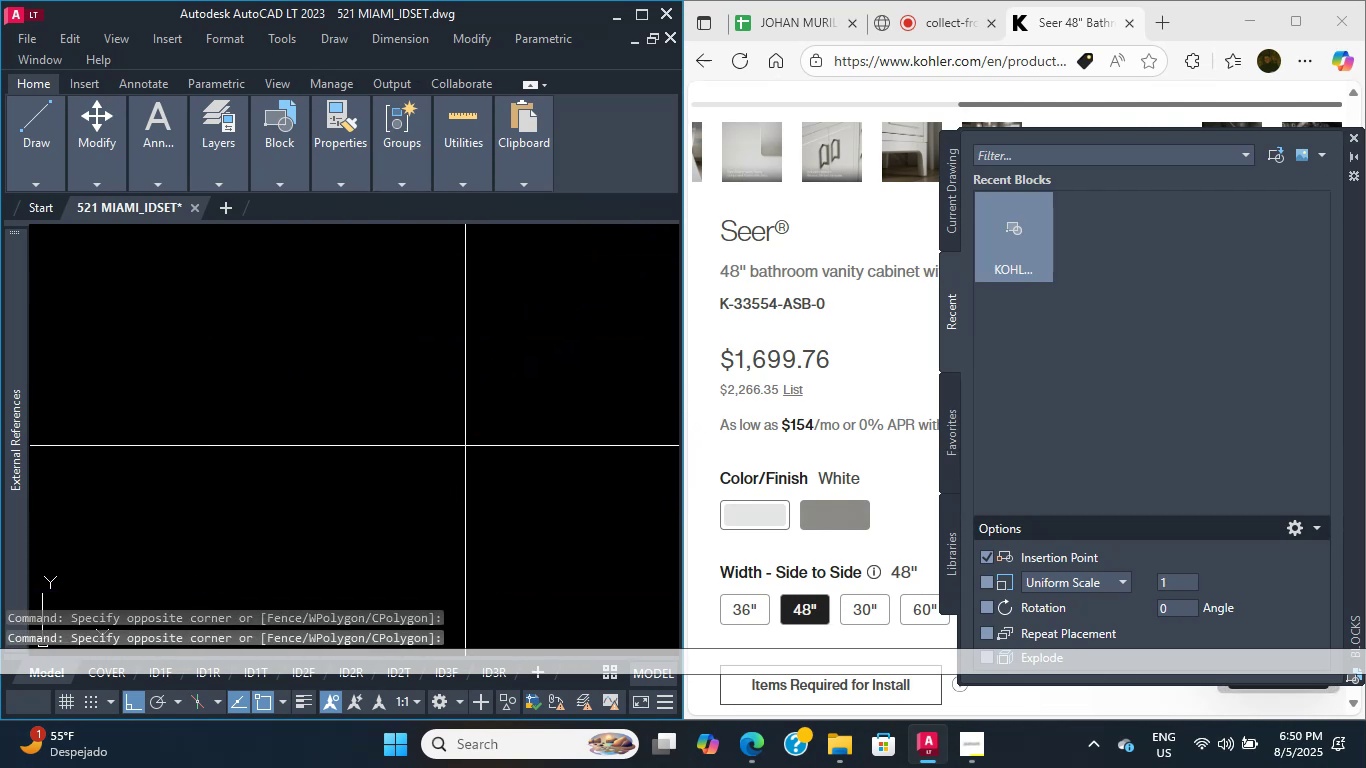 
triple_click([465, 446])
 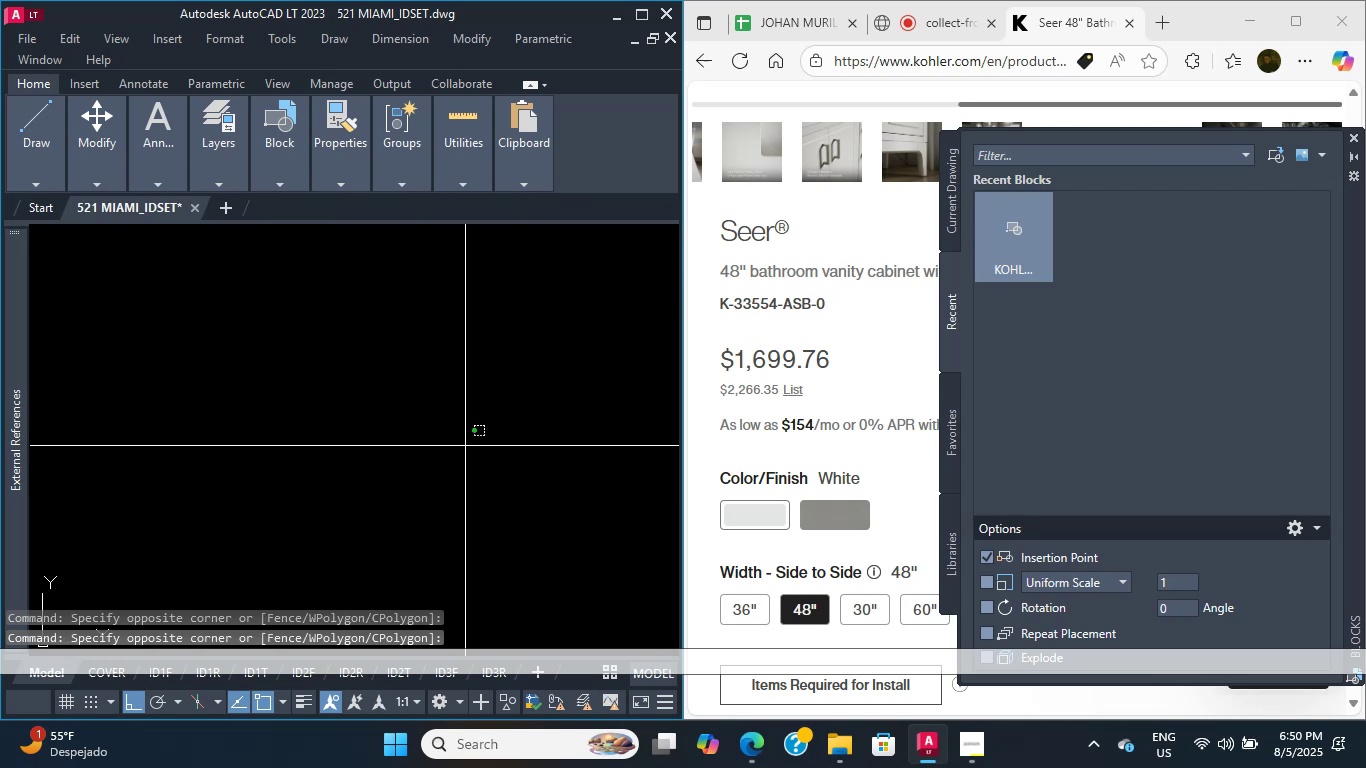 
triple_click([465, 446])
 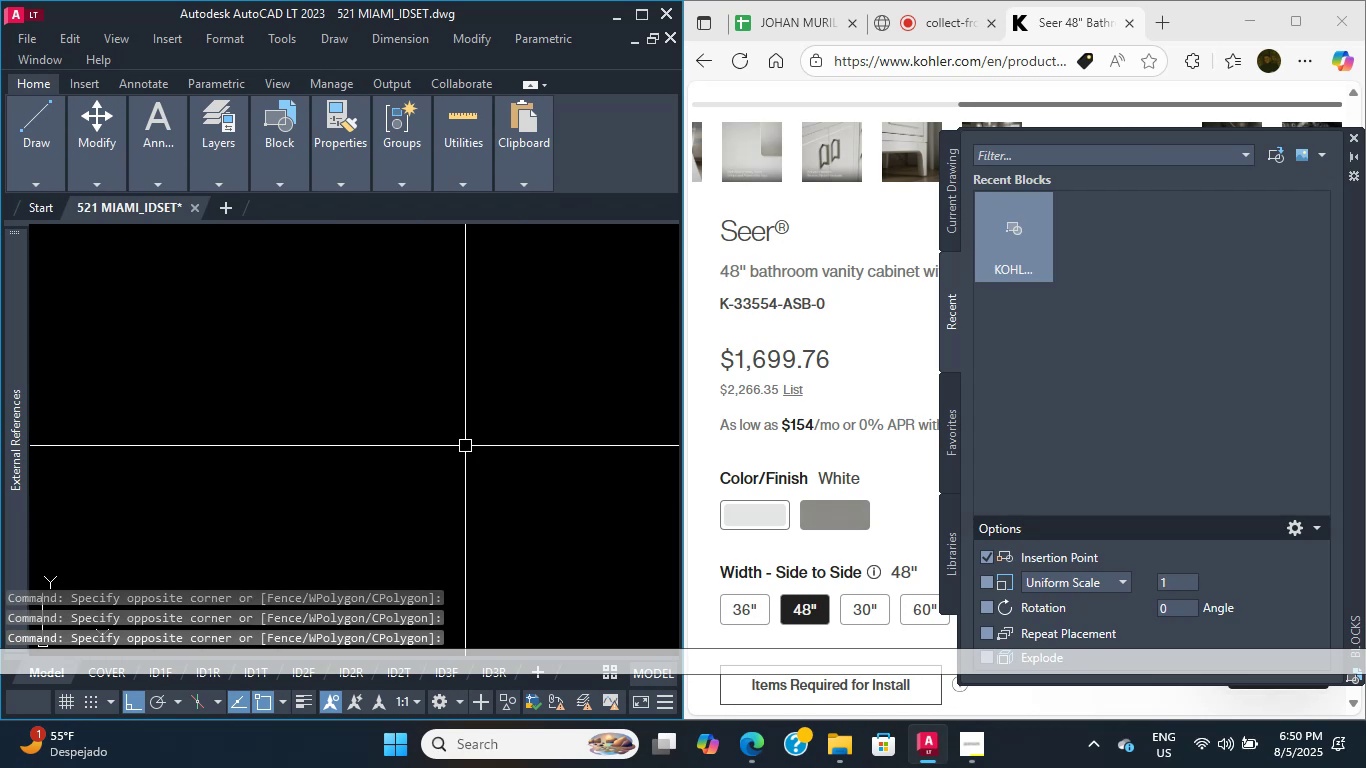 
triple_click([465, 446])
 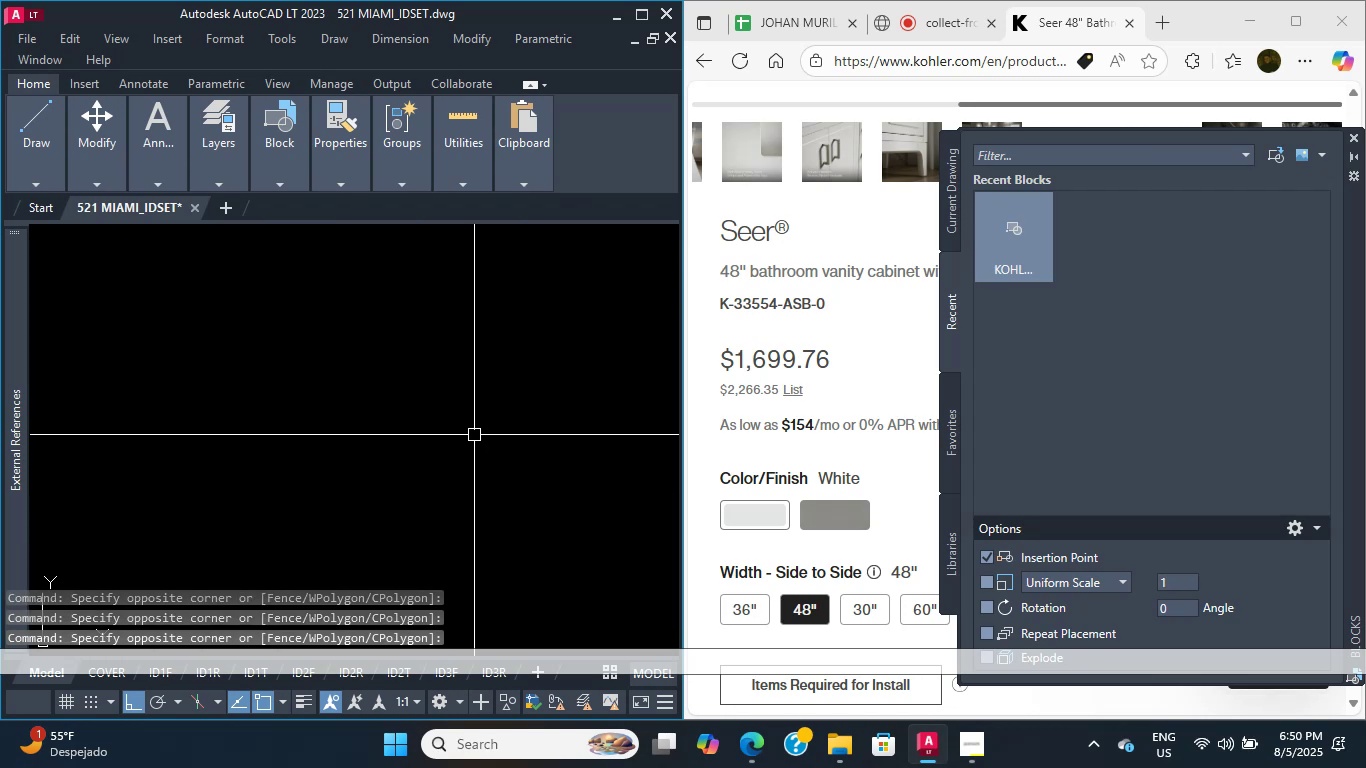 
scroll: coordinate [484, 429], scroll_direction: up, amount: 3.0
 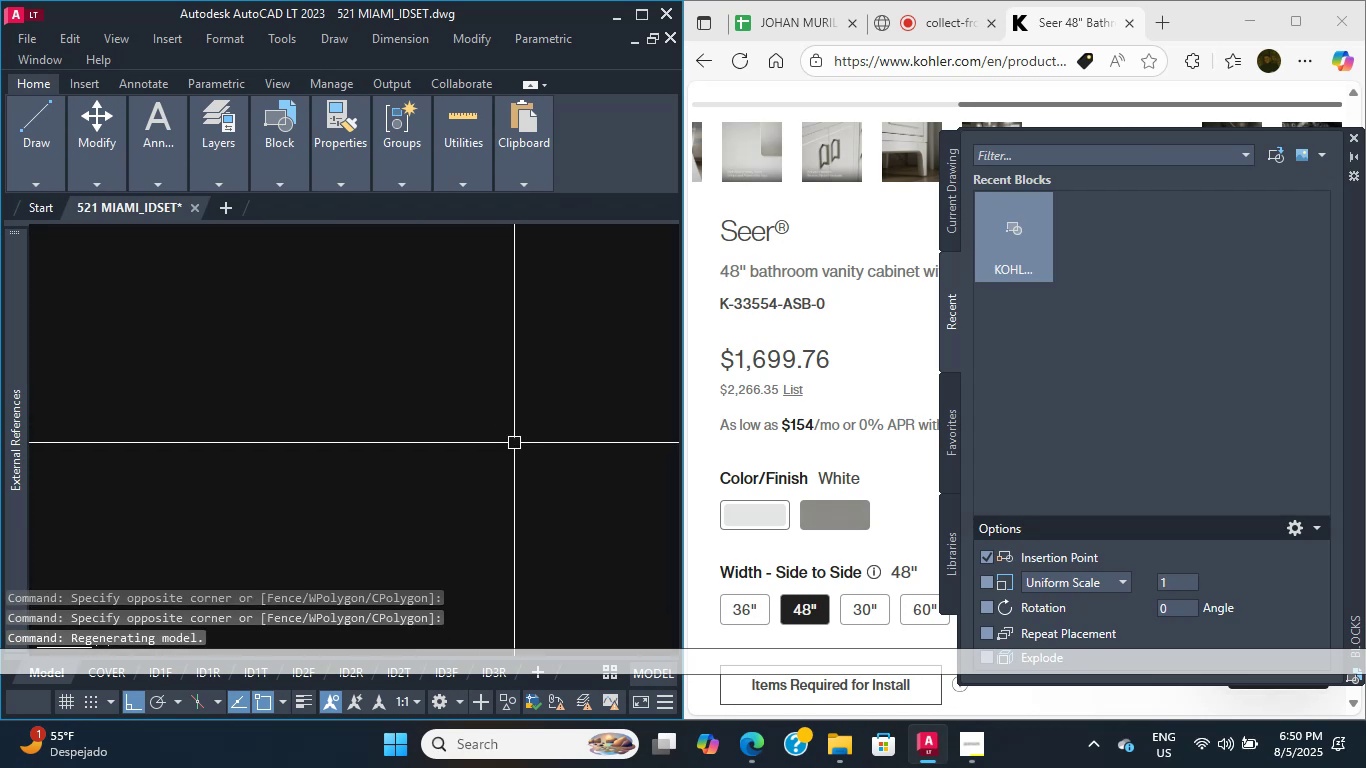 
scroll: coordinate [487, 423], scroll_direction: down, amount: 18.0
 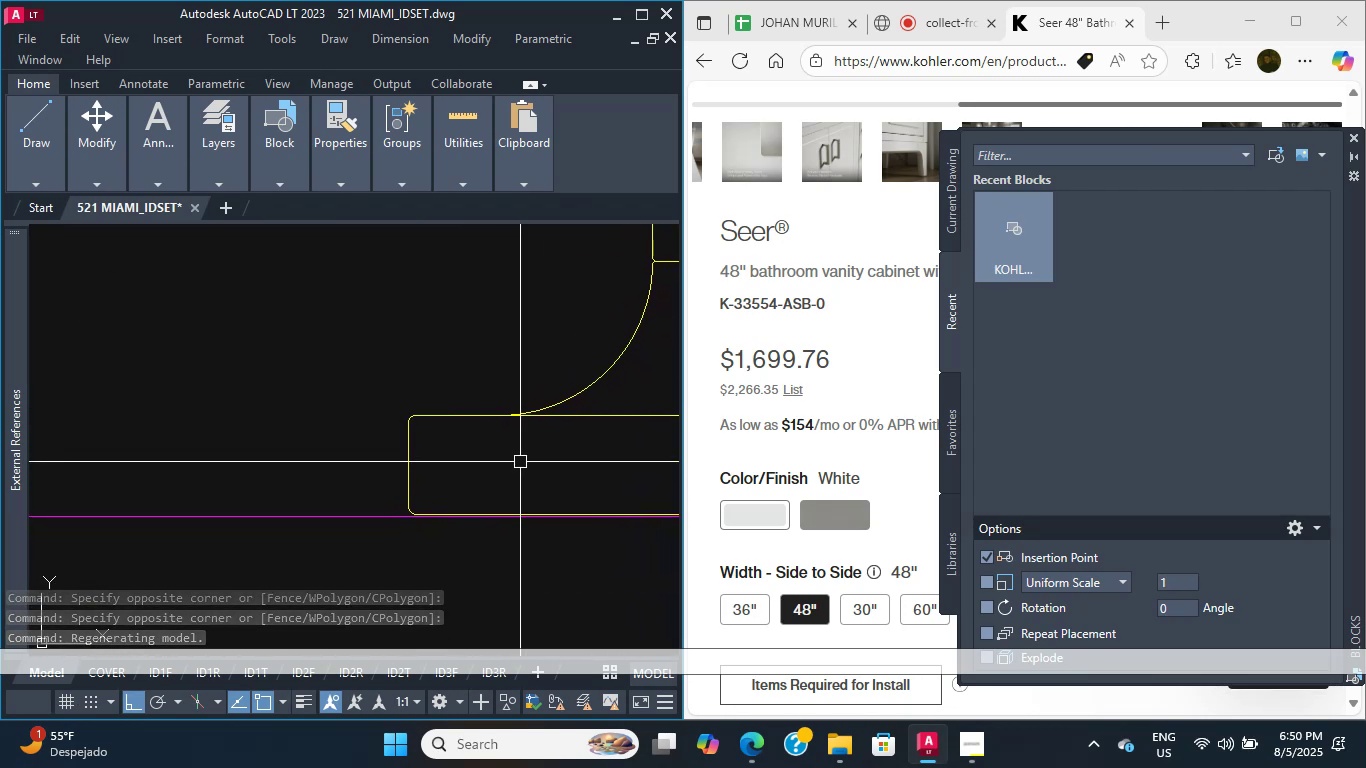 
mouse_move([569, 478])
 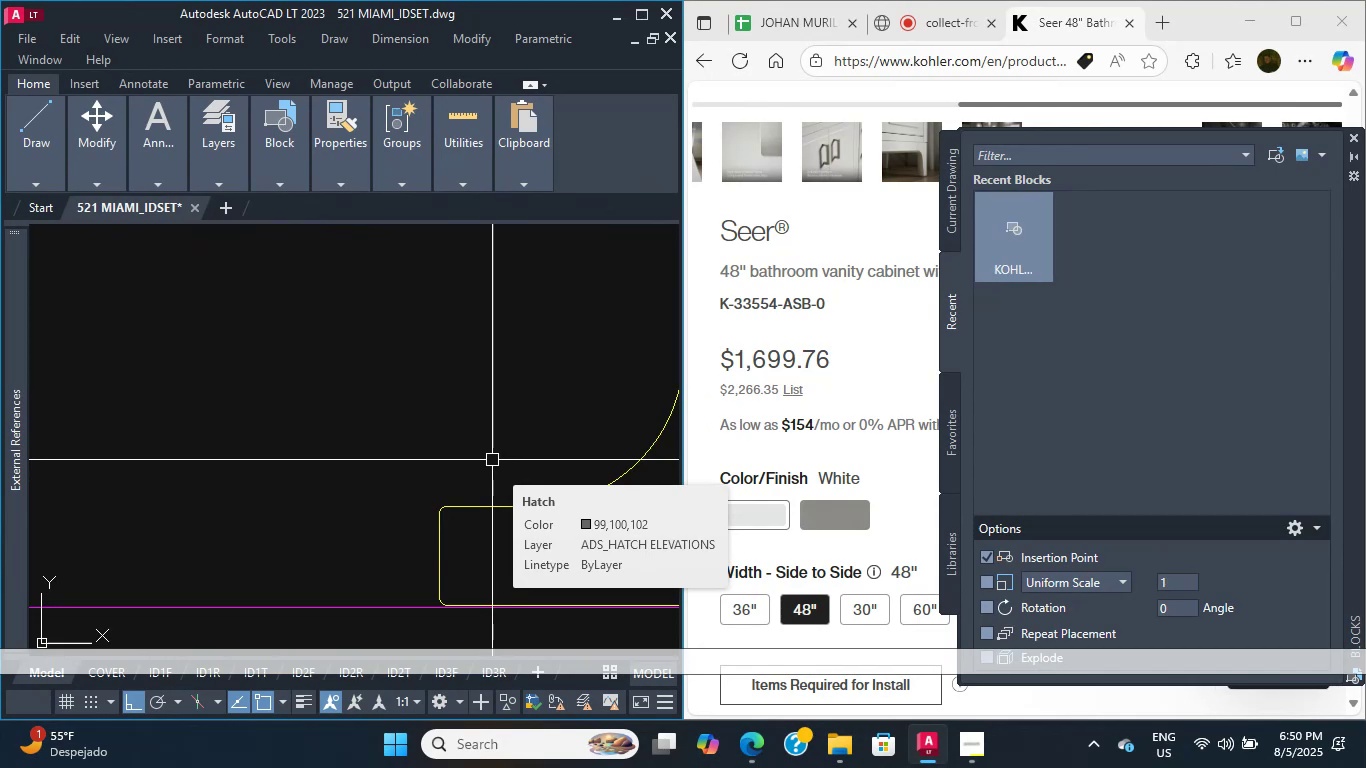 
wait(36.37)
 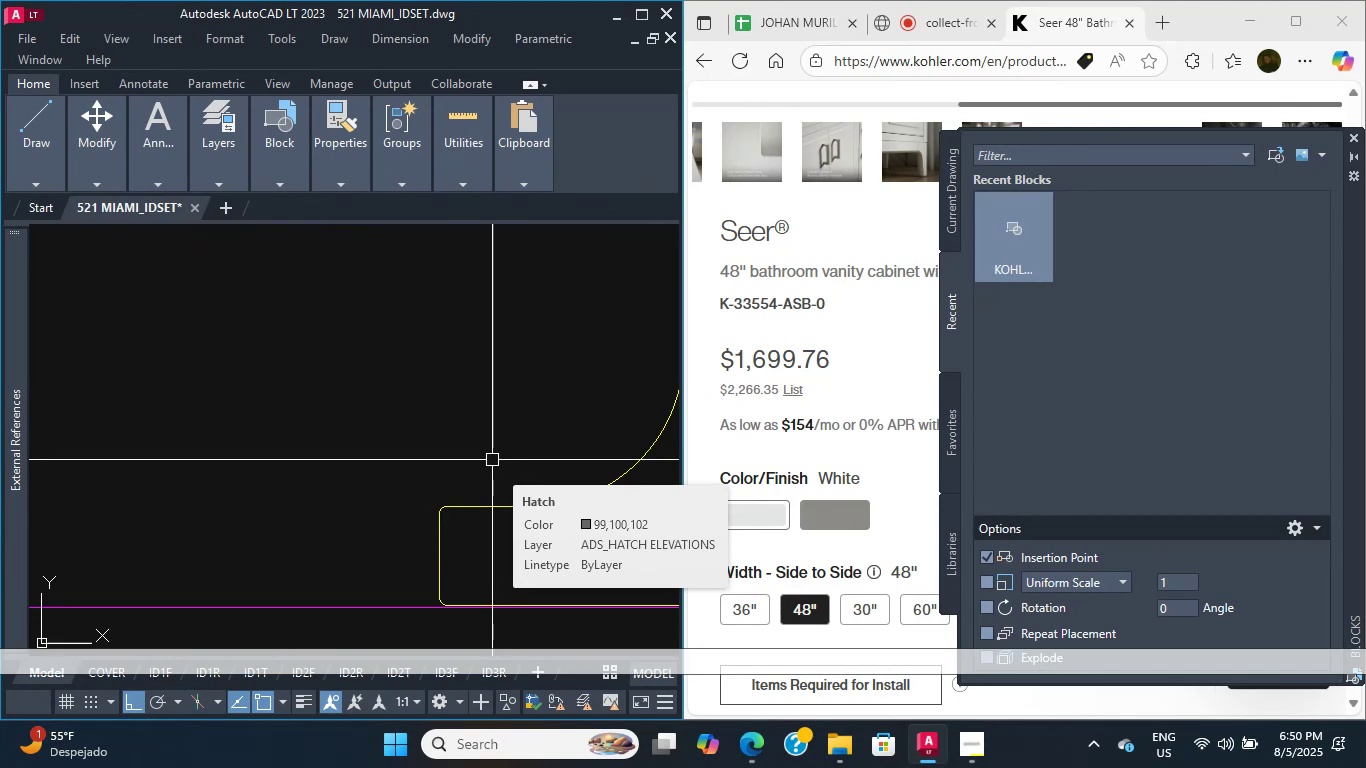 
scroll: coordinate [492, 460], scroll_direction: up, amount: 2.0
 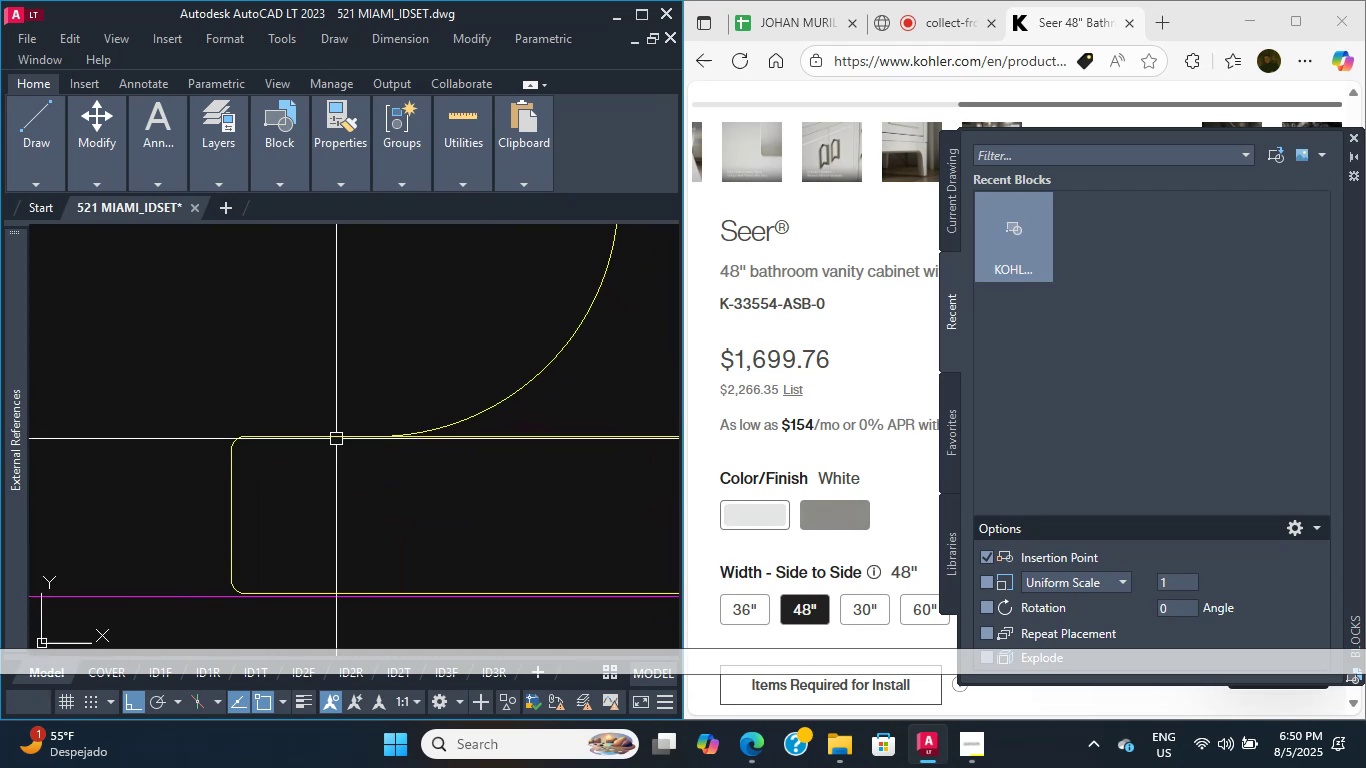 
mouse_move([391, 495])
 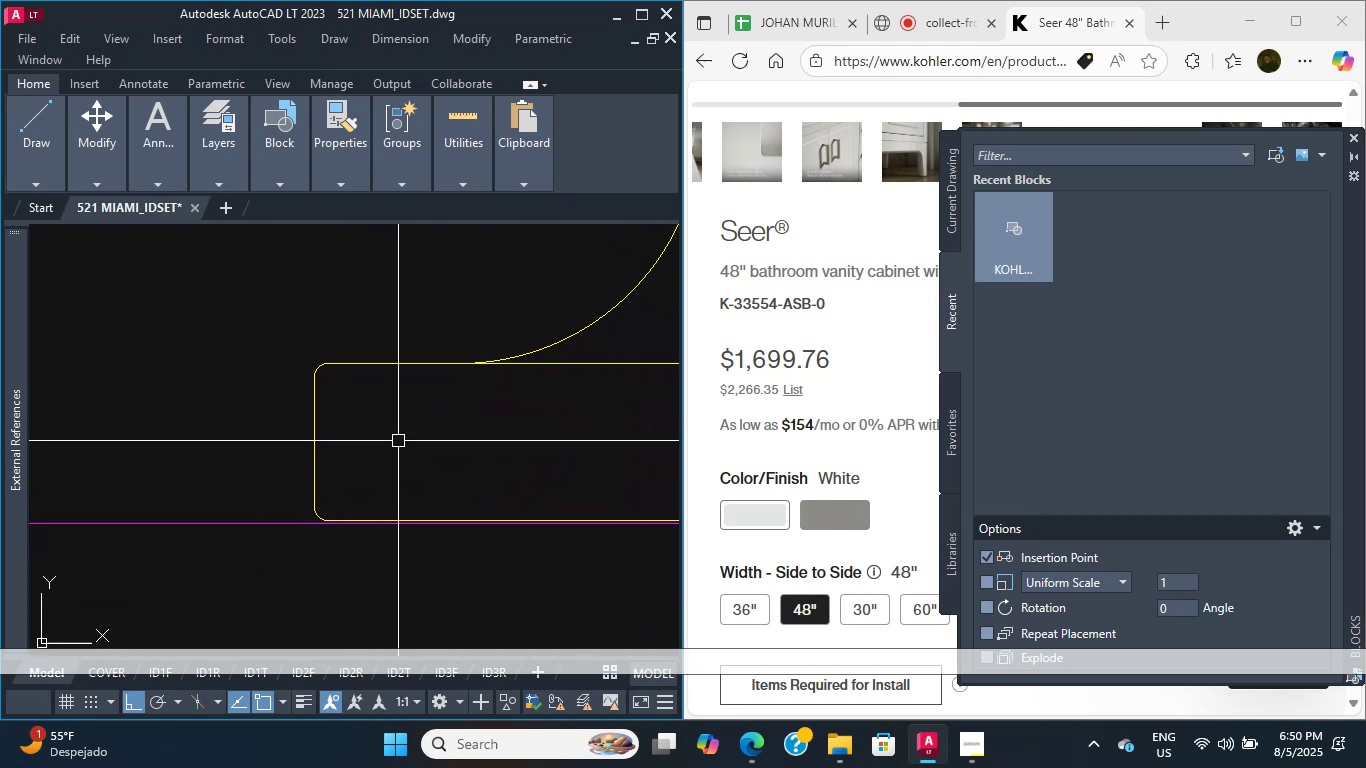 
scroll: coordinate [381, 452], scroll_direction: down, amount: 28.0
 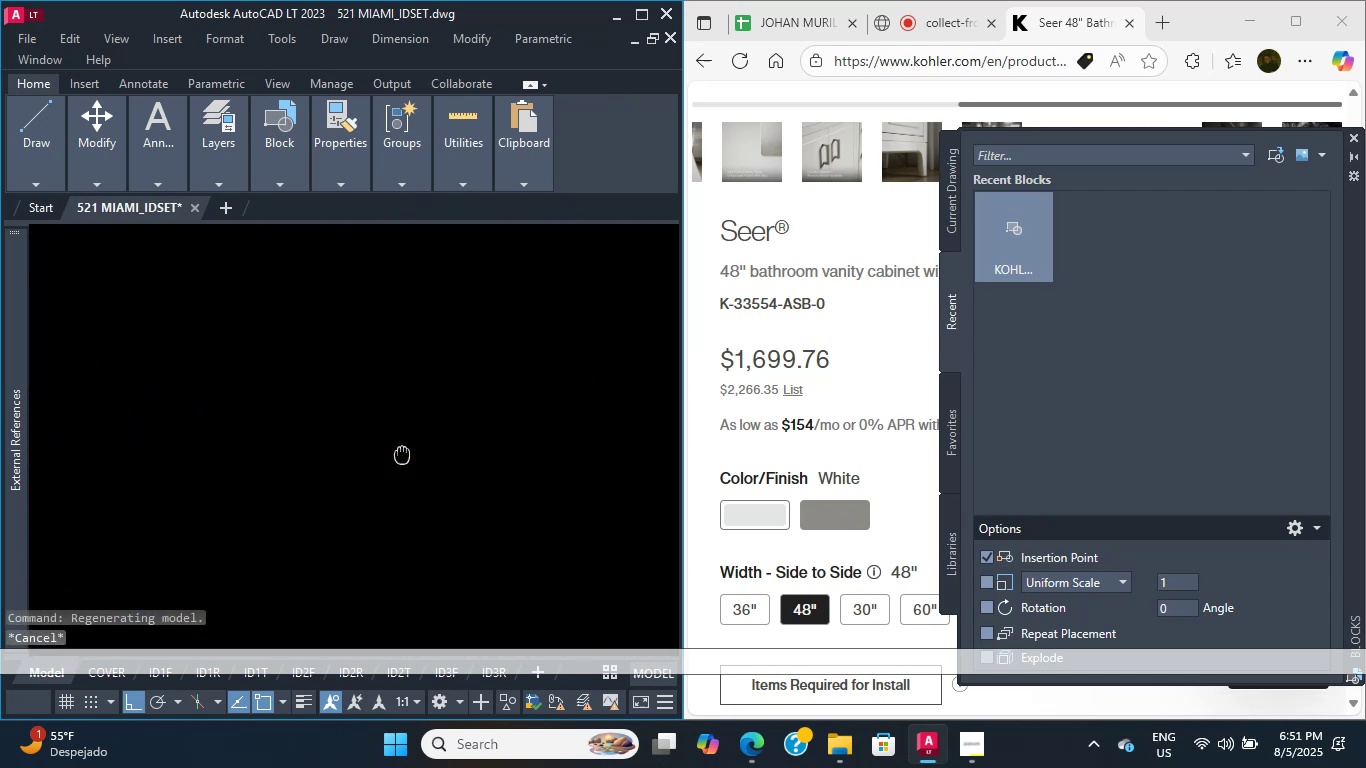 
key(Escape)
 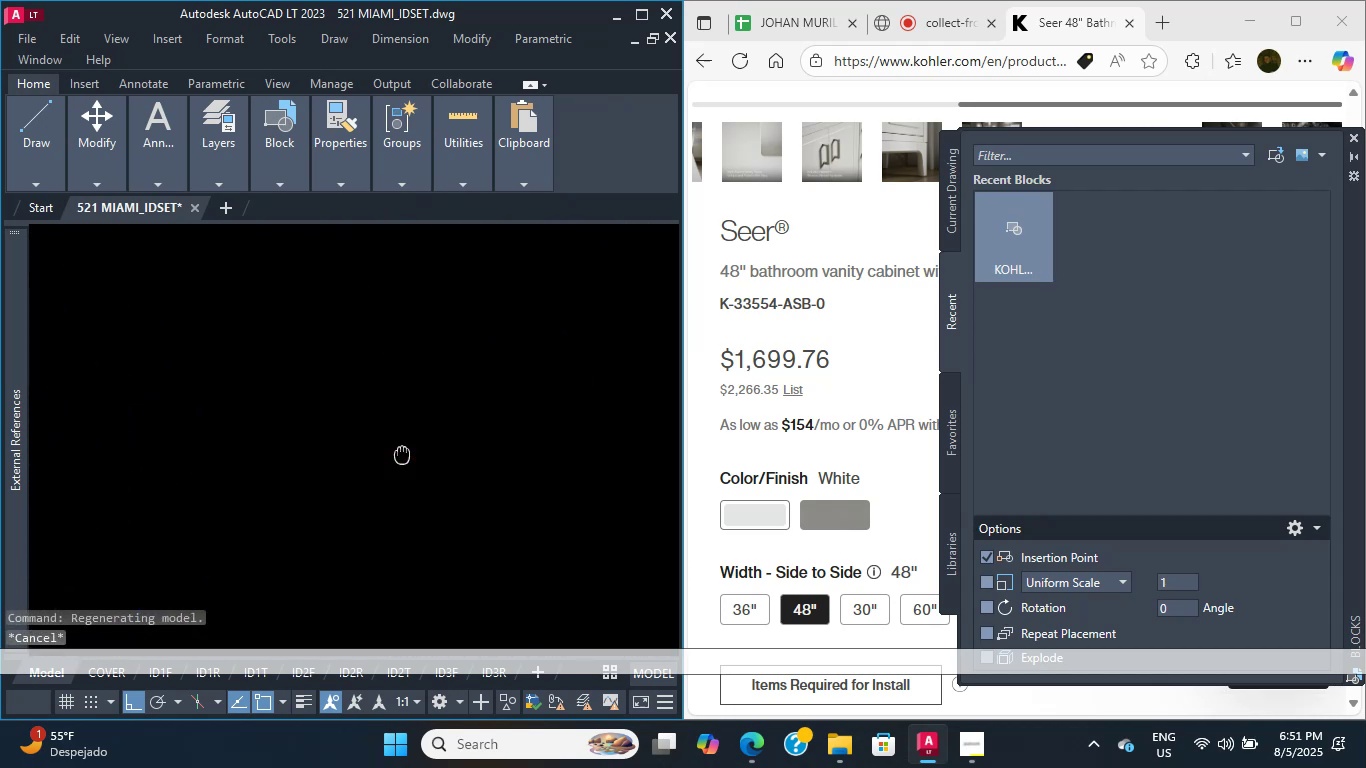 
left_click([971, 742])
 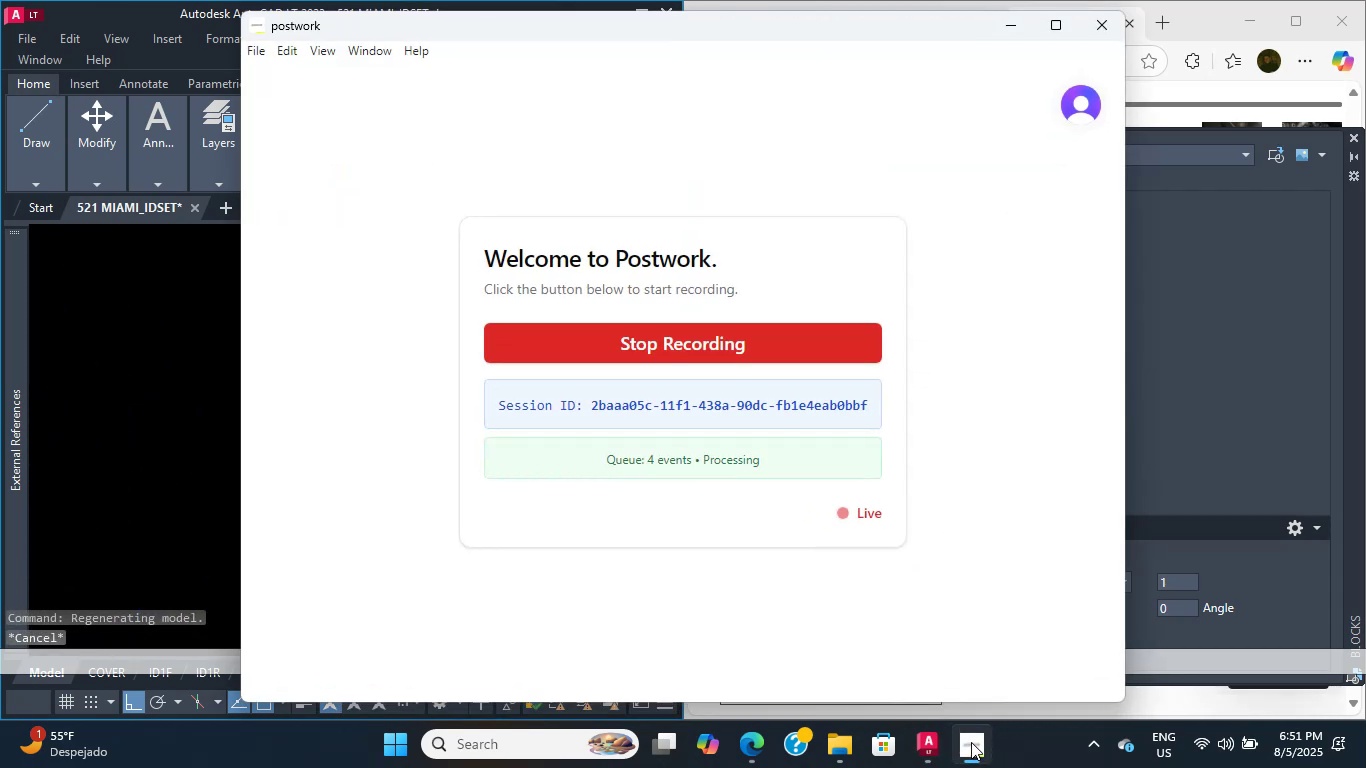 
left_click([971, 742])
 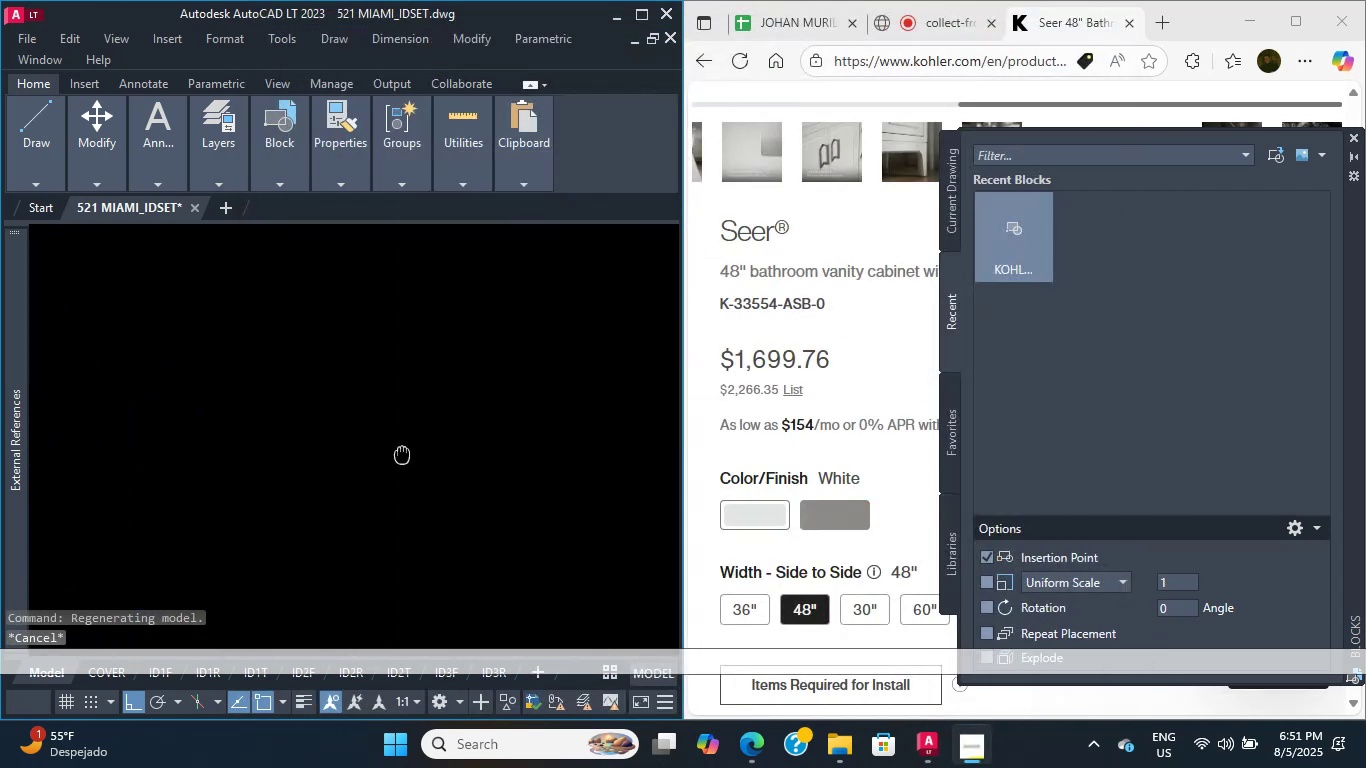 
scroll: coordinate [227, 343], scroll_direction: up, amount: 7.0
 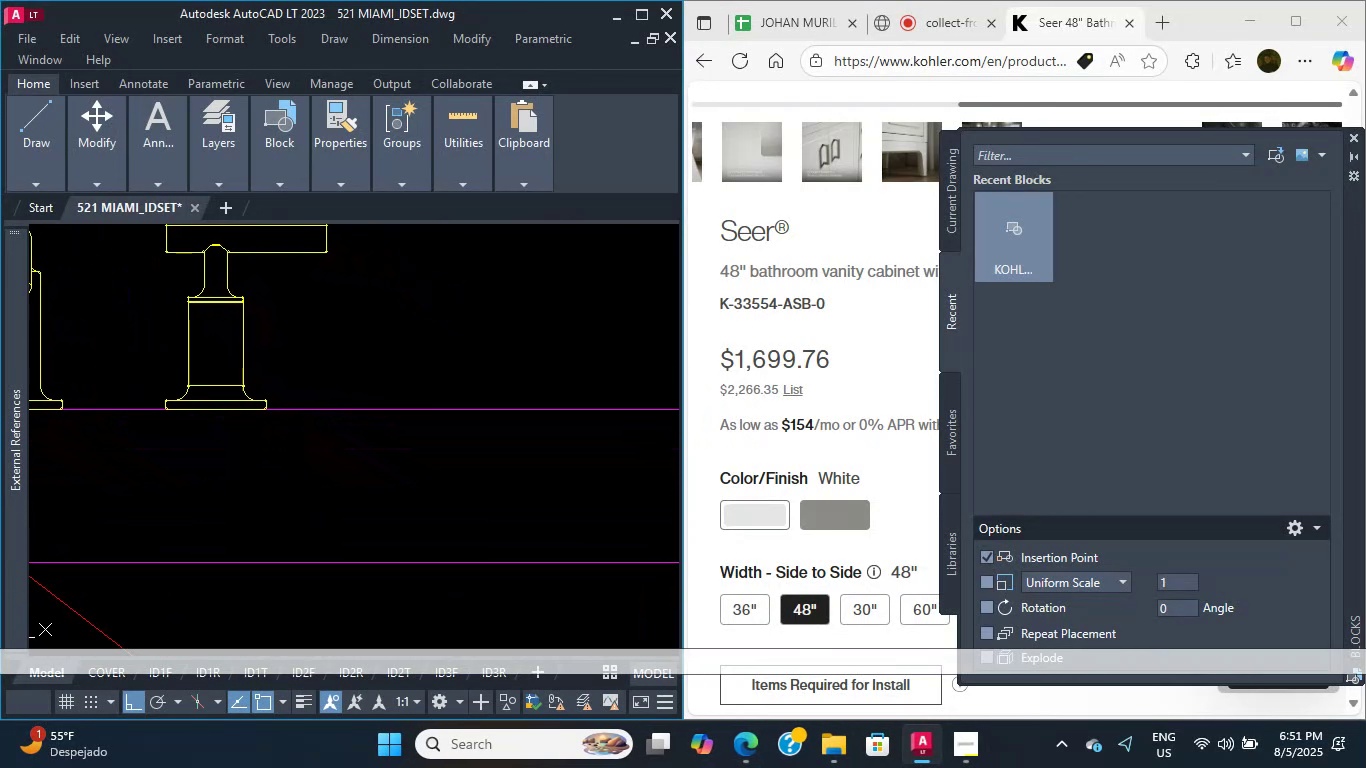 
wait(13.1)
 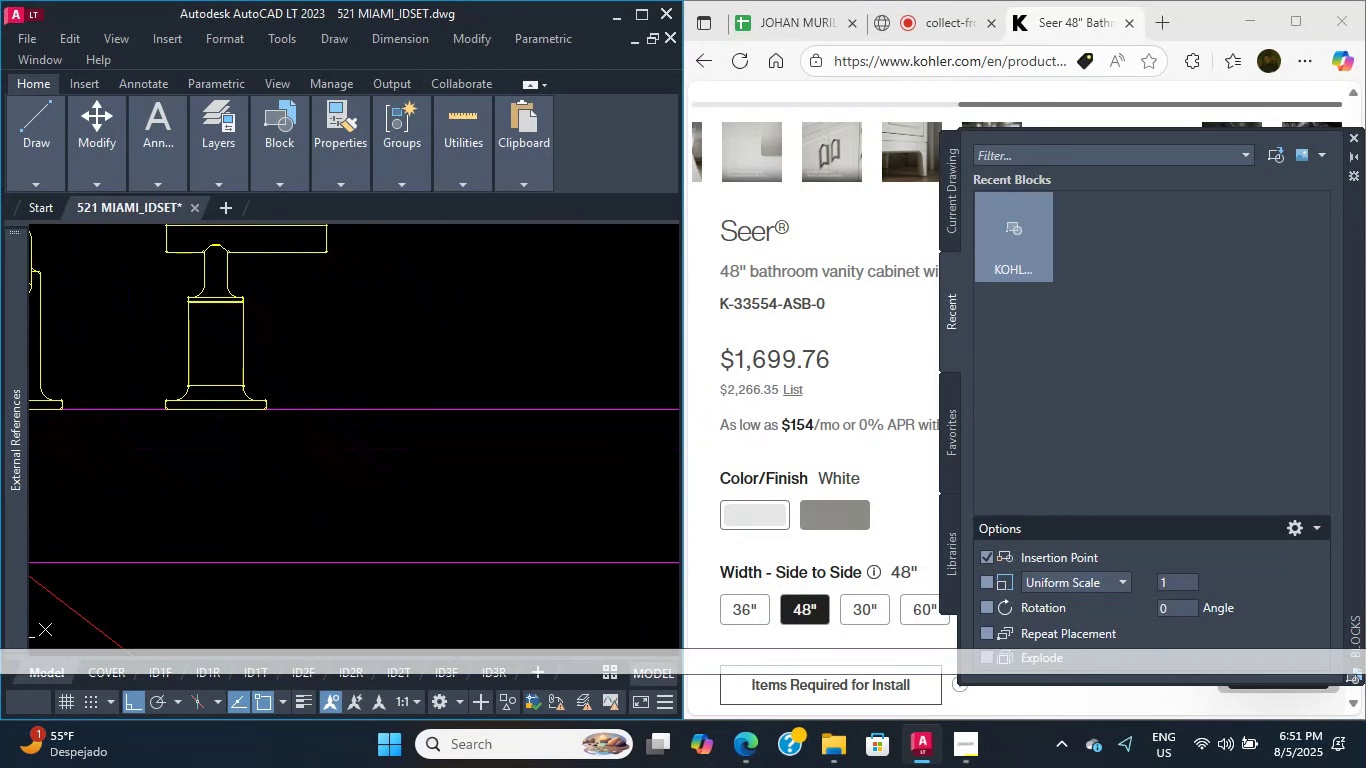 
scroll: coordinate [254, 389], scroll_direction: up, amount: 1.0
 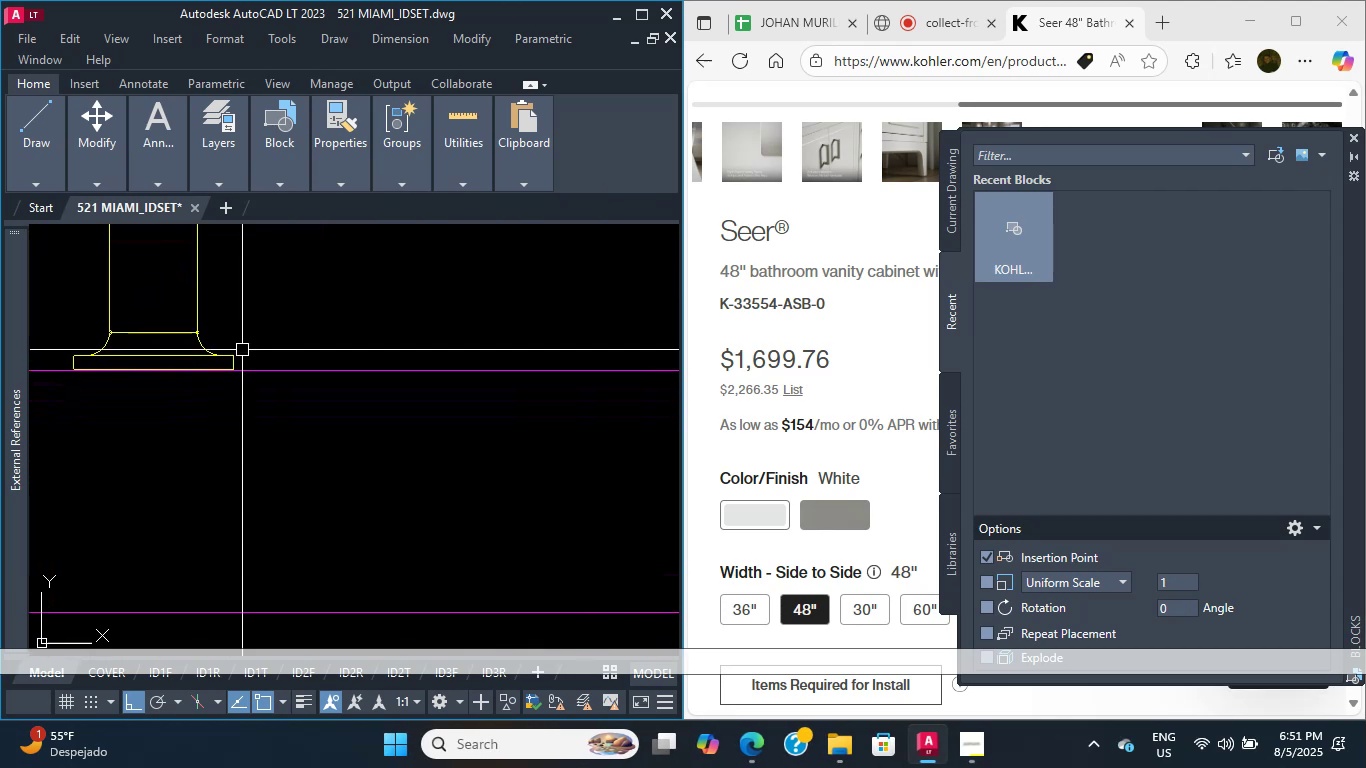 
scroll: coordinate [271, 370], scroll_direction: down, amount: 13.0
 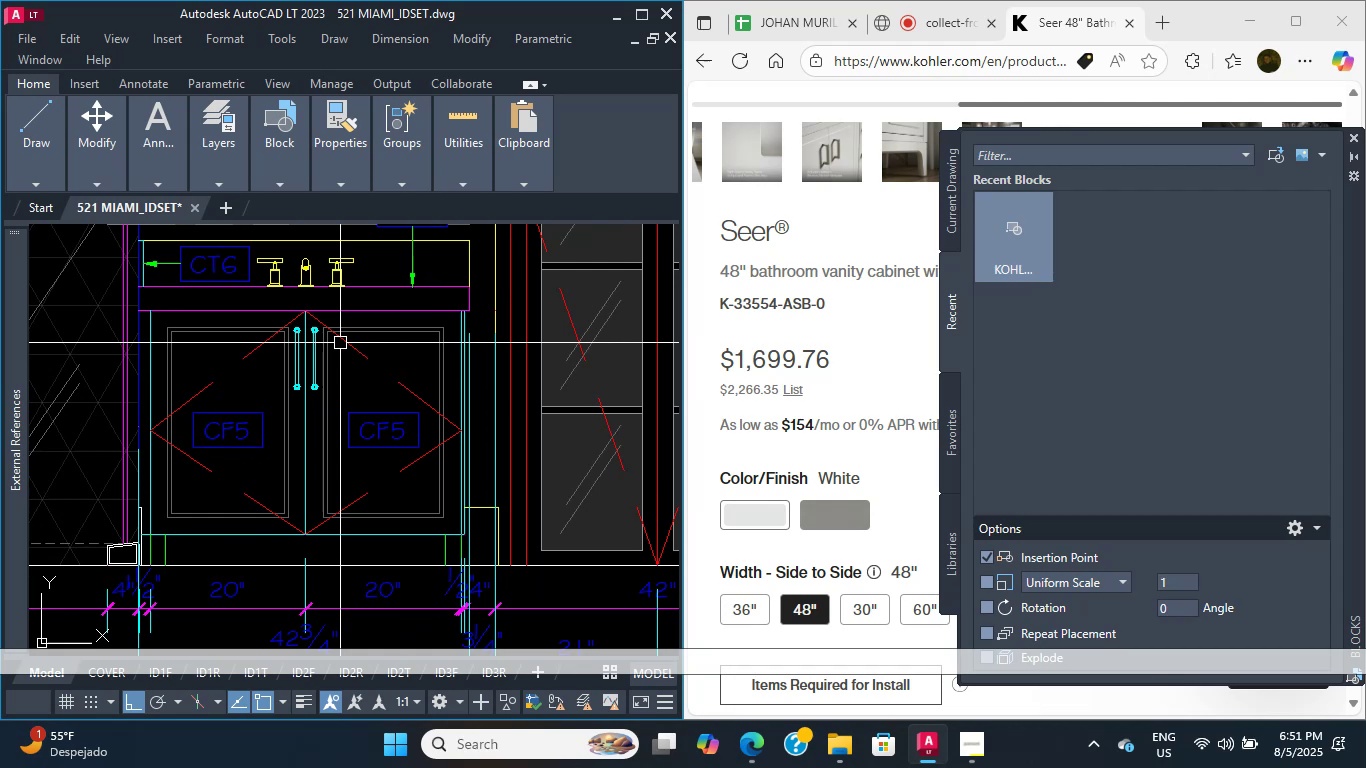 
wait(20.57)
 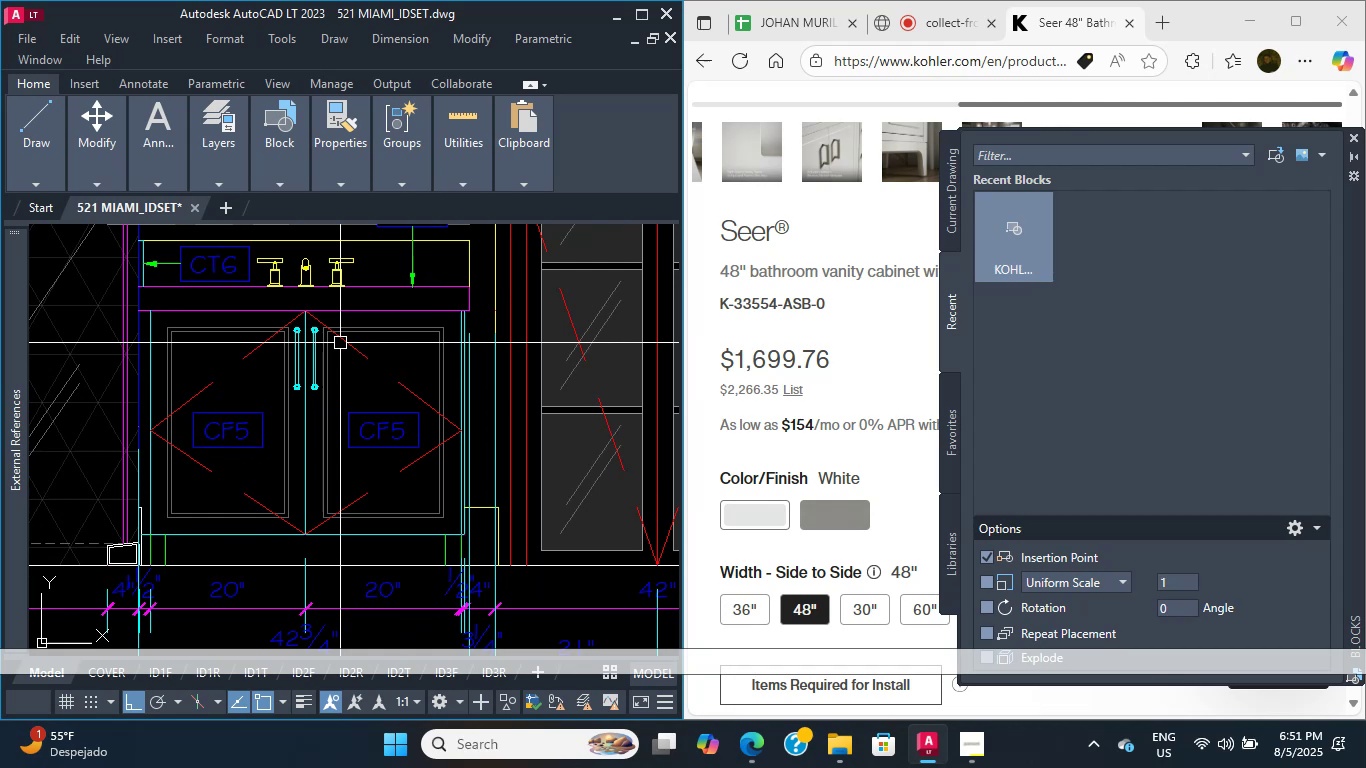 
mouse_move([365, 372])
 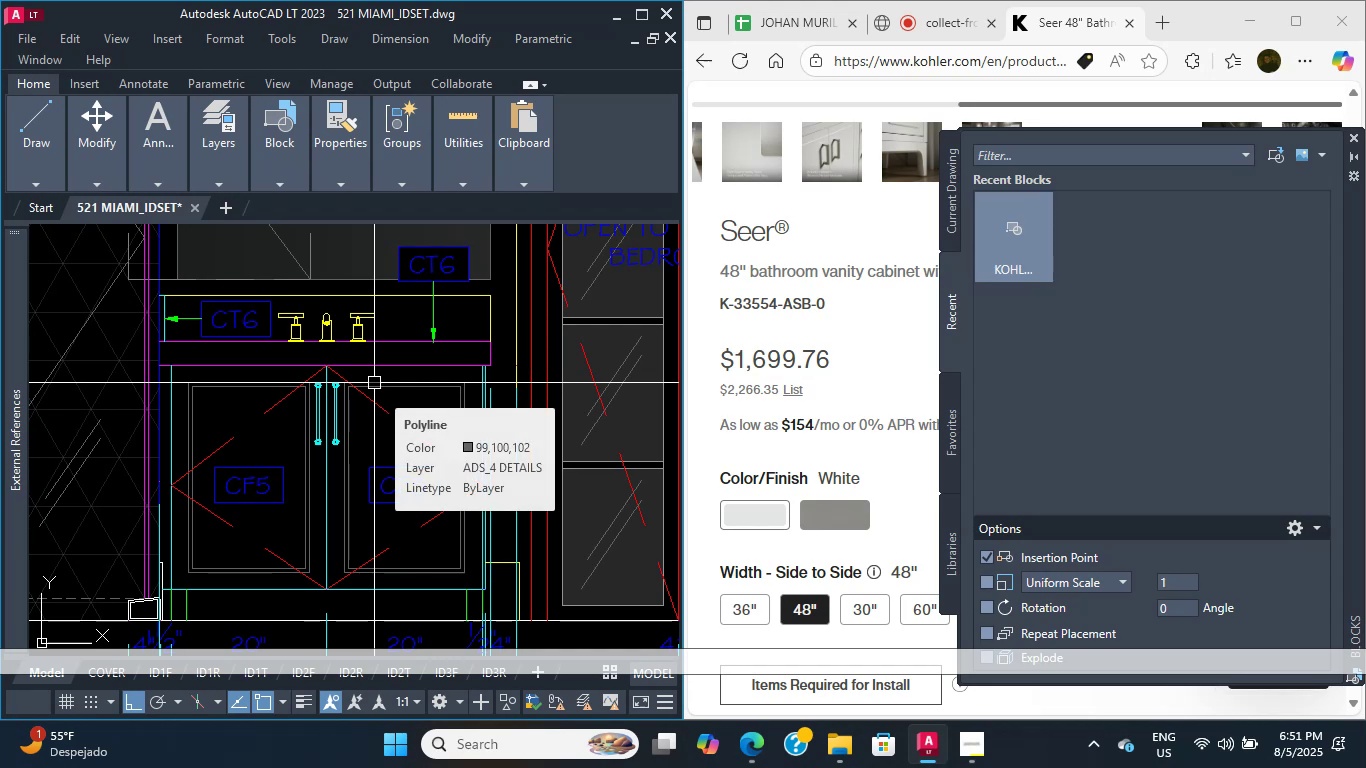 
mouse_move([399, 412])
 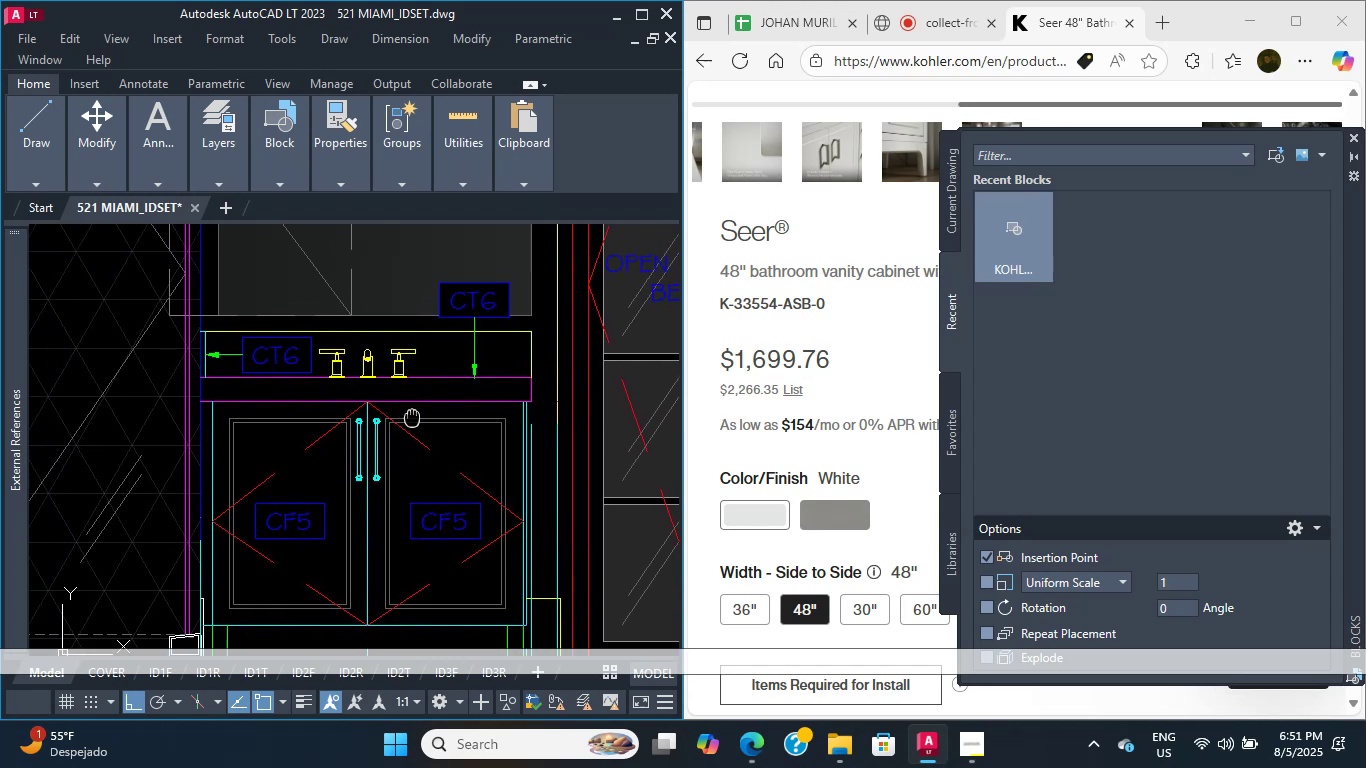 
scroll: coordinate [405, 401], scroll_direction: down, amount: 8.0
 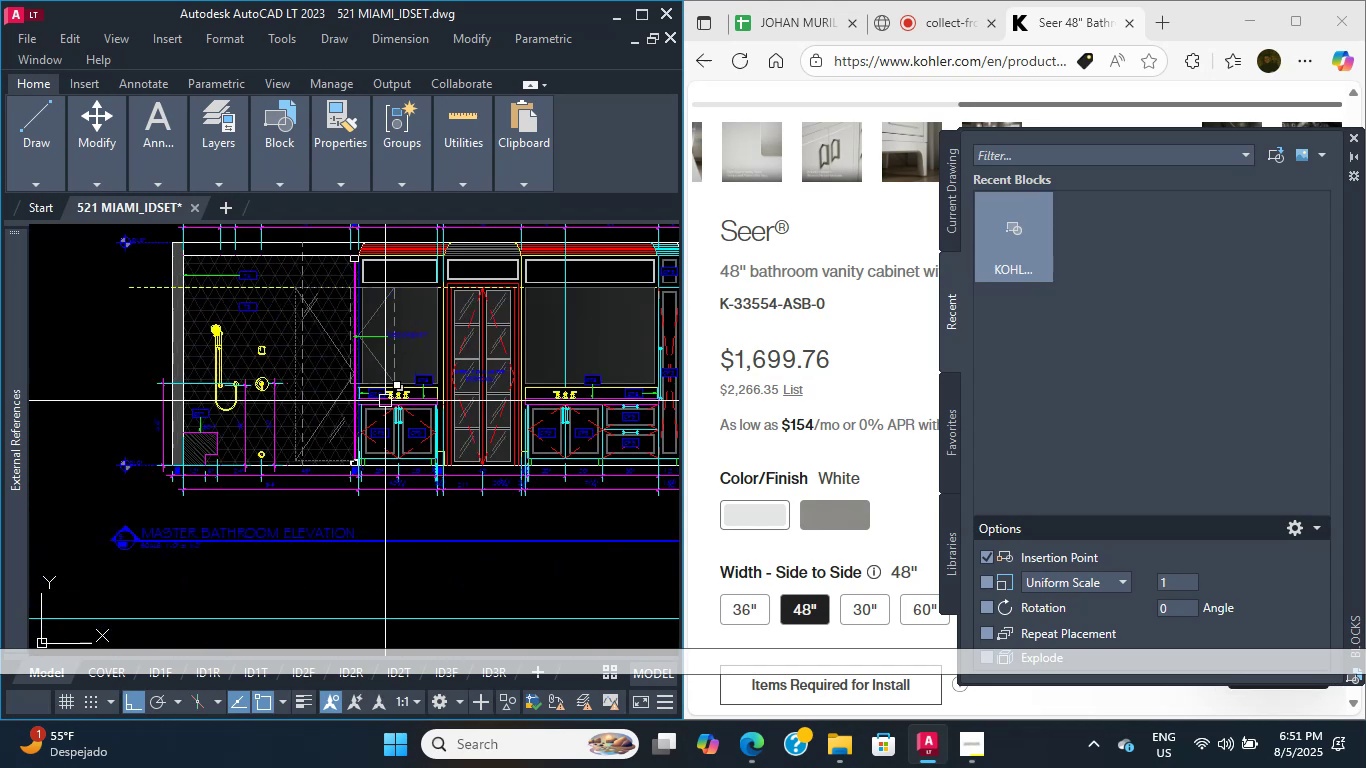 
key(Escape)
 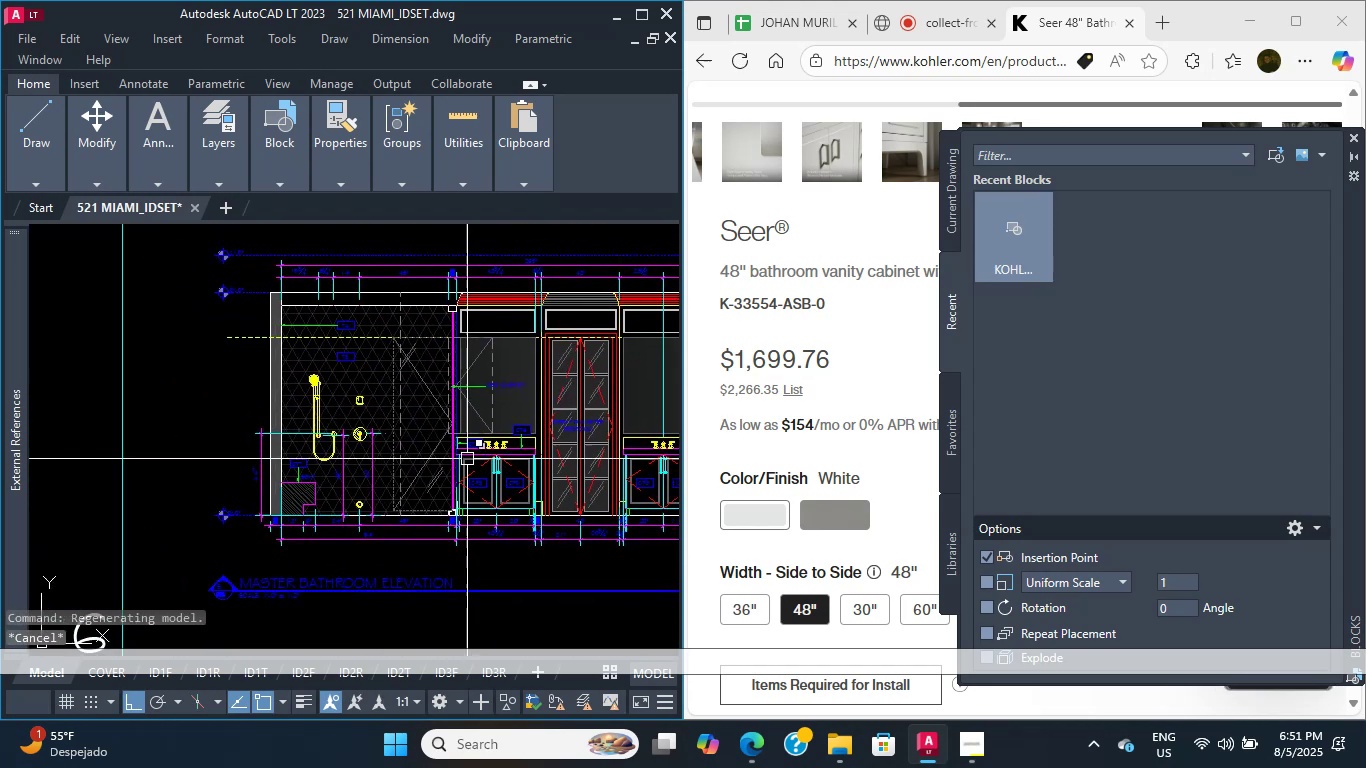 
scroll: coordinate [535, 479], scroll_direction: up, amount: 7.0
 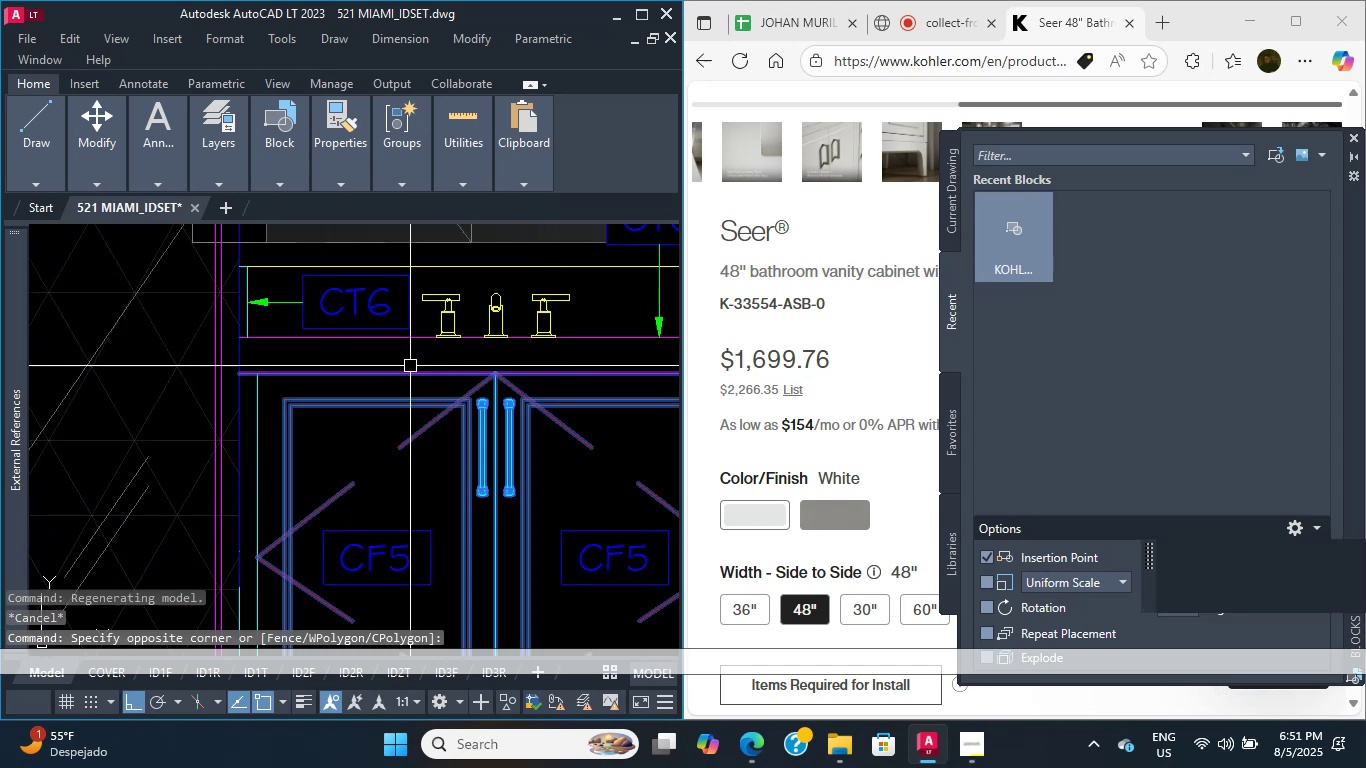 
scroll: coordinate [440, 405], scroll_direction: down, amount: 3.0
 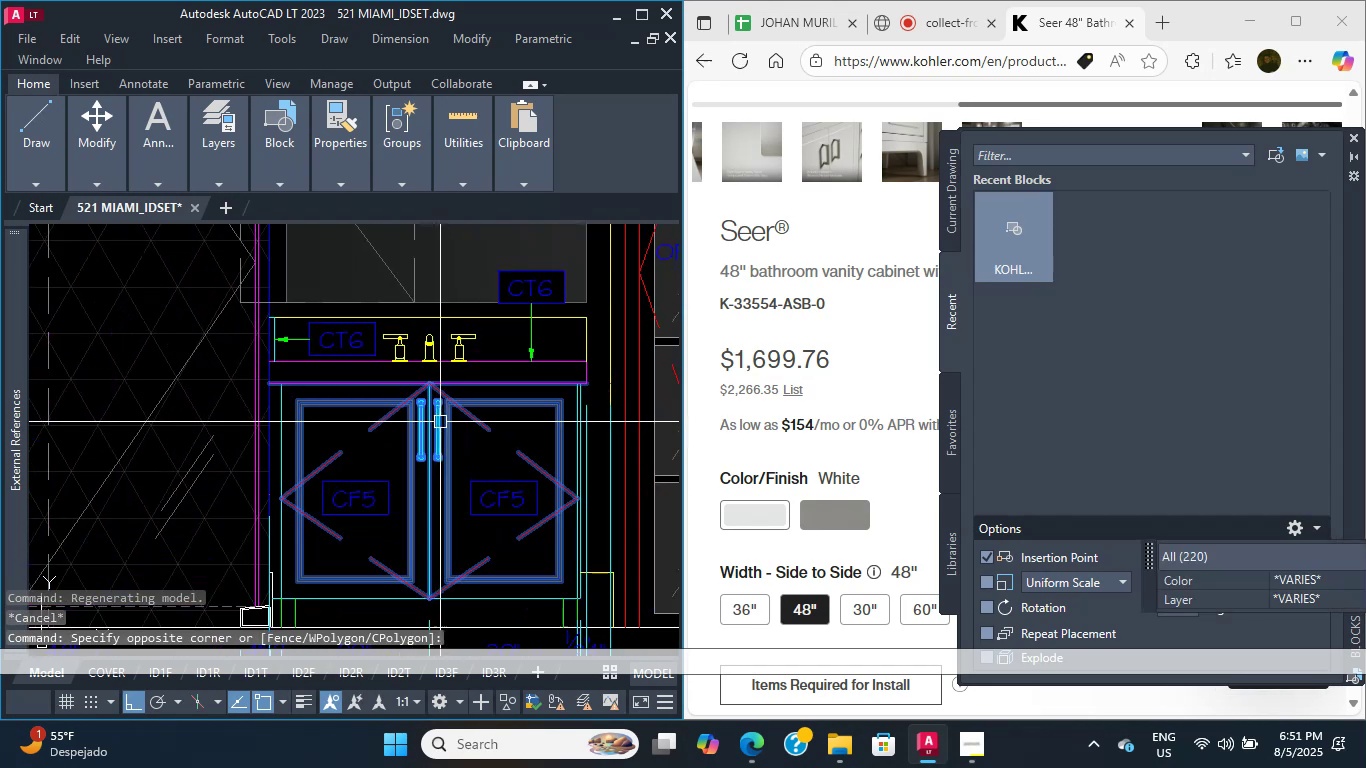 
scroll: coordinate [498, 371], scroll_direction: up, amount: 3.0
 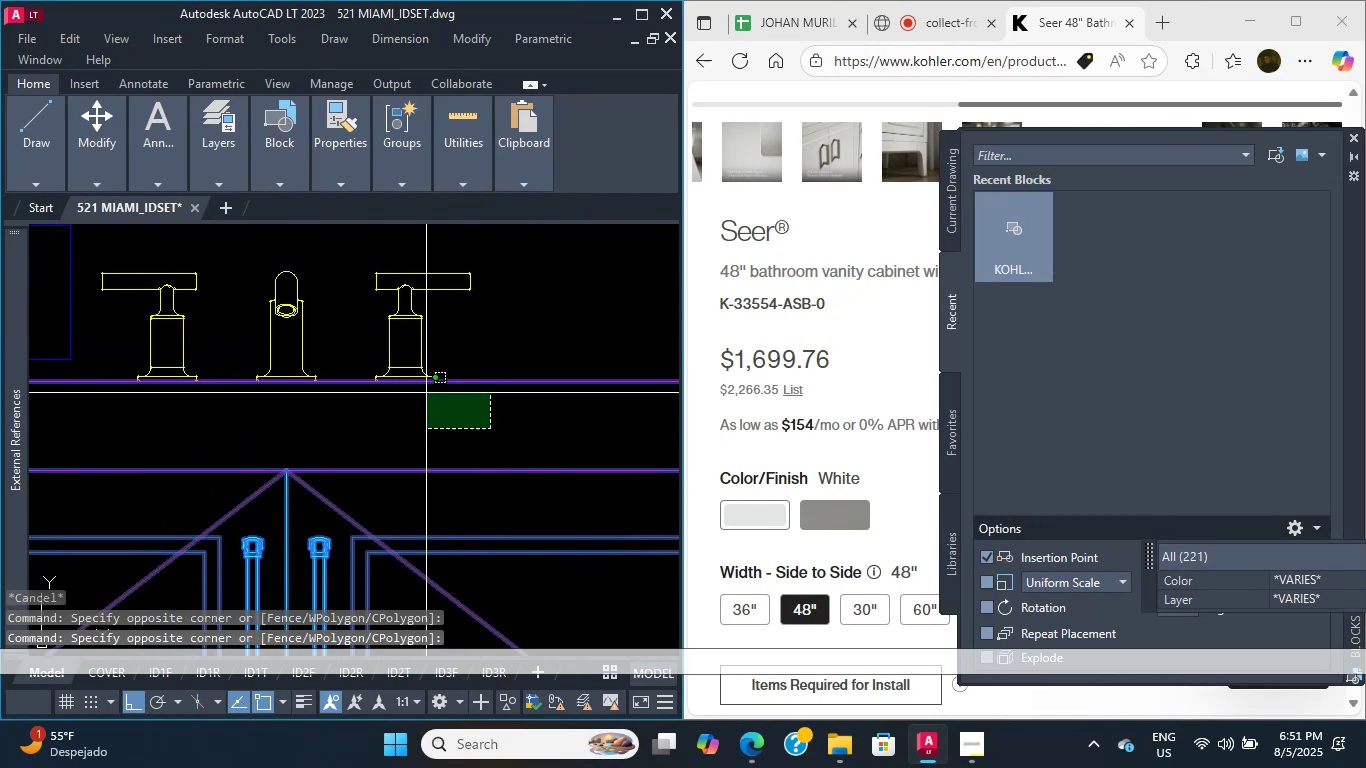 
scroll: coordinate [401, 375], scroll_direction: down, amount: 1.0
 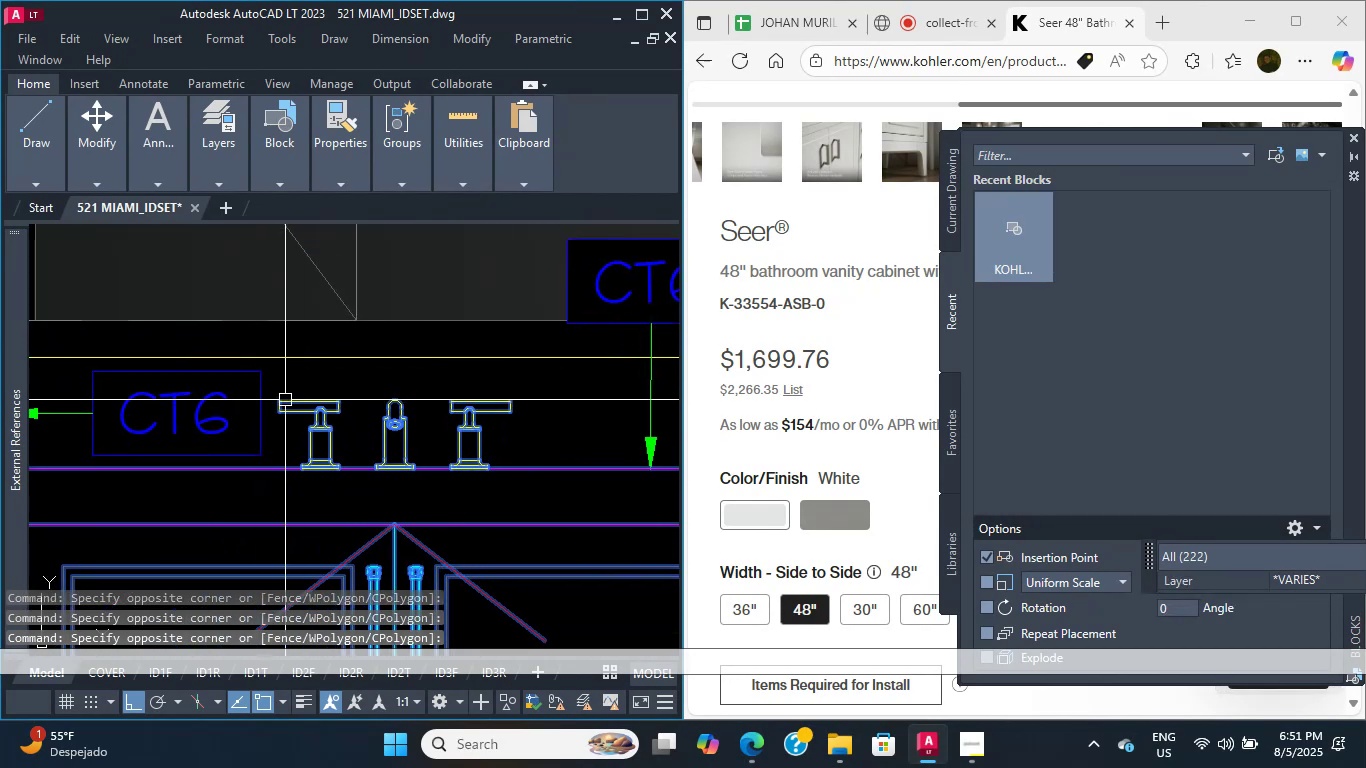 
scroll: coordinate [345, 375], scroll_direction: none, amount: 0.0
 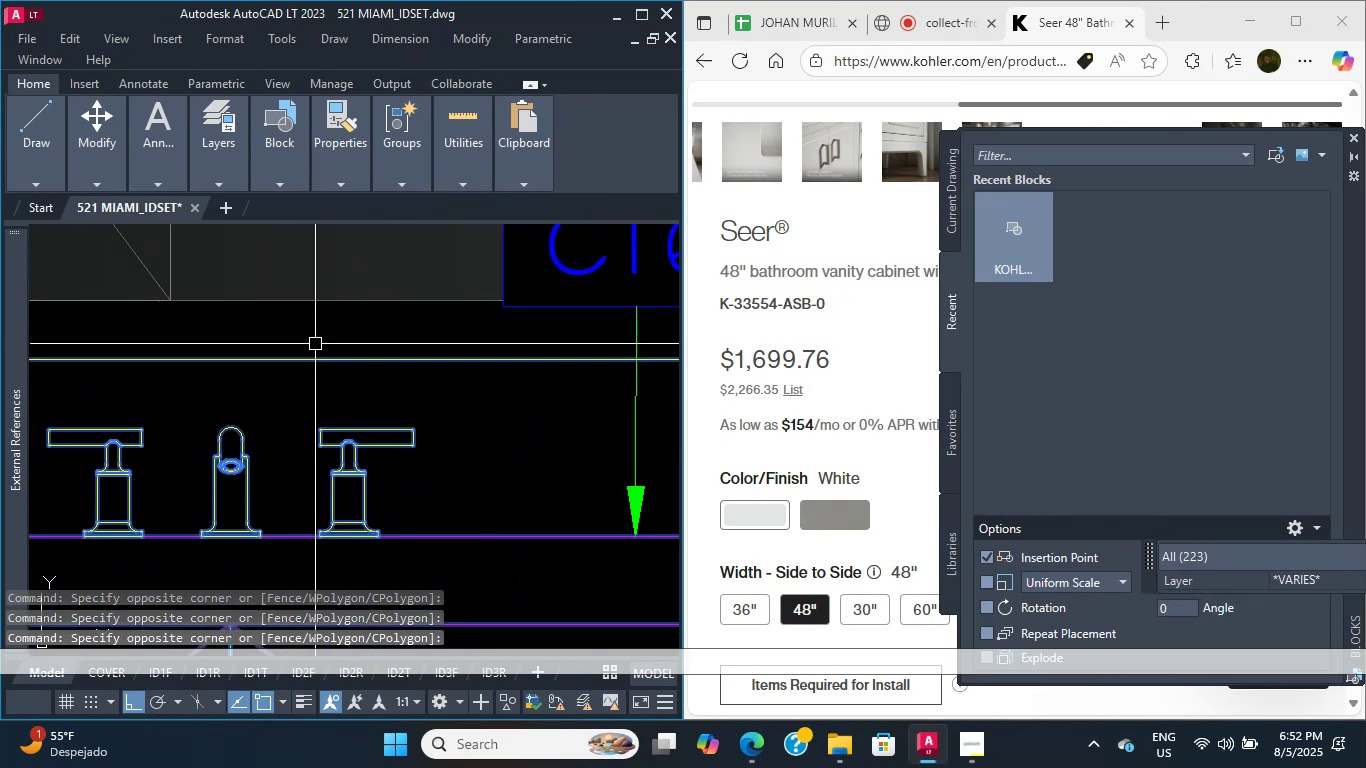 
scroll: coordinate [472, 402], scroll_direction: up, amount: 4.0
 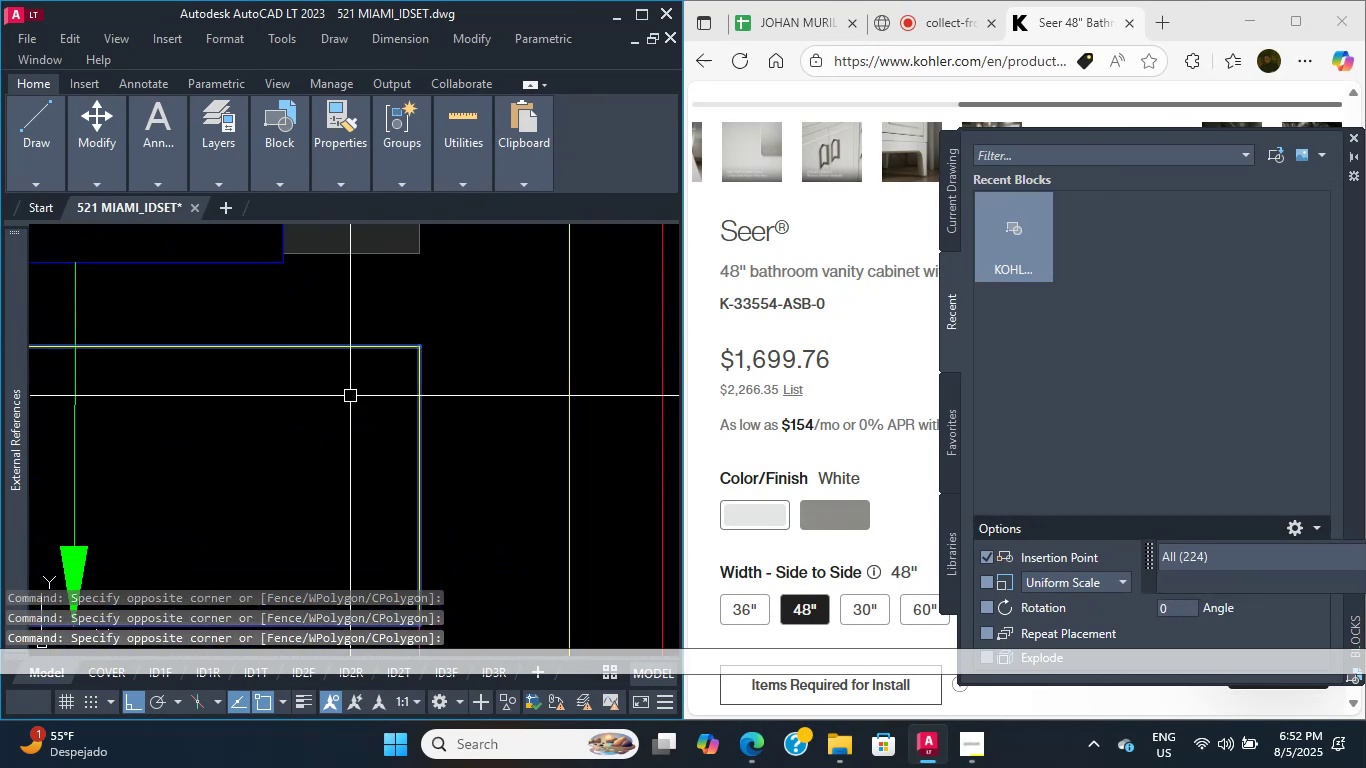 
double_click([350, 396])
 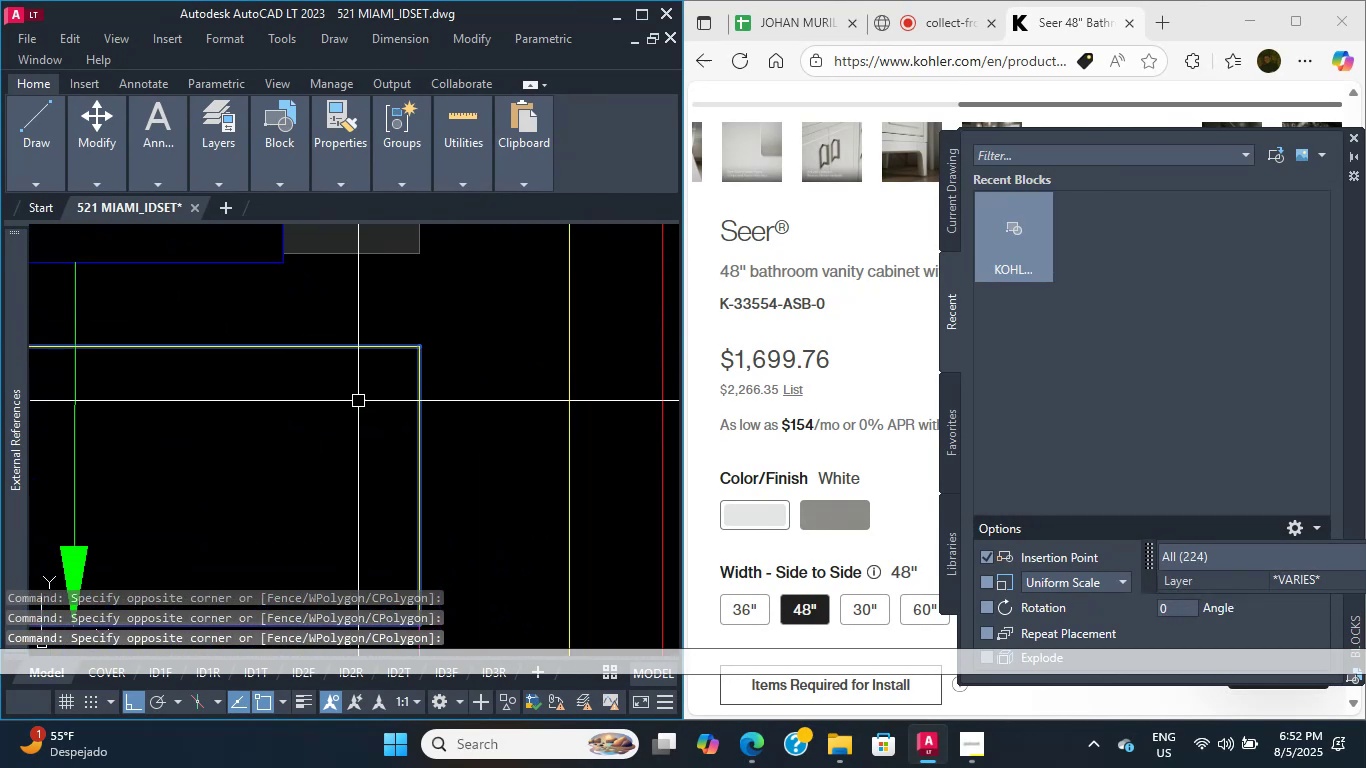 
scroll: coordinate [351, 431], scroll_direction: down, amount: 4.0
 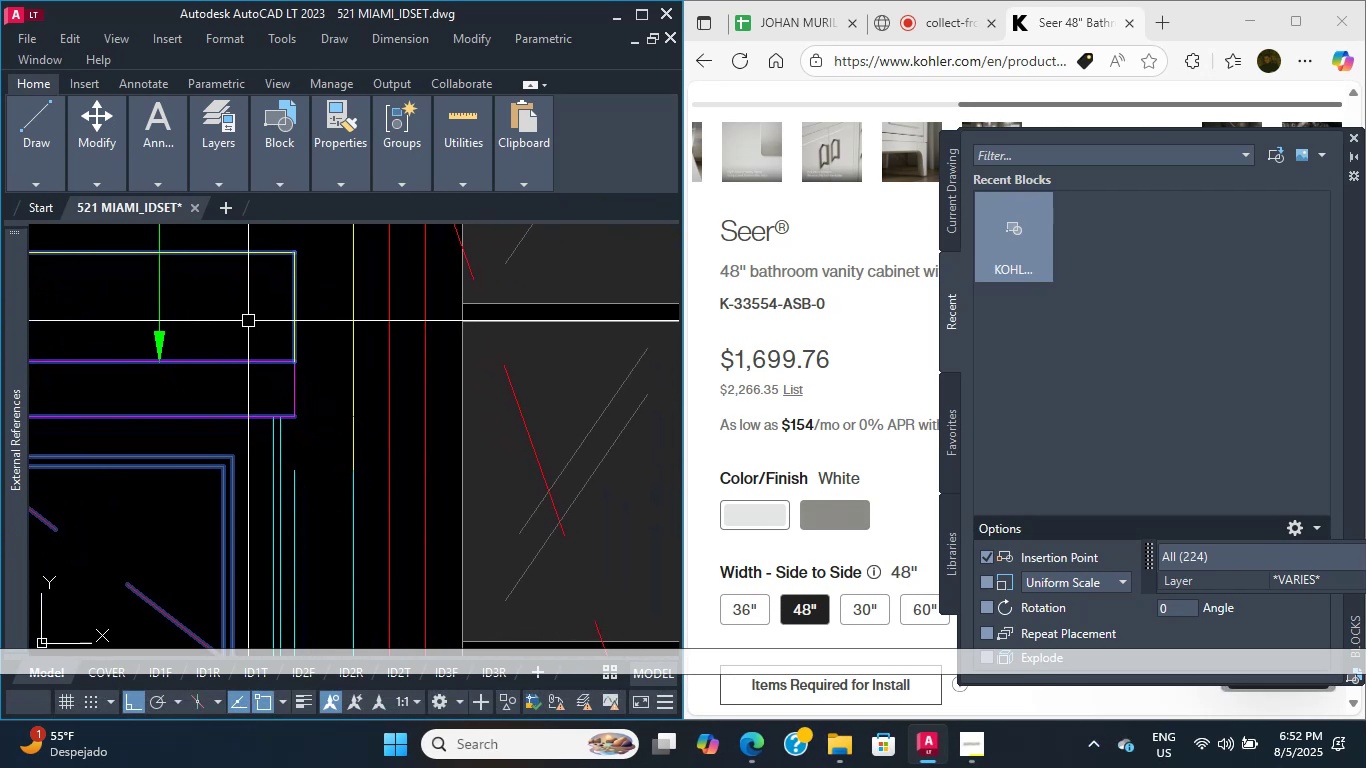 
wait(30.13)
 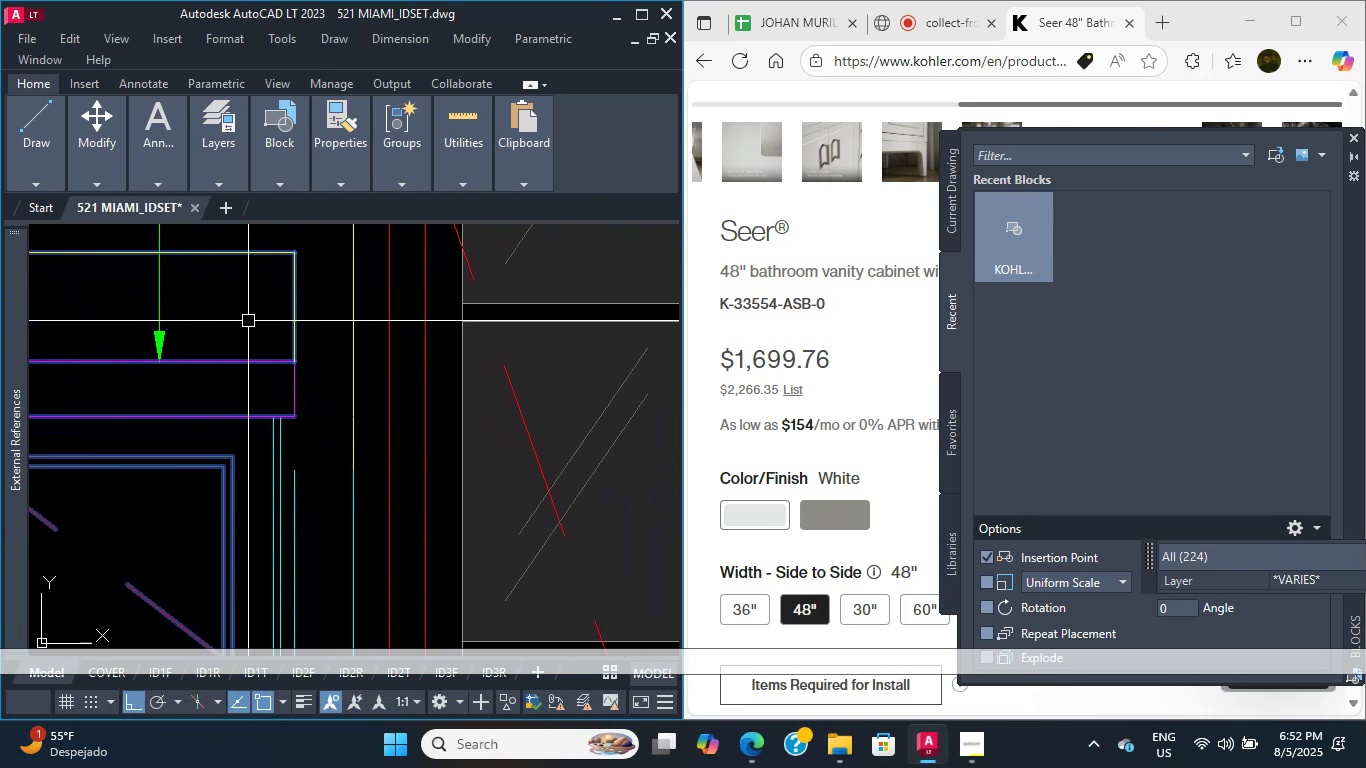 
scroll: coordinate [325, 343], scroll_direction: down, amount: 1.0
 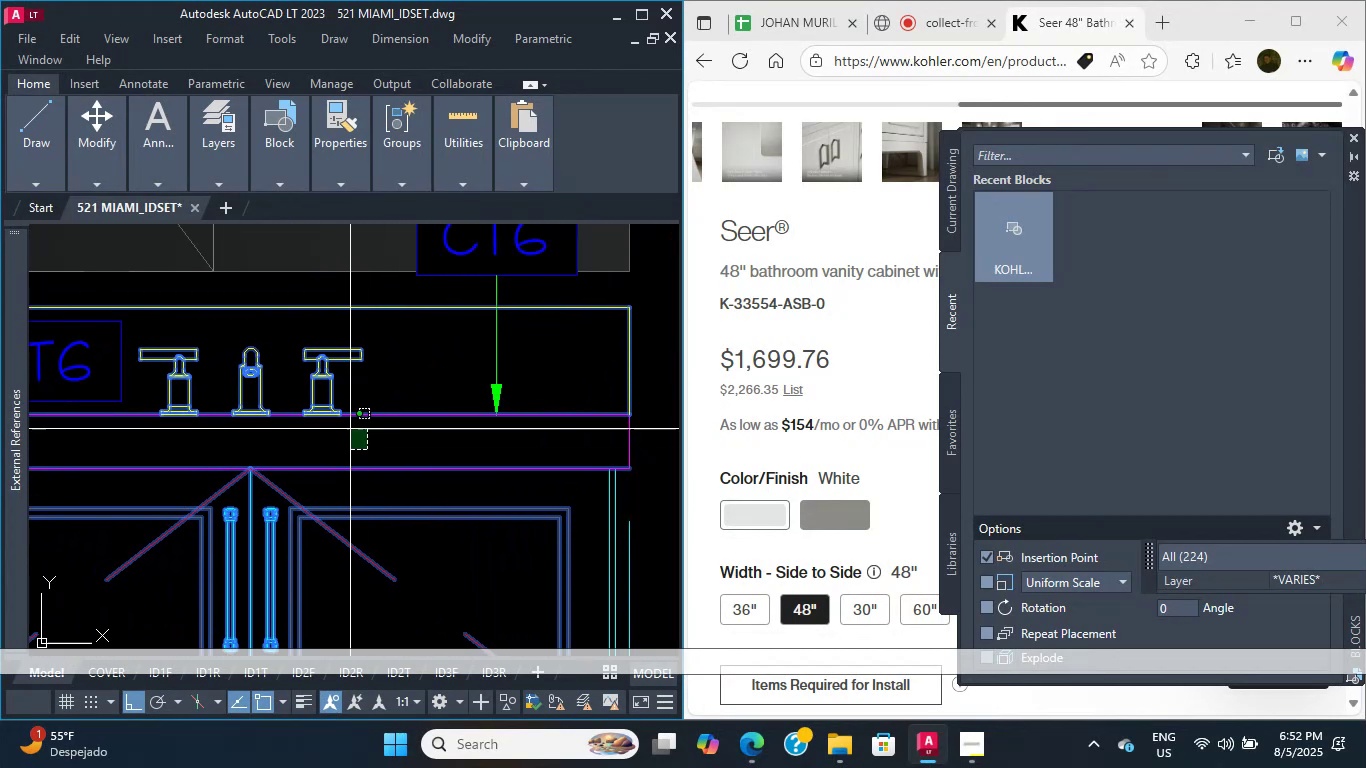 
double_click([277, 363])
 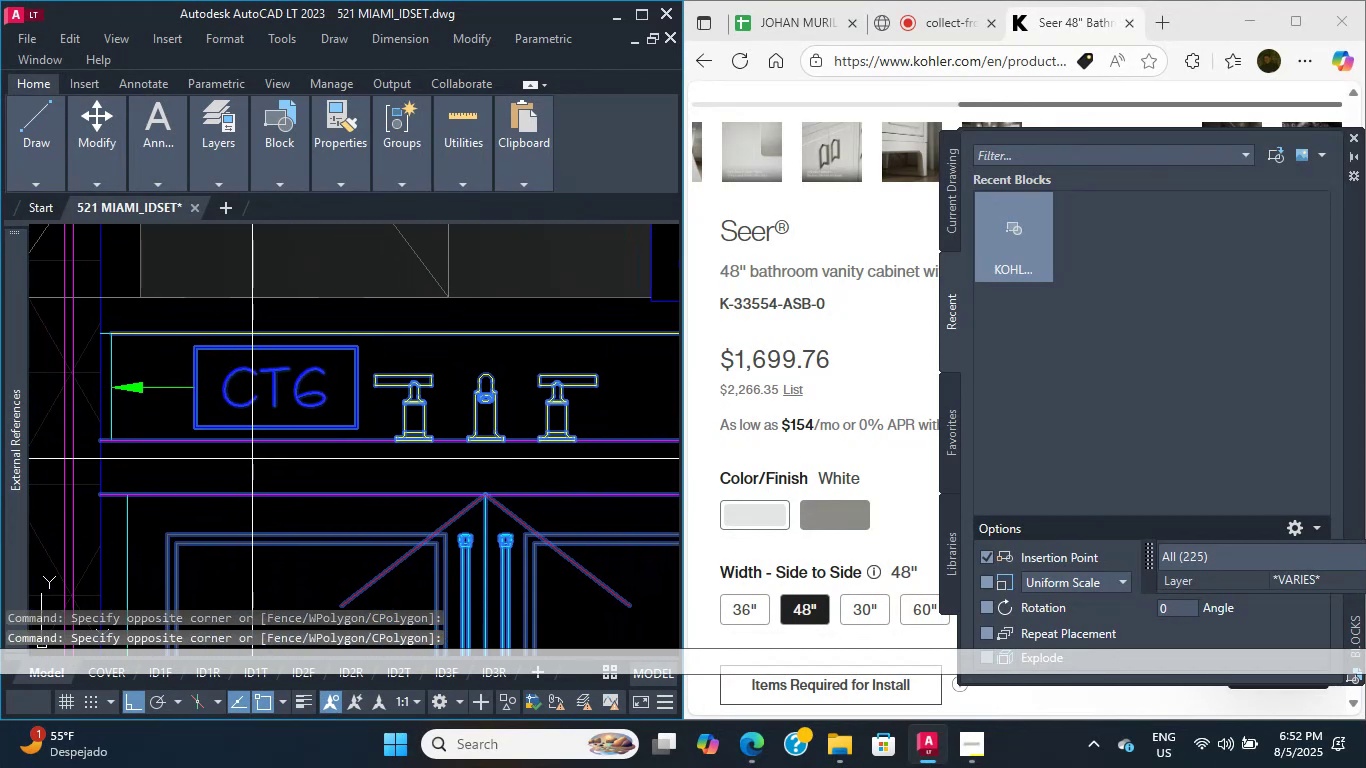 
scroll: coordinate [126, 401], scroll_direction: up, amount: 4.0
 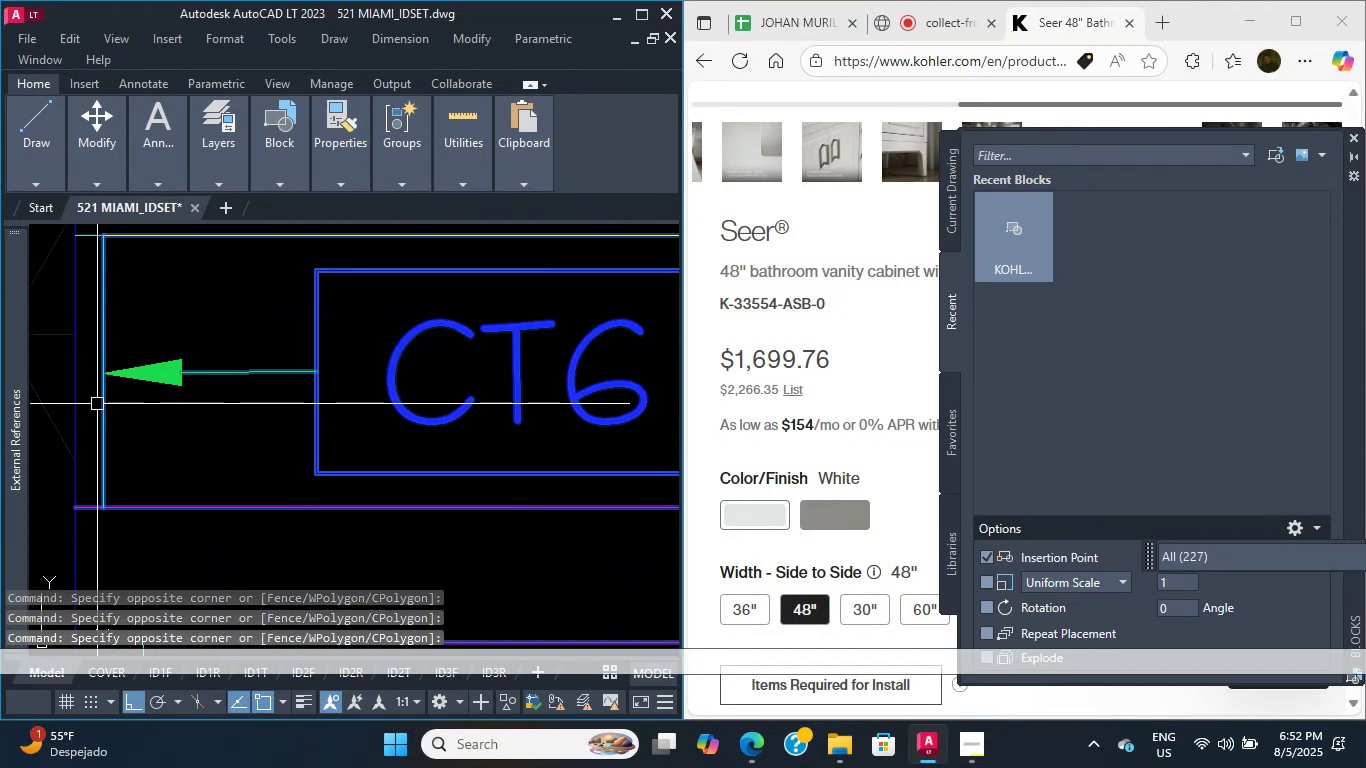 
scroll: coordinate [125, 408], scroll_direction: down, amount: 8.0
 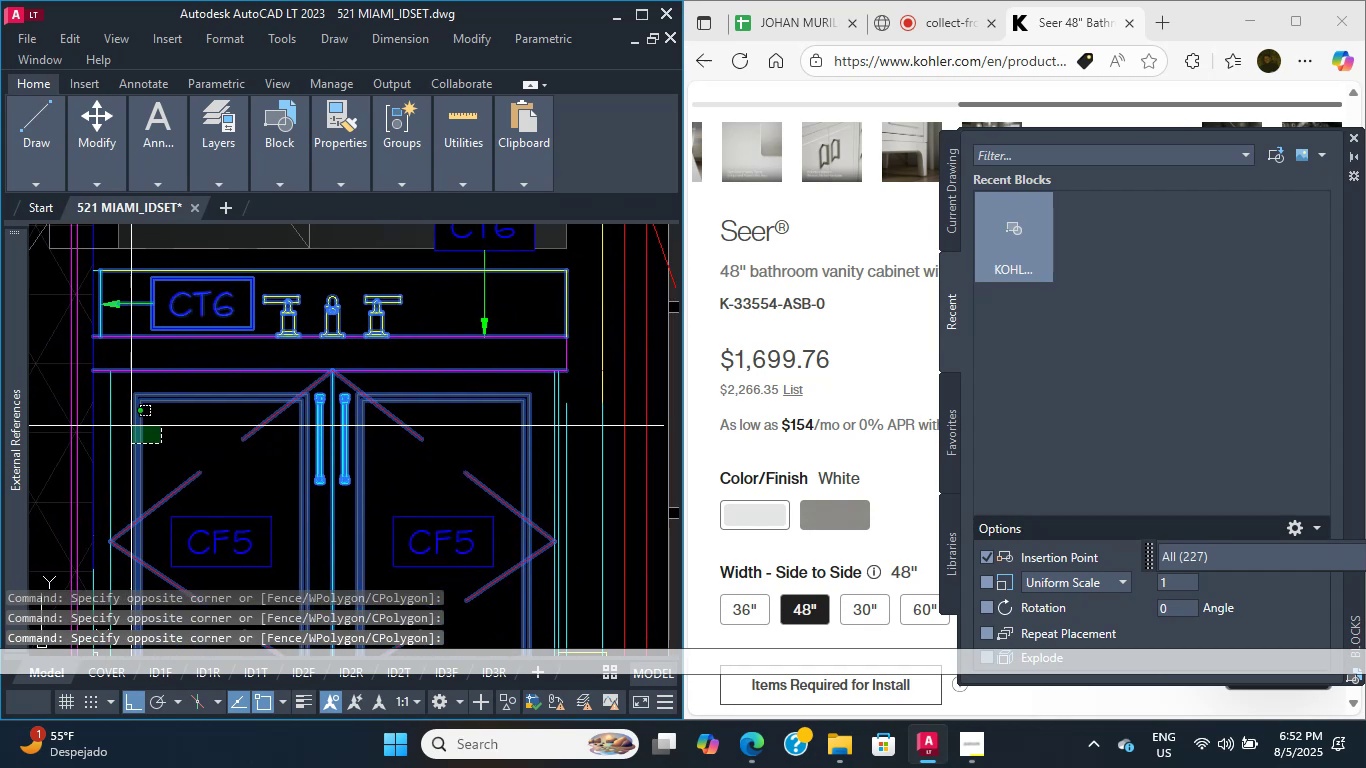 
double_click([100, 359])
 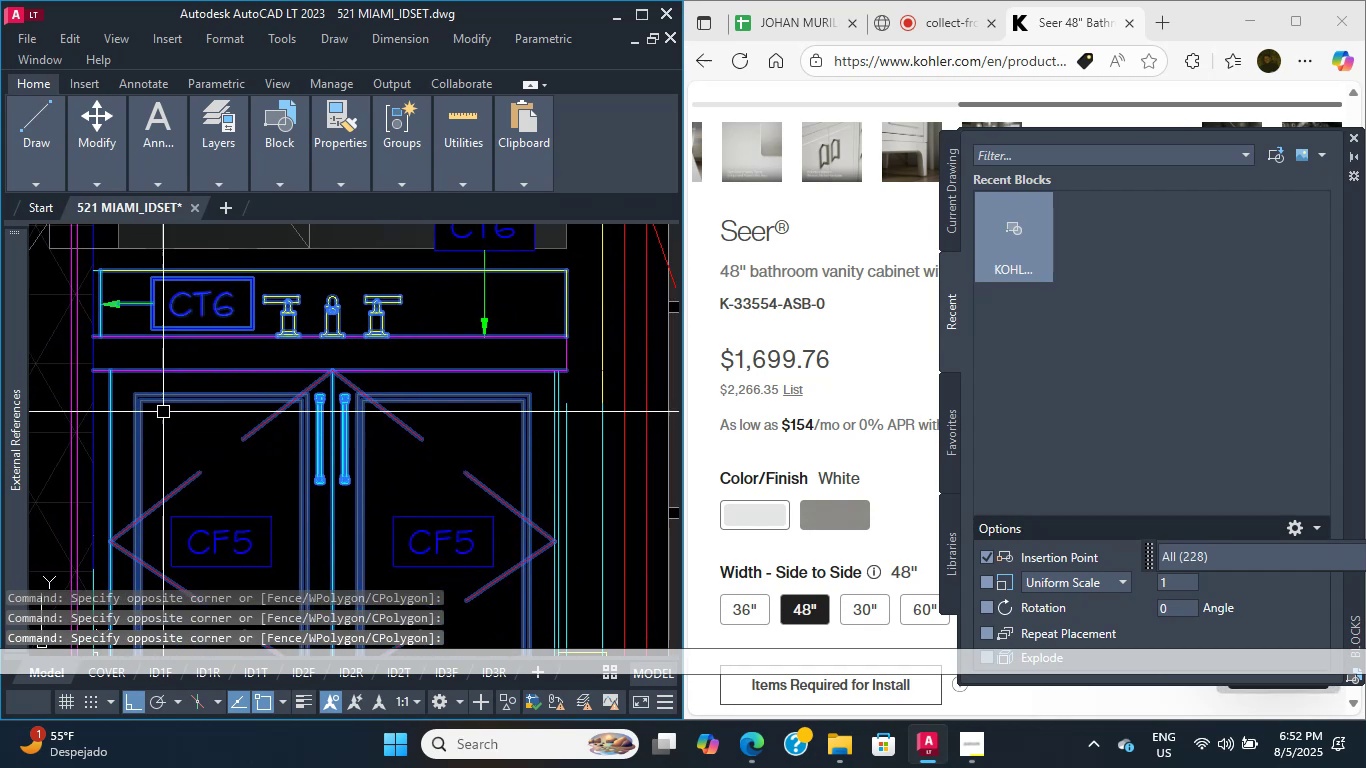 
scroll: coordinate [192, 480], scroll_direction: down, amount: 1.0
 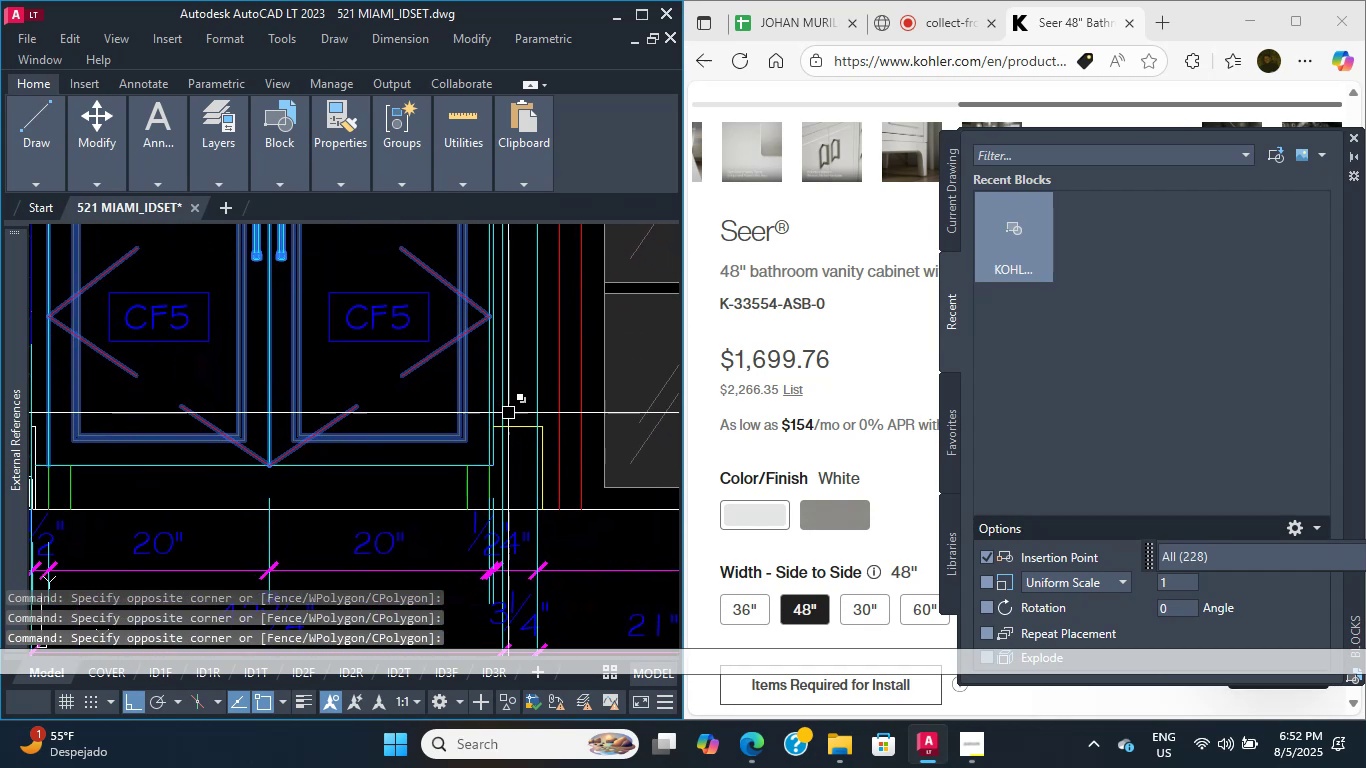 
scroll: coordinate [565, 484], scroll_direction: up, amount: 8.0
 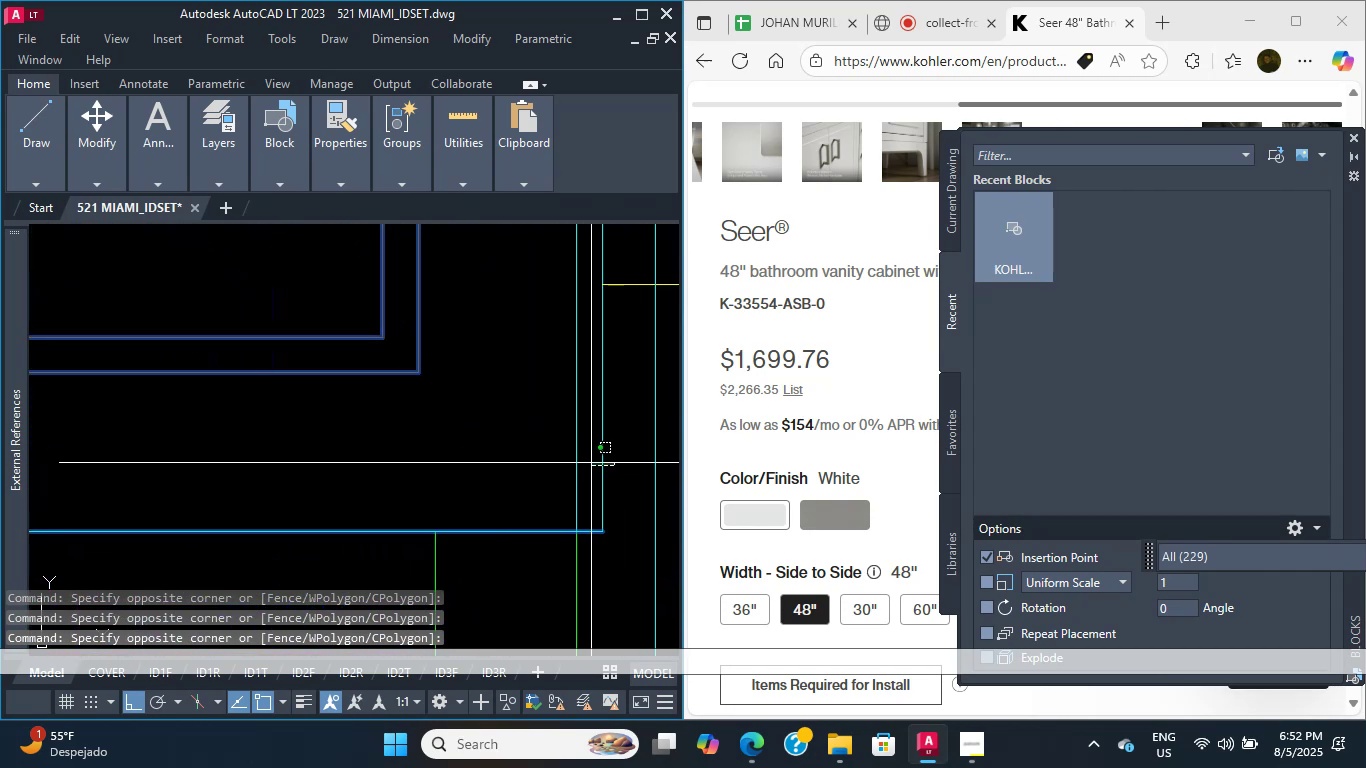 
double_click([576, 456])
 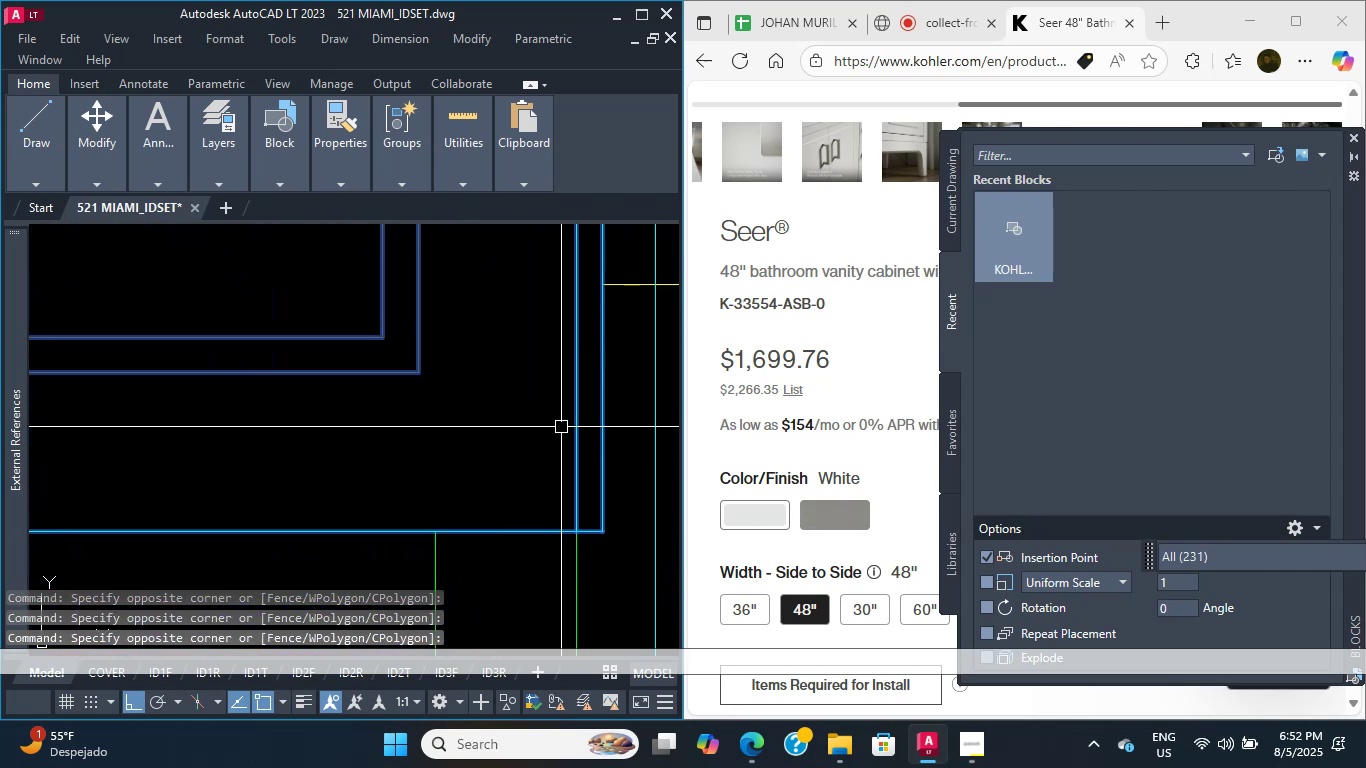 
scroll: coordinate [527, 456], scroll_direction: down, amount: 7.0
 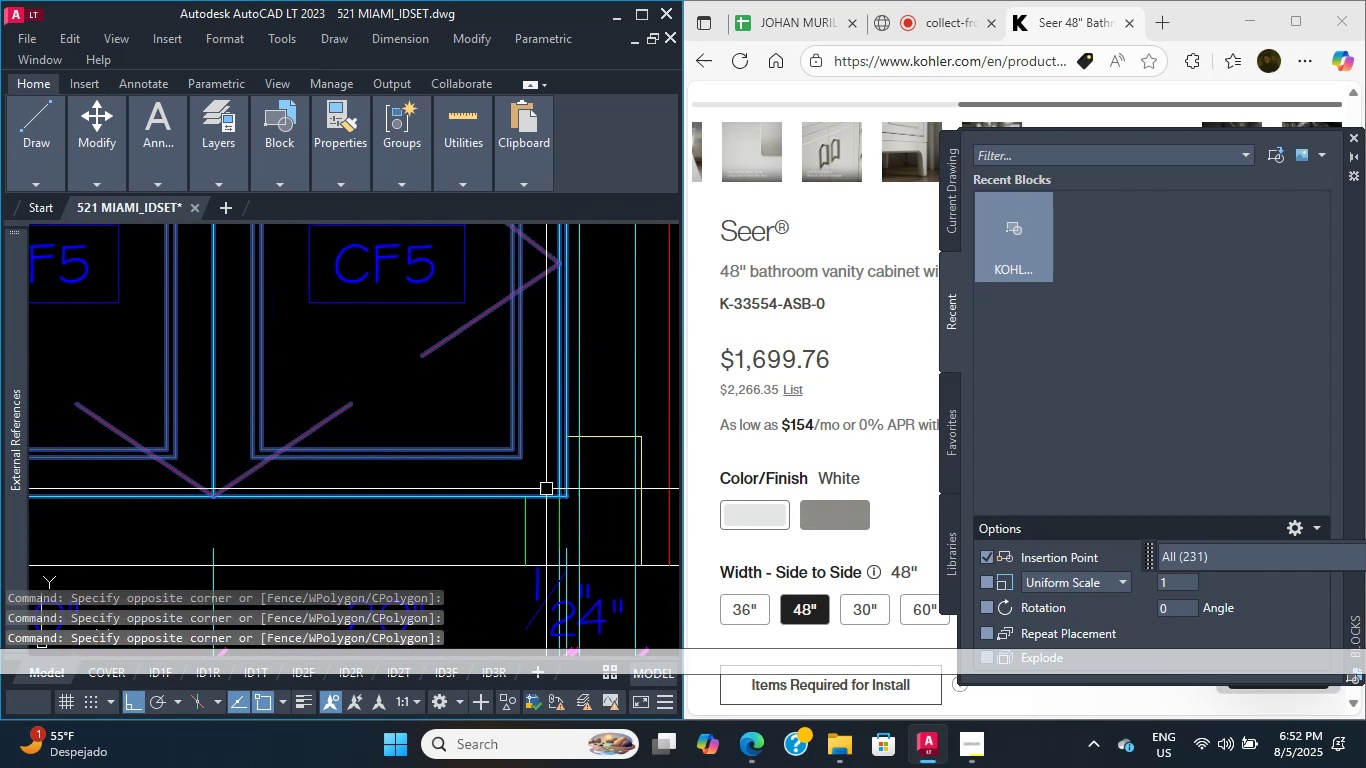 
scroll: coordinate [555, 485], scroll_direction: up, amount: 10.0
 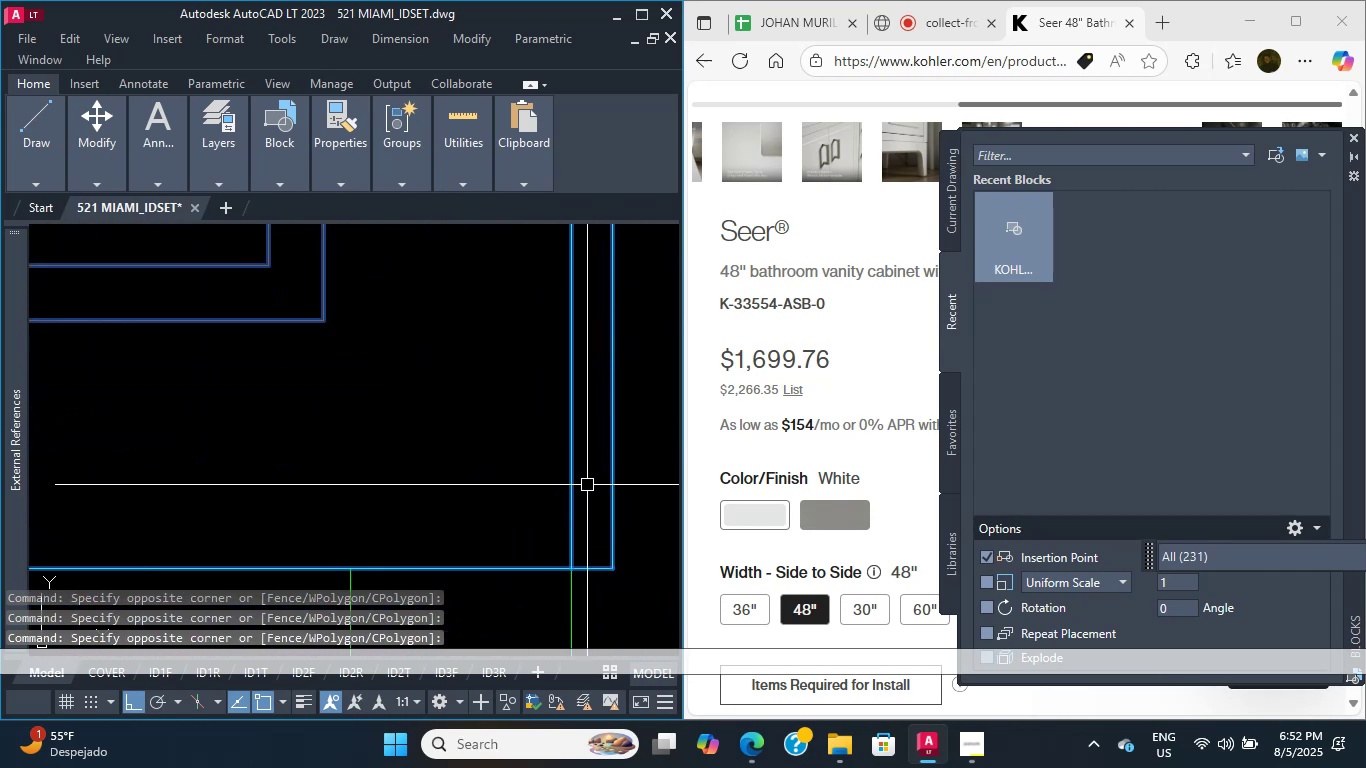 
hold_key(key=ShiftLeft, duration=0.42)
 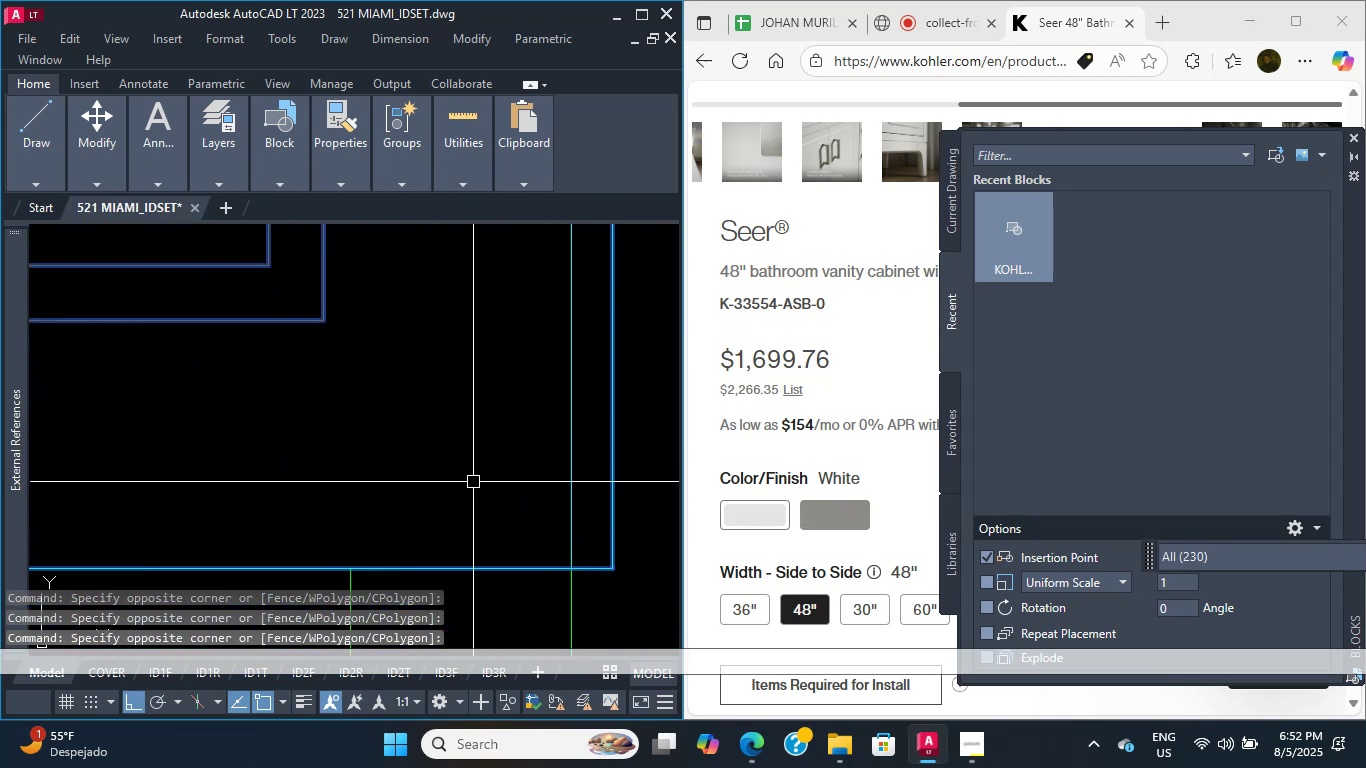 
scroll: coordinate [476, 536], scroll_direction: down, amount: 15.0
 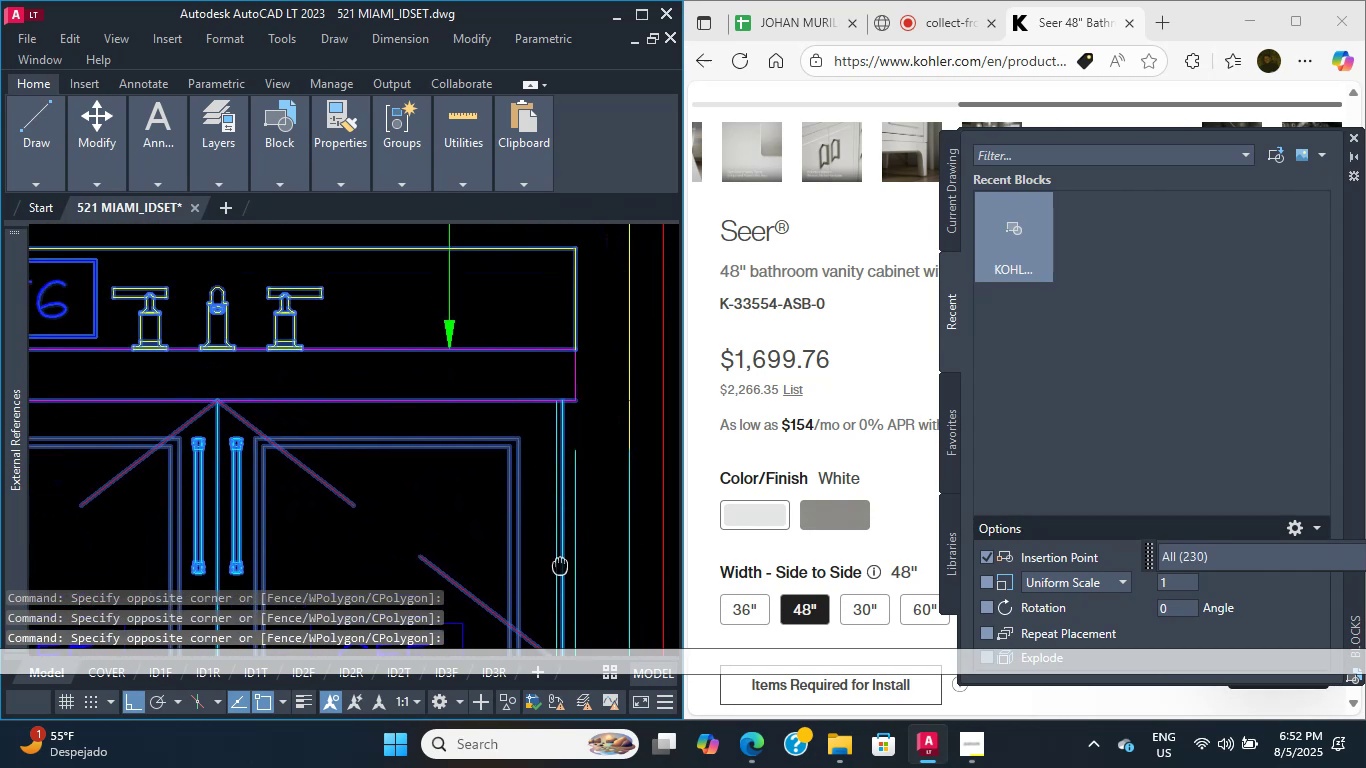 
scroll: coordinate [531, 369], scroll_direction: up, amount: 5.0
 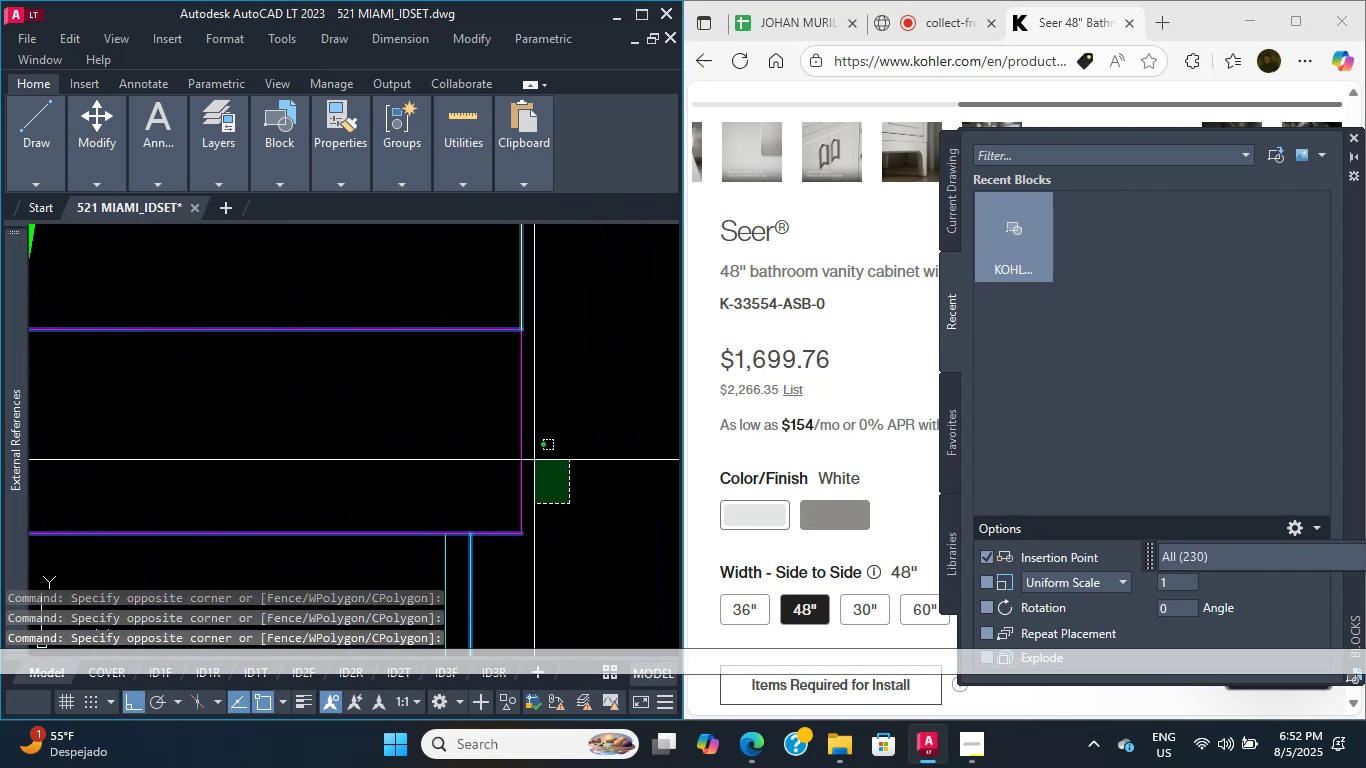 
scroll: coordinate [334, 530], scroll_direction: down, amount: 14.0
 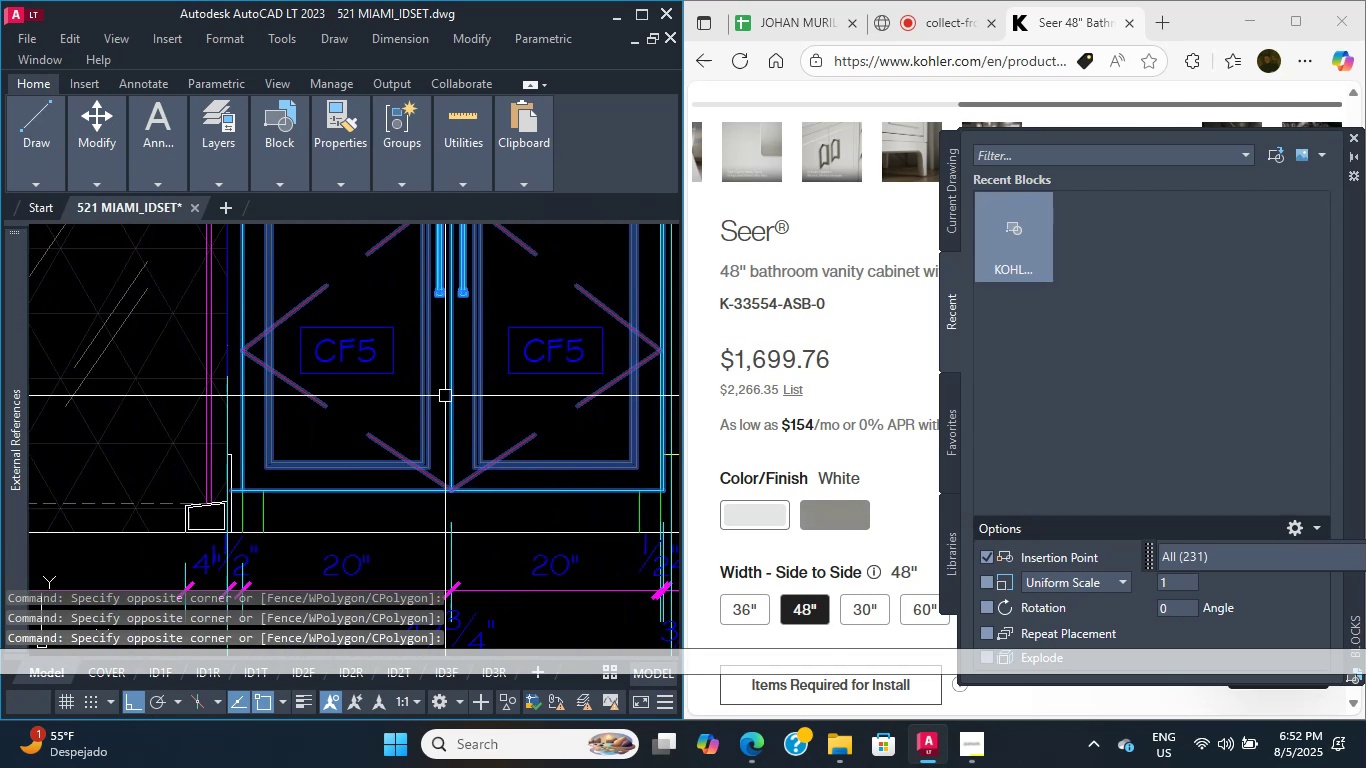 
scroll: coordinate [263, 512], scroll_direction: up, amount: 10.0
 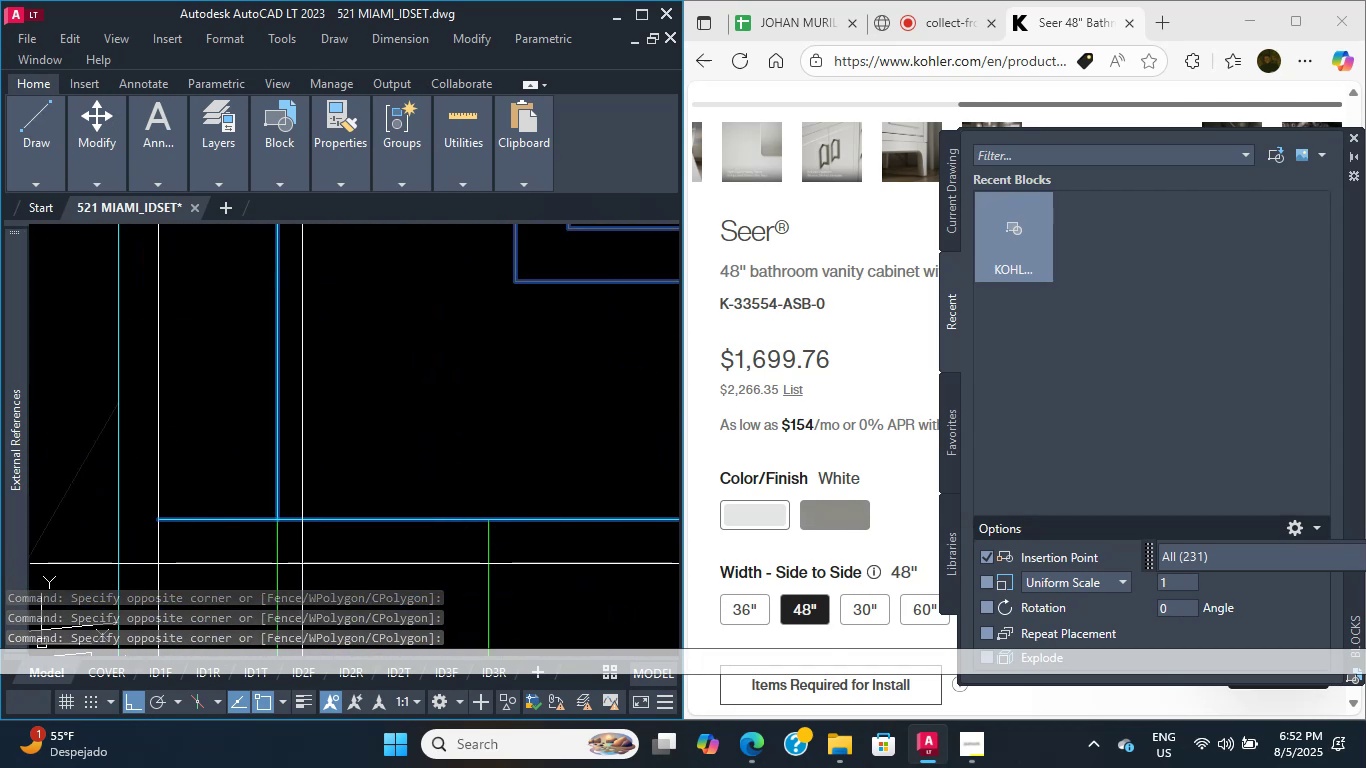 
double_click([236, 517])
 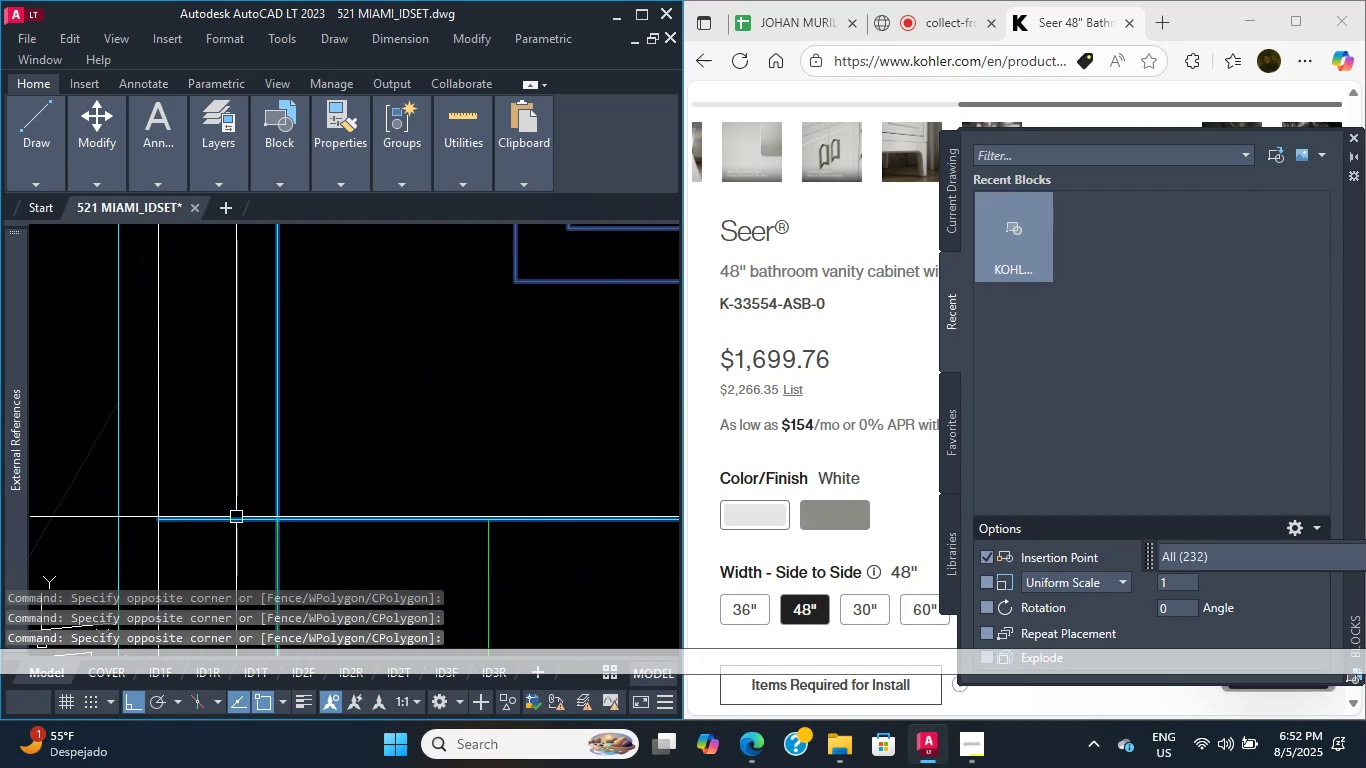 
scroll: coordinate [228, 370], scroll_direction: down, amount: 10.0
 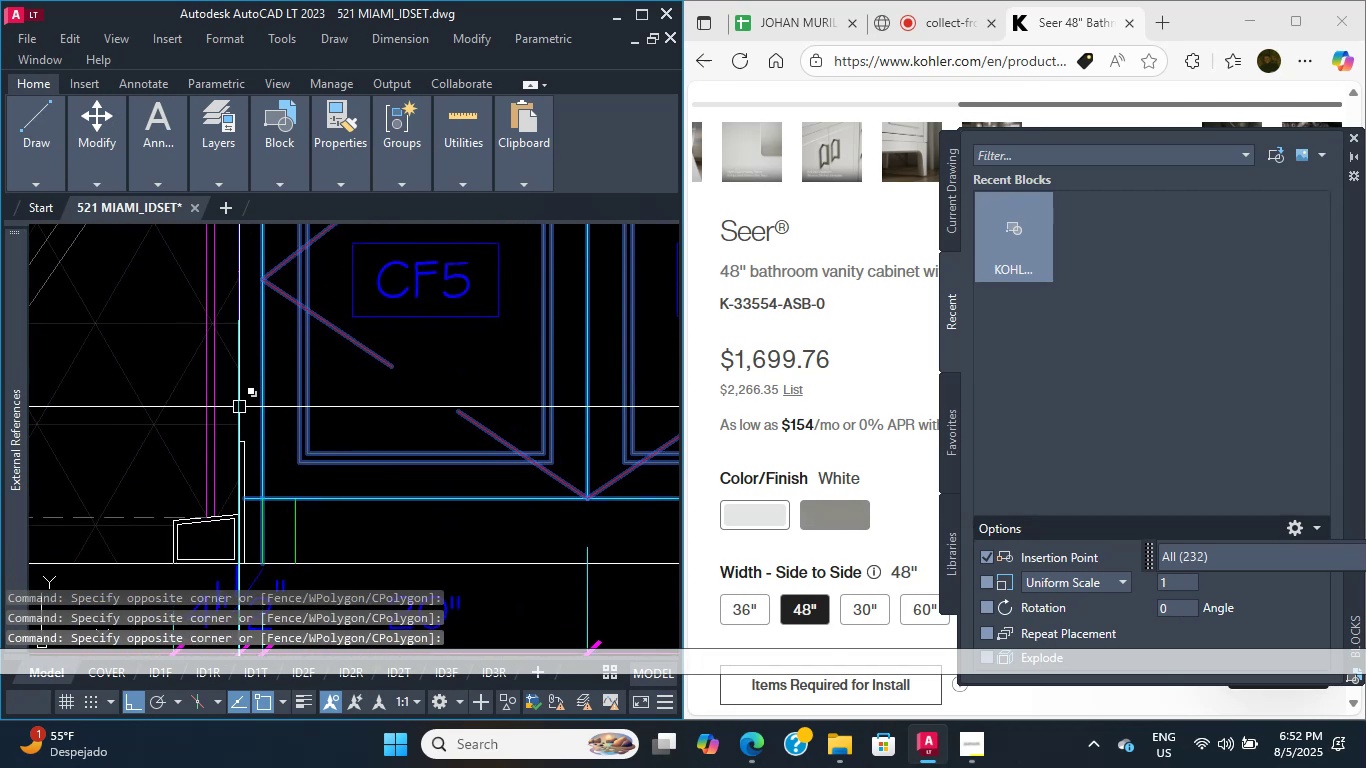 
left_click([239, 407])
 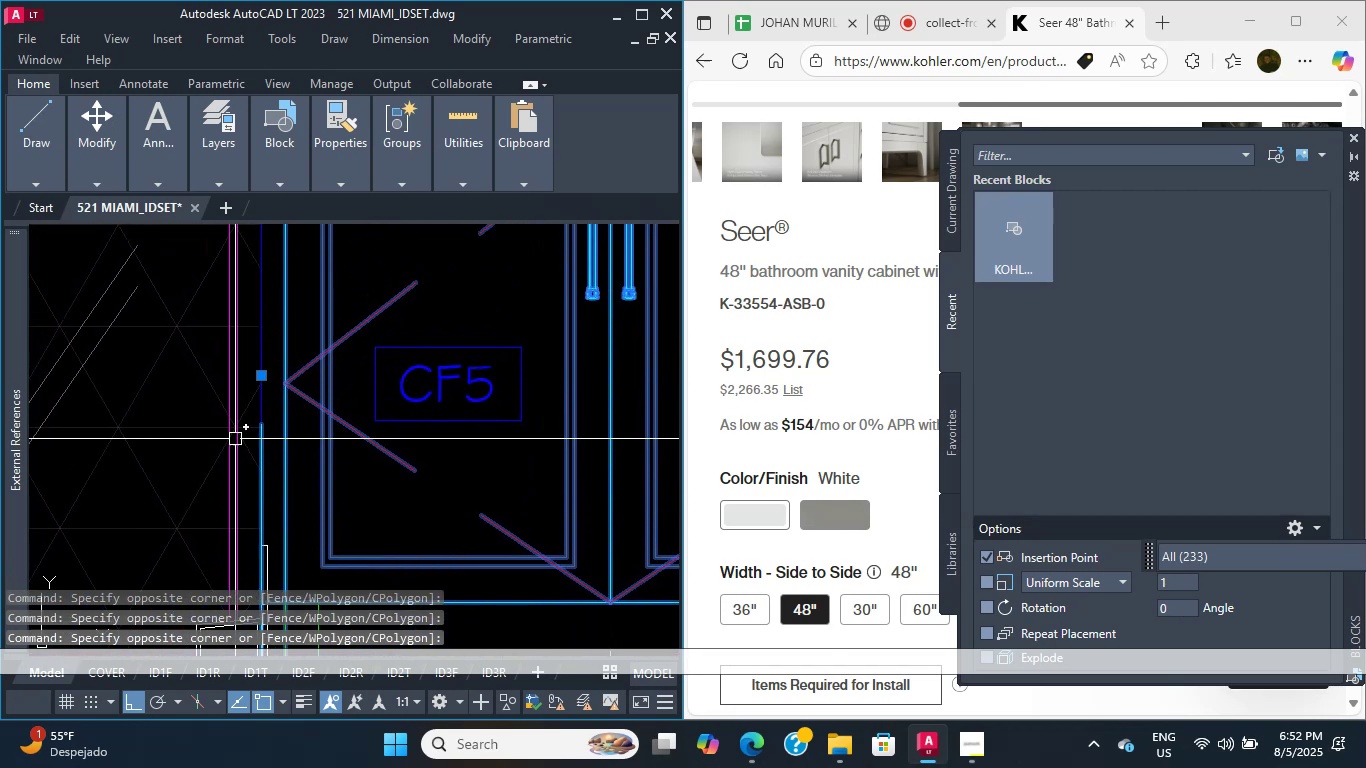 
scroll: coordinate [236, 384], scroll_direction: down, amount: 5.0
 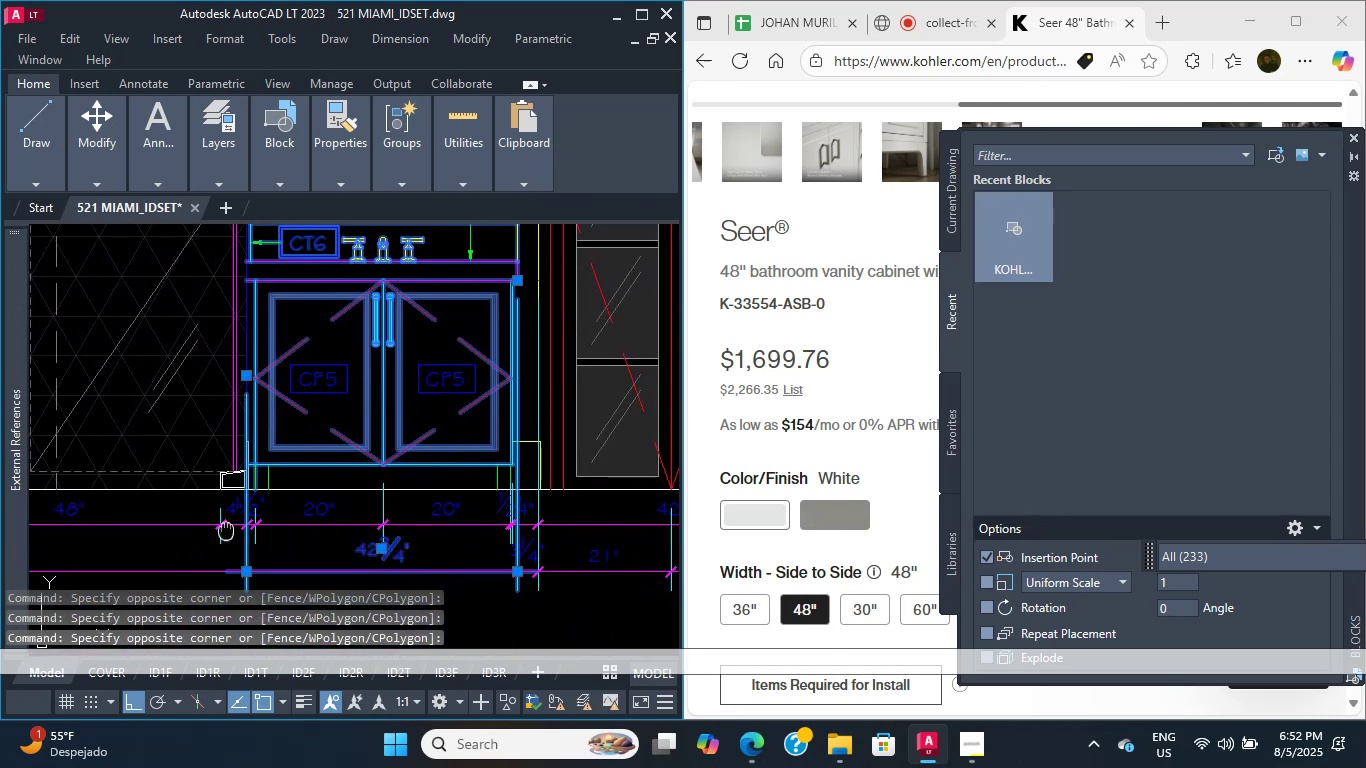 
hold_key(key=ShiftLeft, duration=0.82)
double_click([244, 491])
 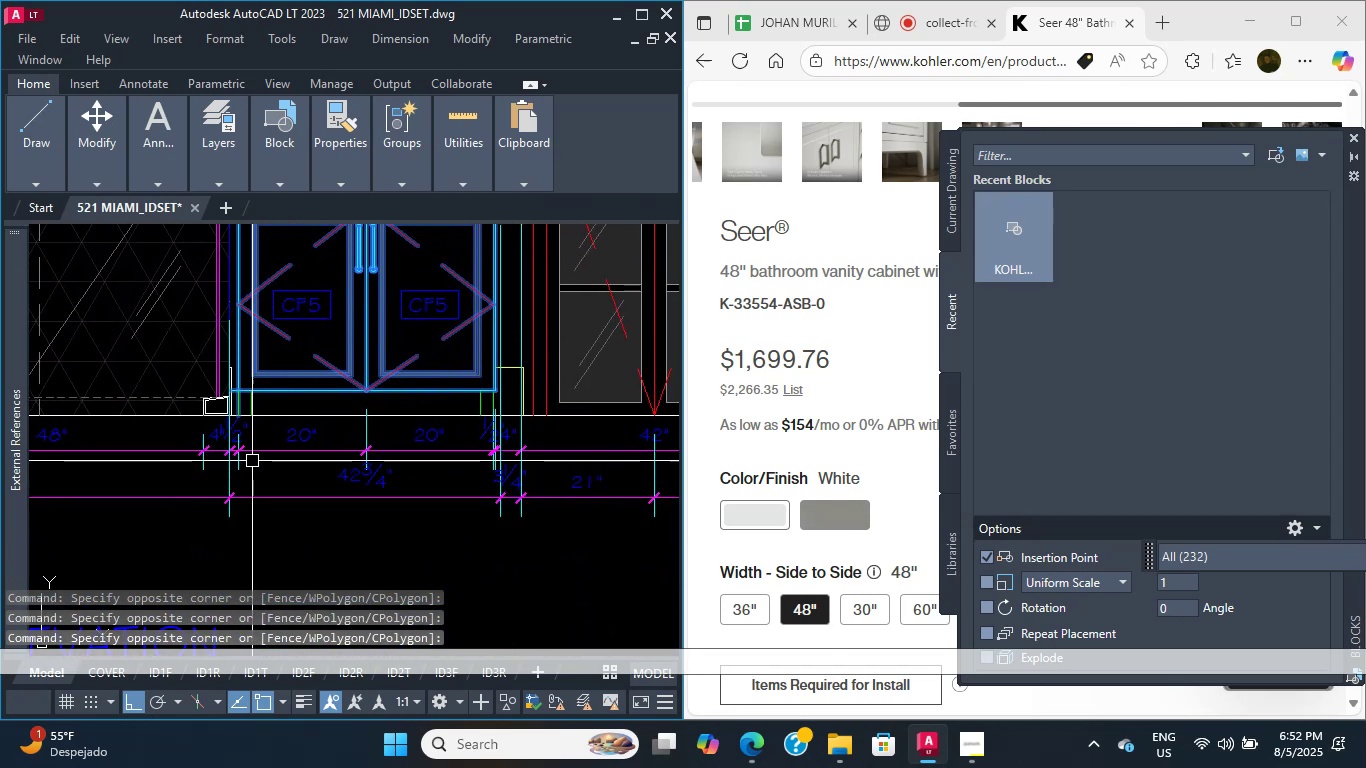 
scroll: coordinate [257, 408], scroll_direction: up, amount: 4.0
 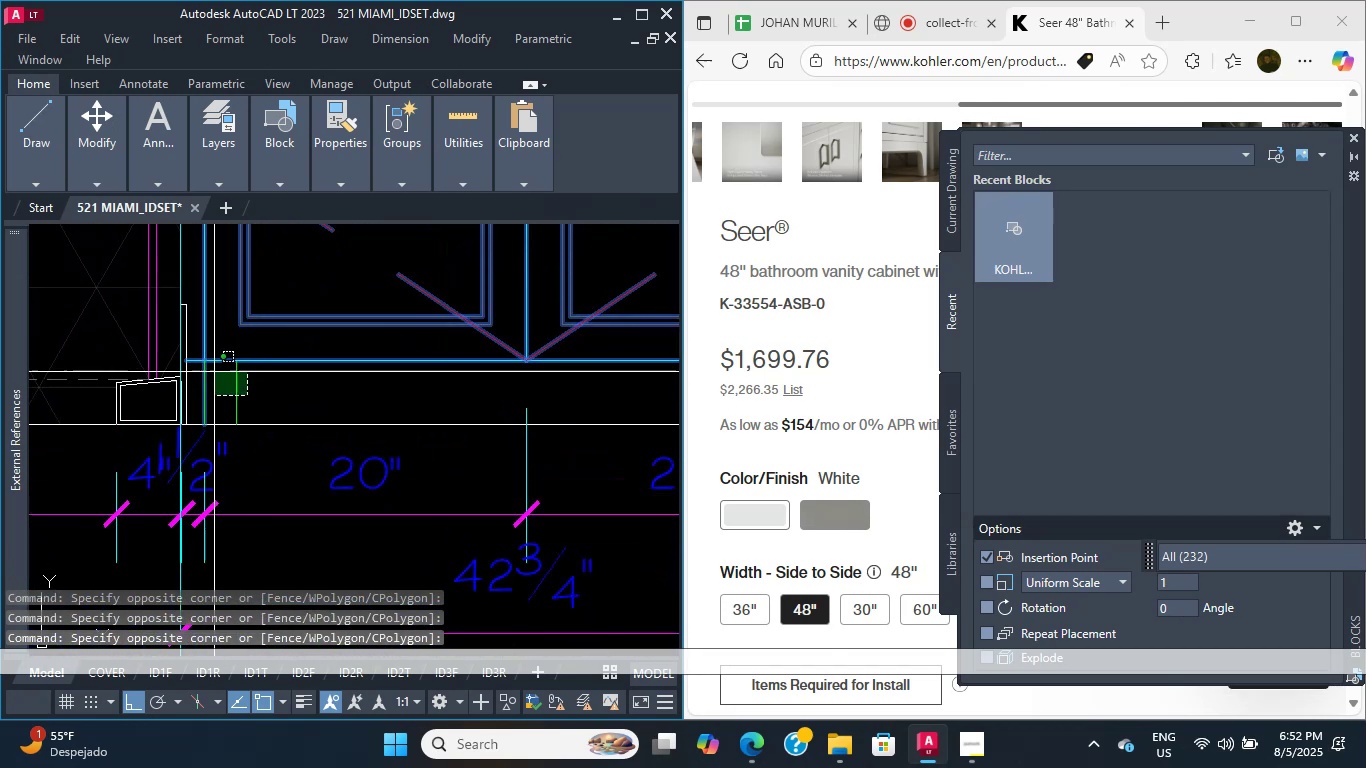 
double_click([199, 352])
 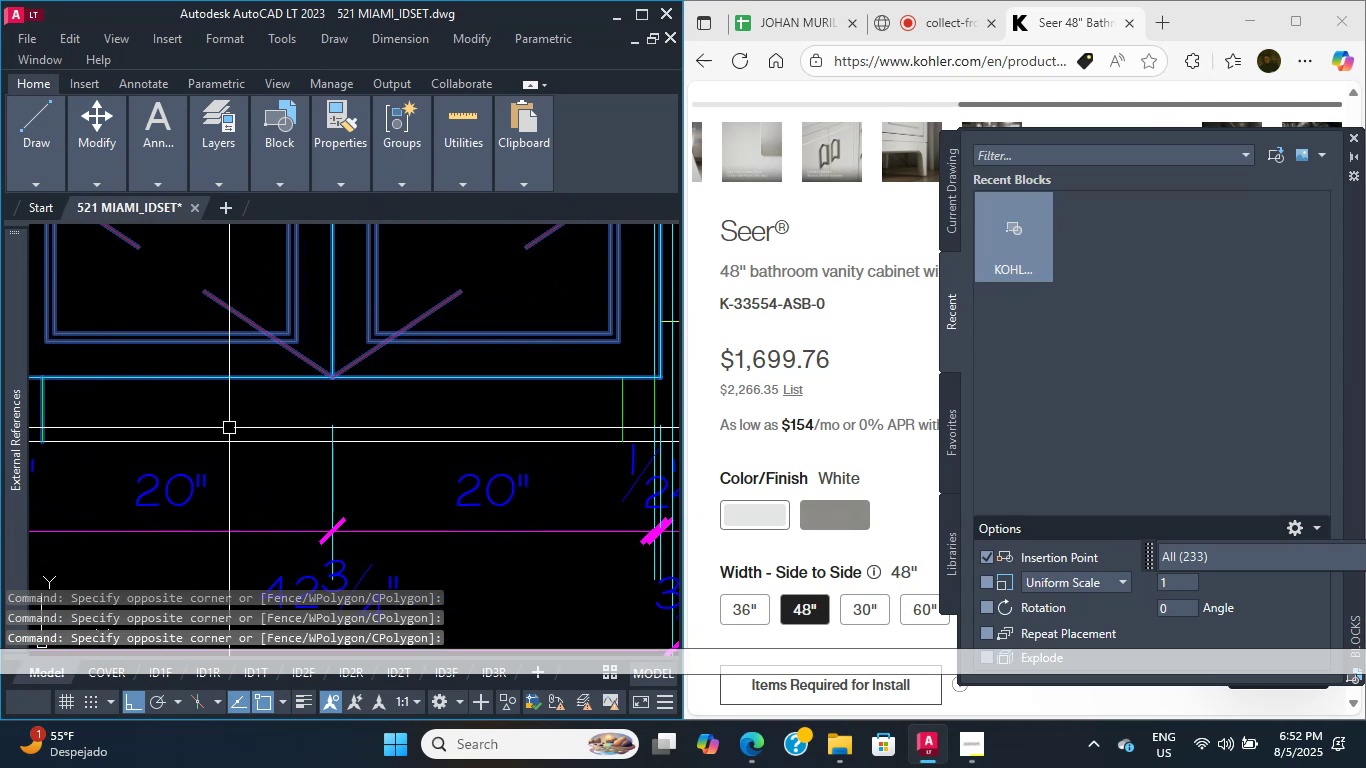 
scroll: coordinate [499, 398], scroll_direction: up, amount: 3.0
 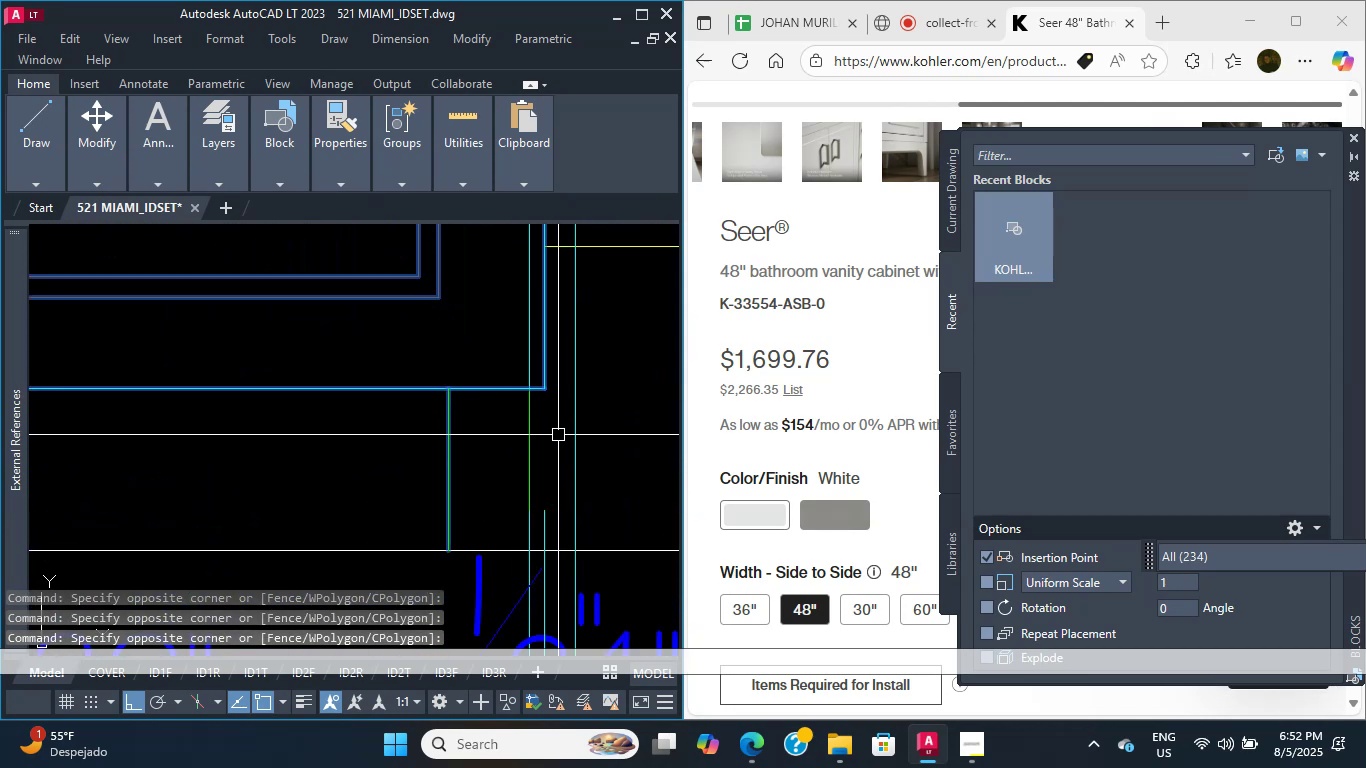 
triple_click([497, 425])
 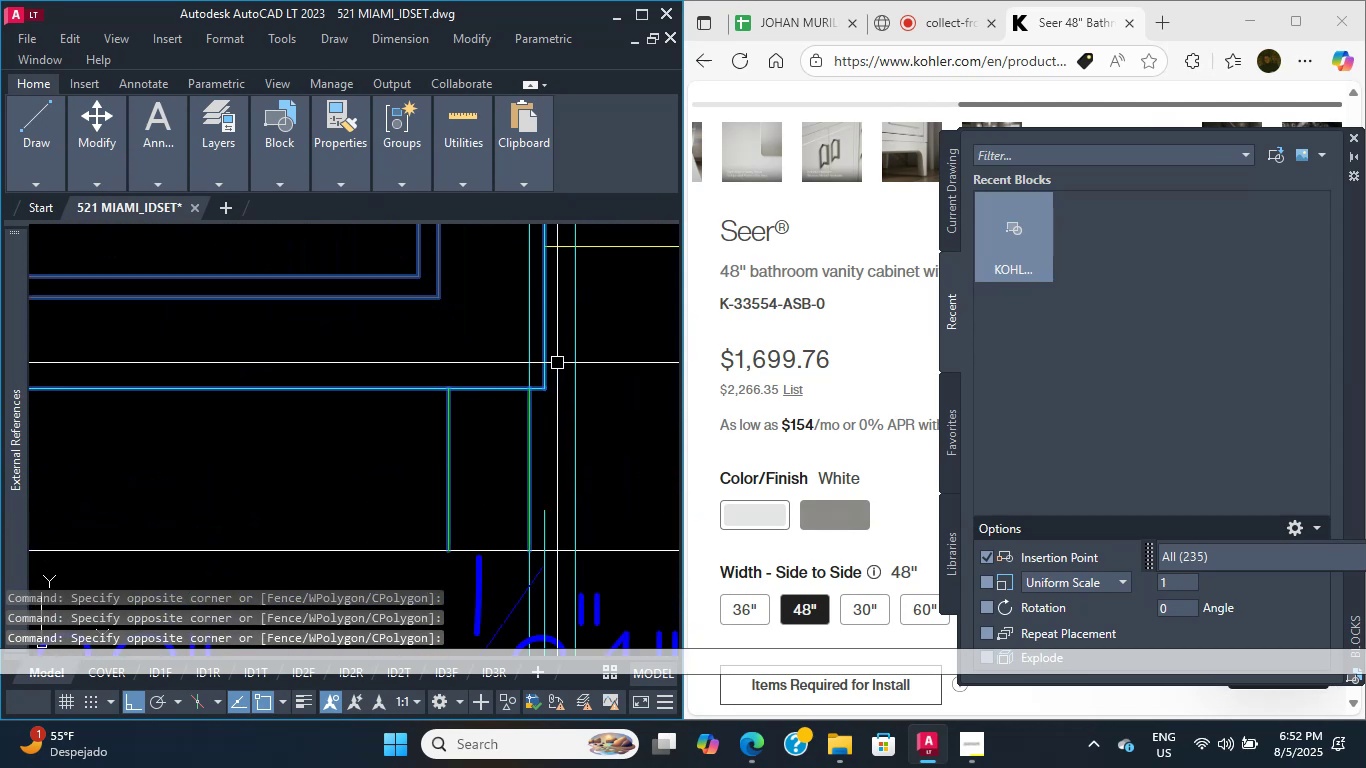 
scroll: coordinate [495, 378], scroll_direction: up, amount: 8.0
 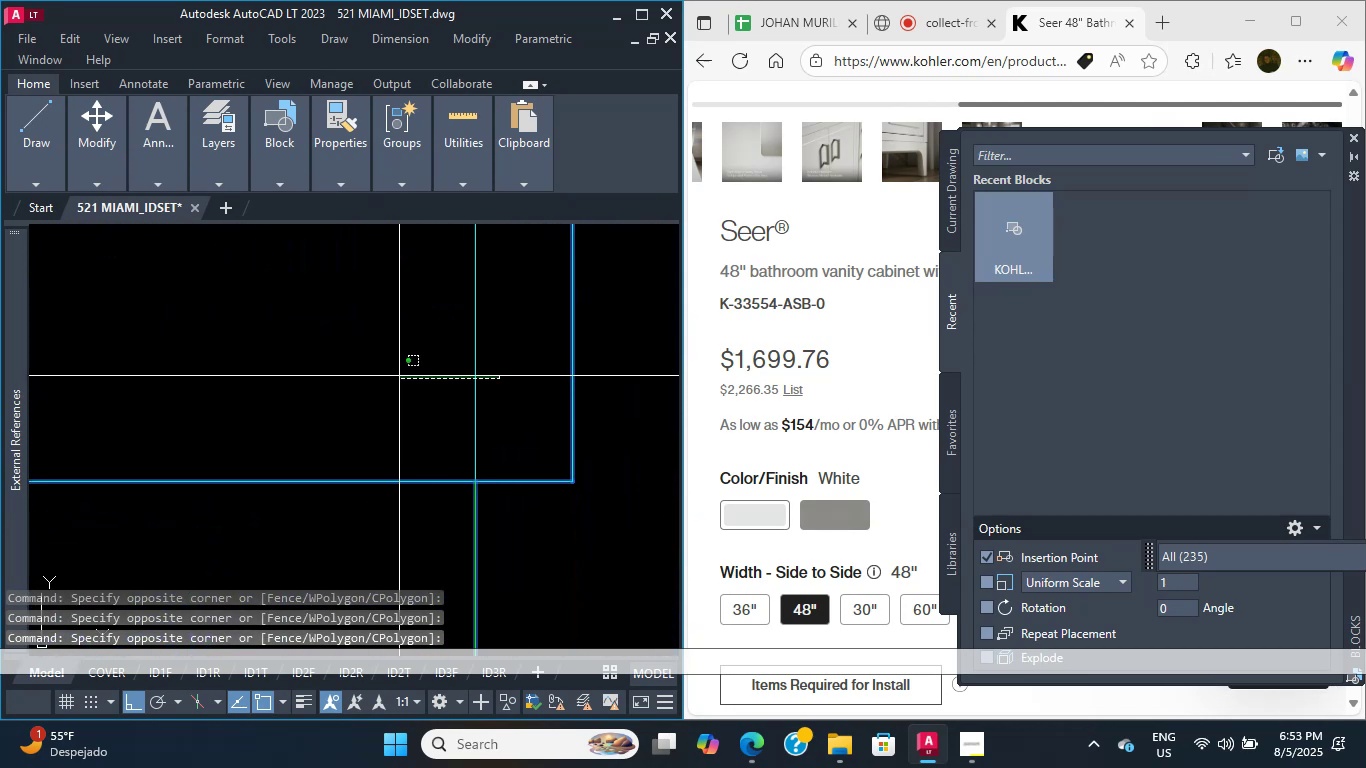 
double_click([352, 376])
 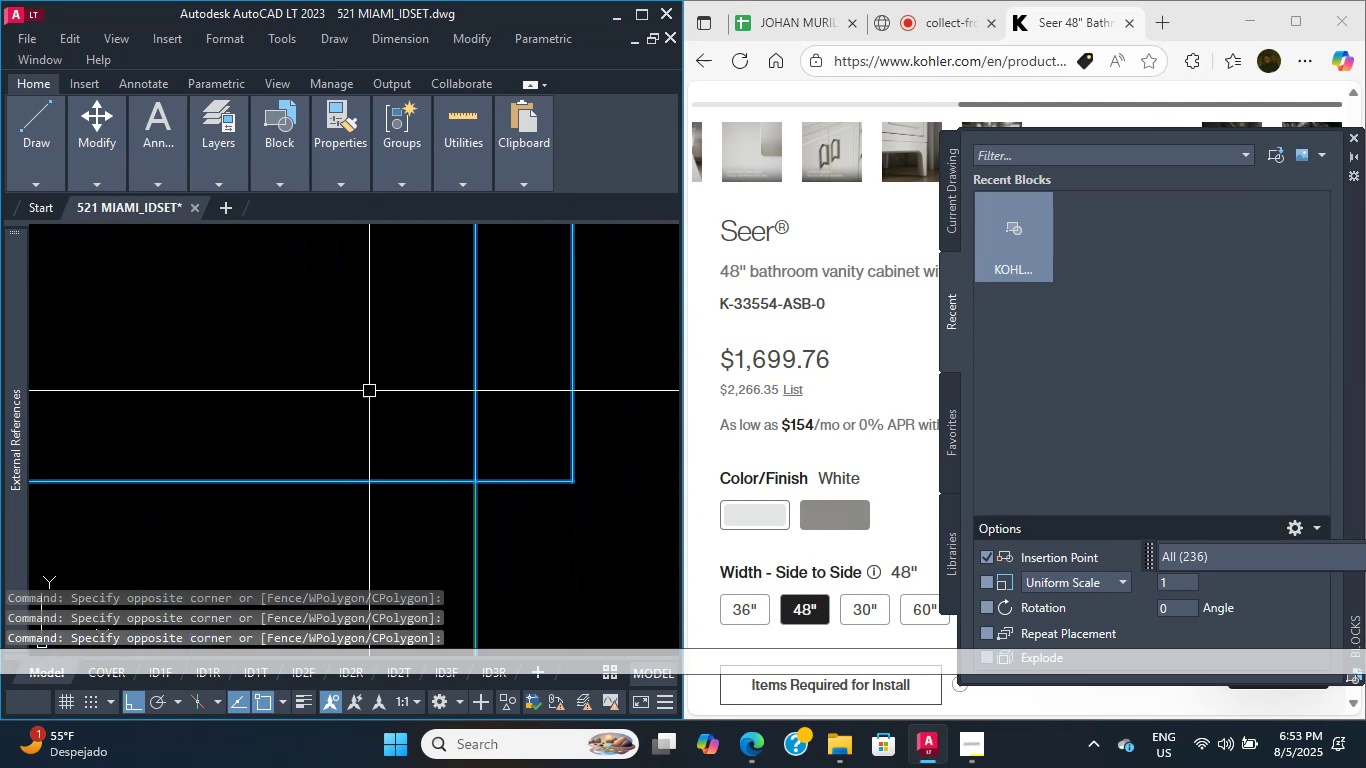 
scroll: coordinate [370, 370], scroll_direction: down, amount: 29.0
 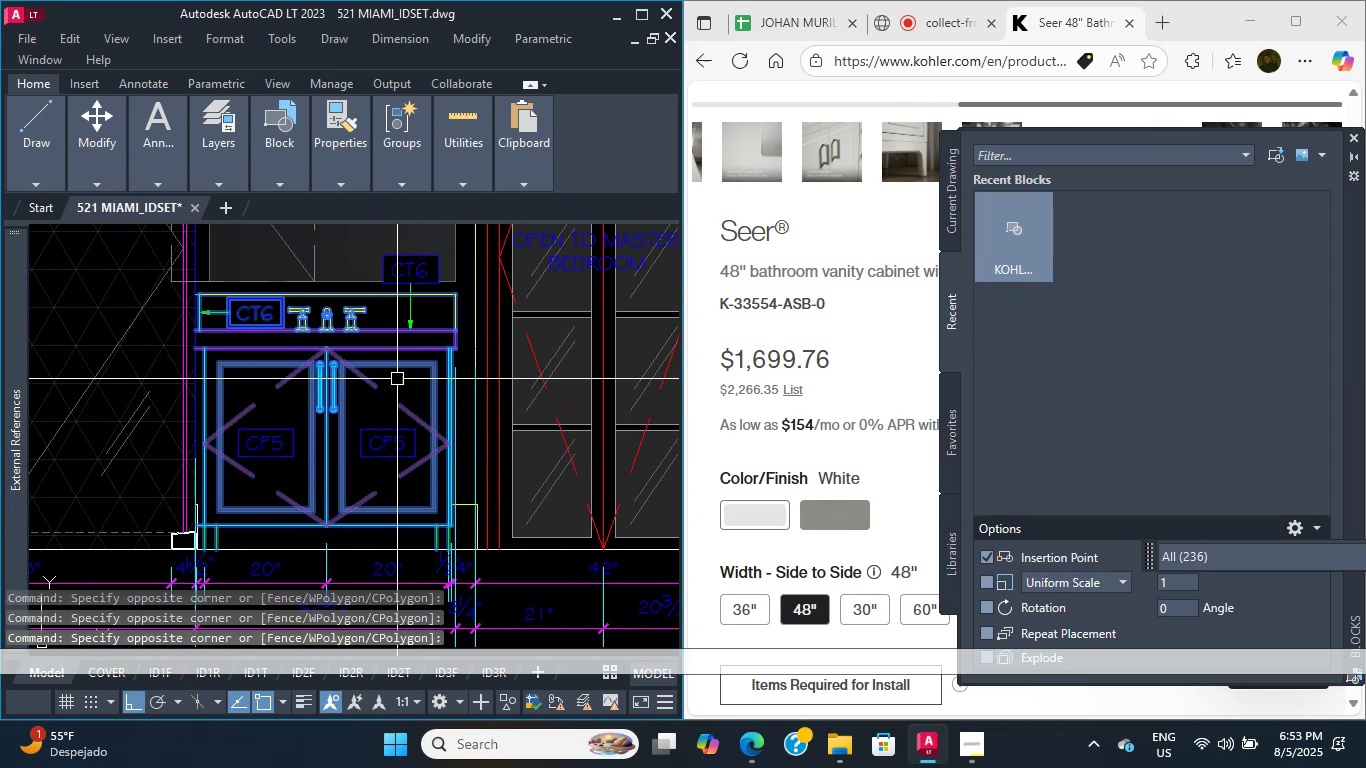 
scroll: coordinate [416, 365], scroll_direction: none, amount: 0.0
 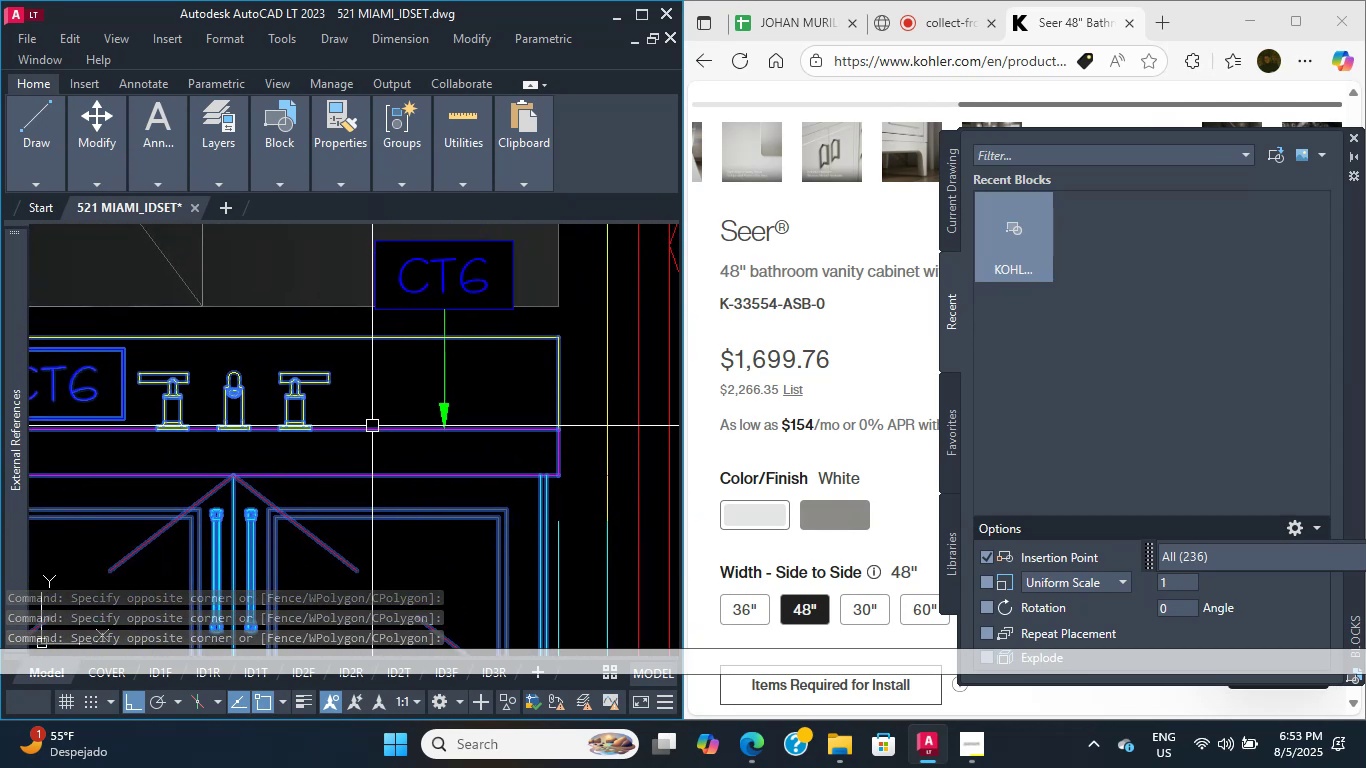 
scroll: coordinate [342, 455], scroll_direction: down, amount: 1.0
 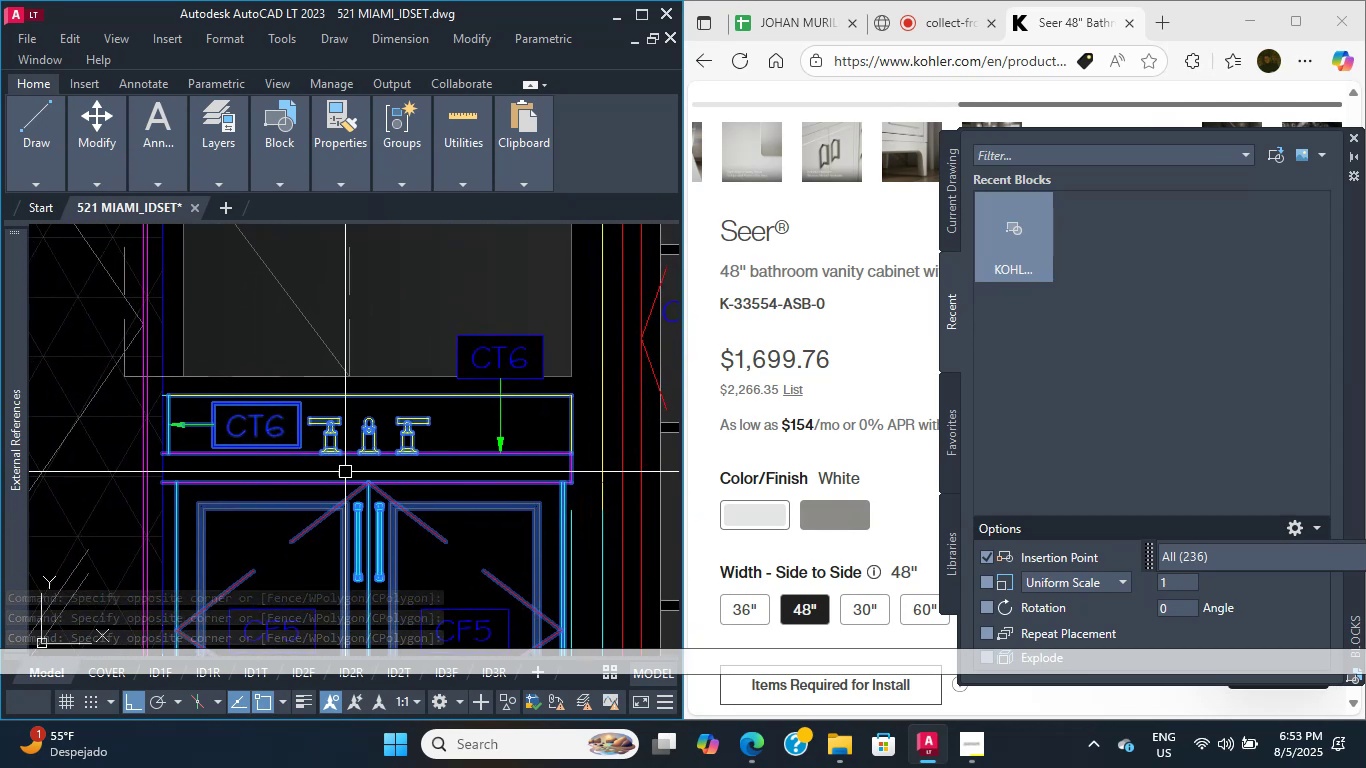 
scroll: coordinate [218, 447], scroll_direction: up, amount: 10.0
 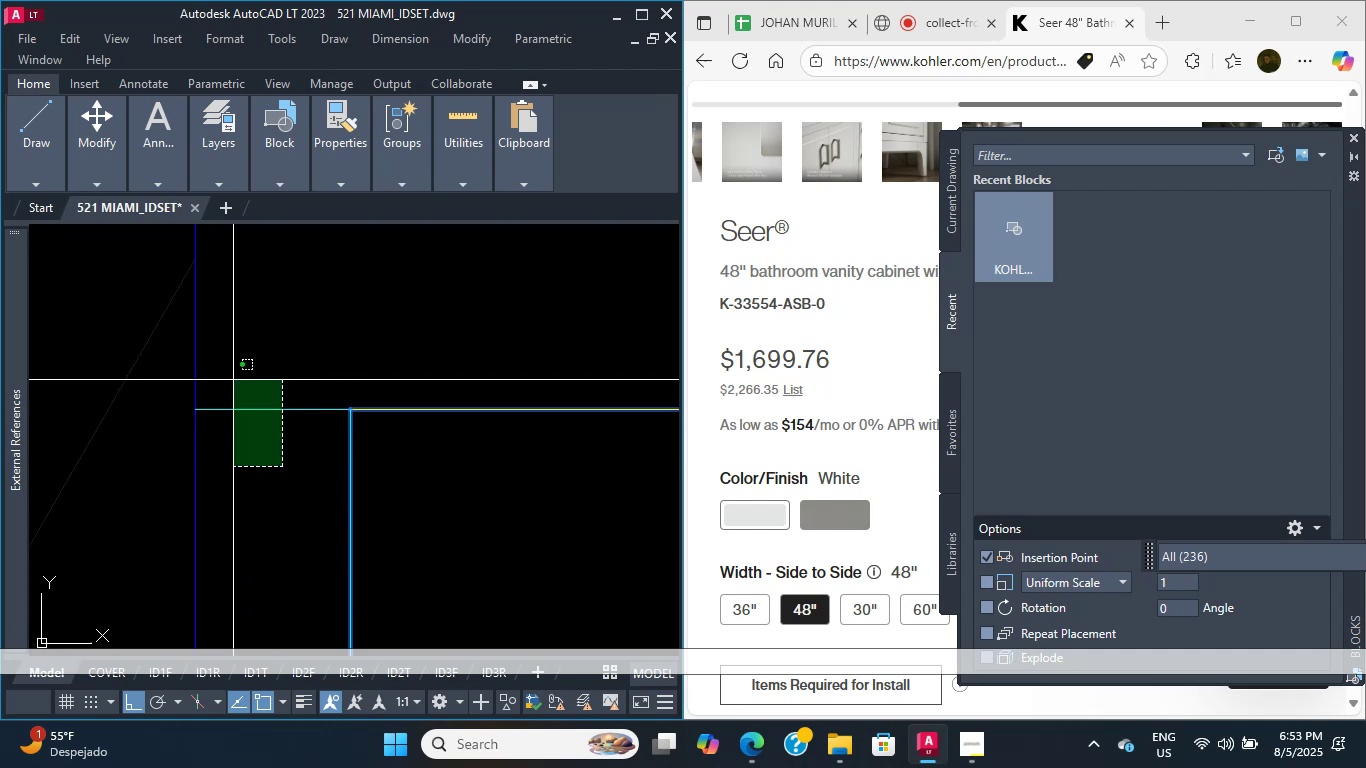 
double_click([231, 369])
 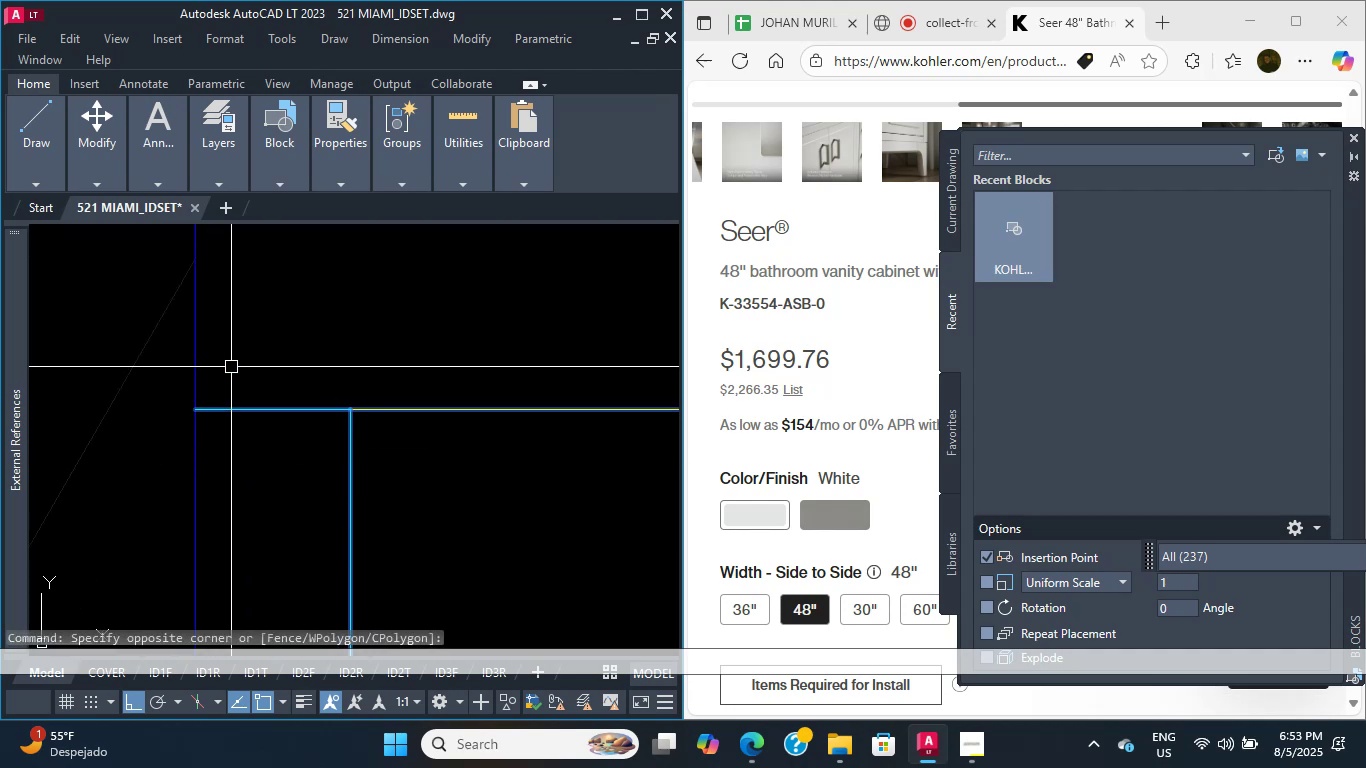 
scroll: coordinate [268, 430], scroll_direction: down, amount: 25.0
 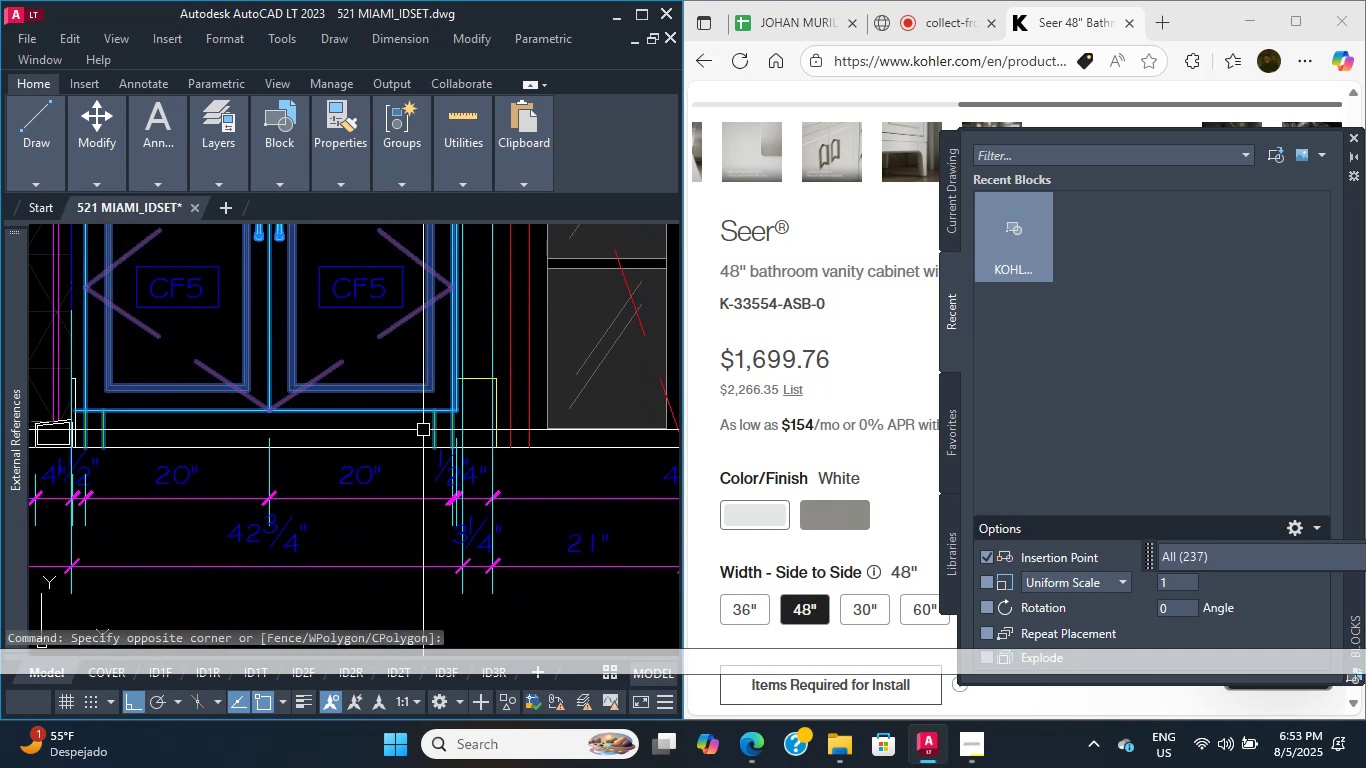 
scroll: coordinate [474, 399], scroll_direction: up, amount: 3.0
 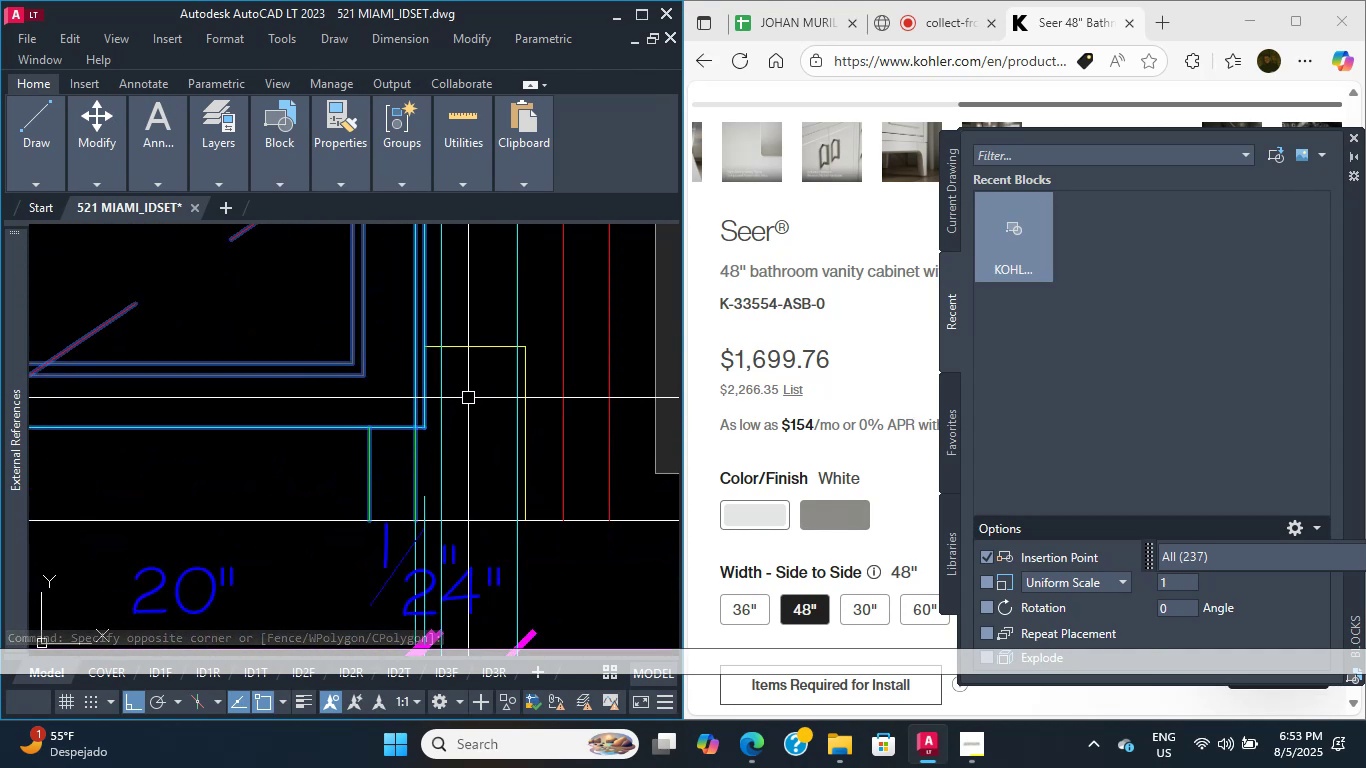 
key(Control+Shift+C)
 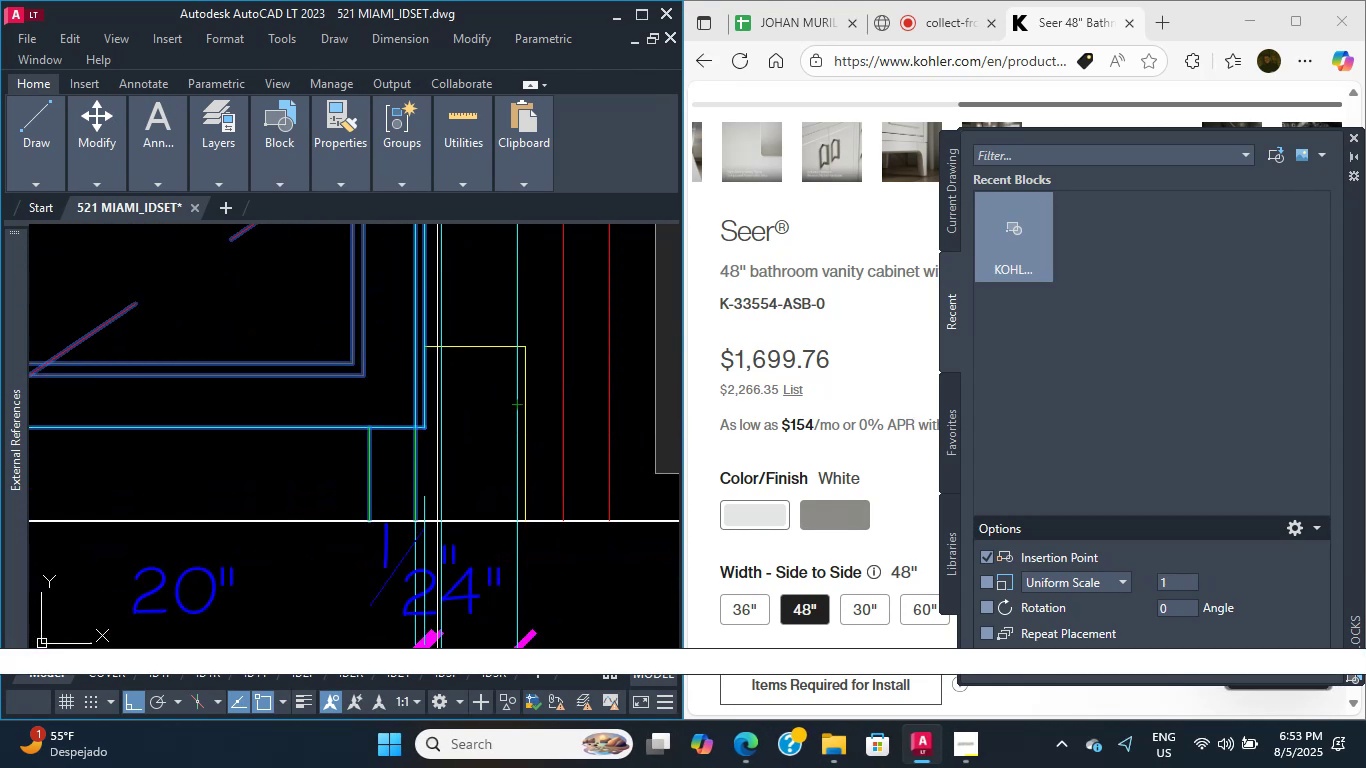 
scroll: coordinate [434, 505], scroll_direction: down, amount: 5.0
 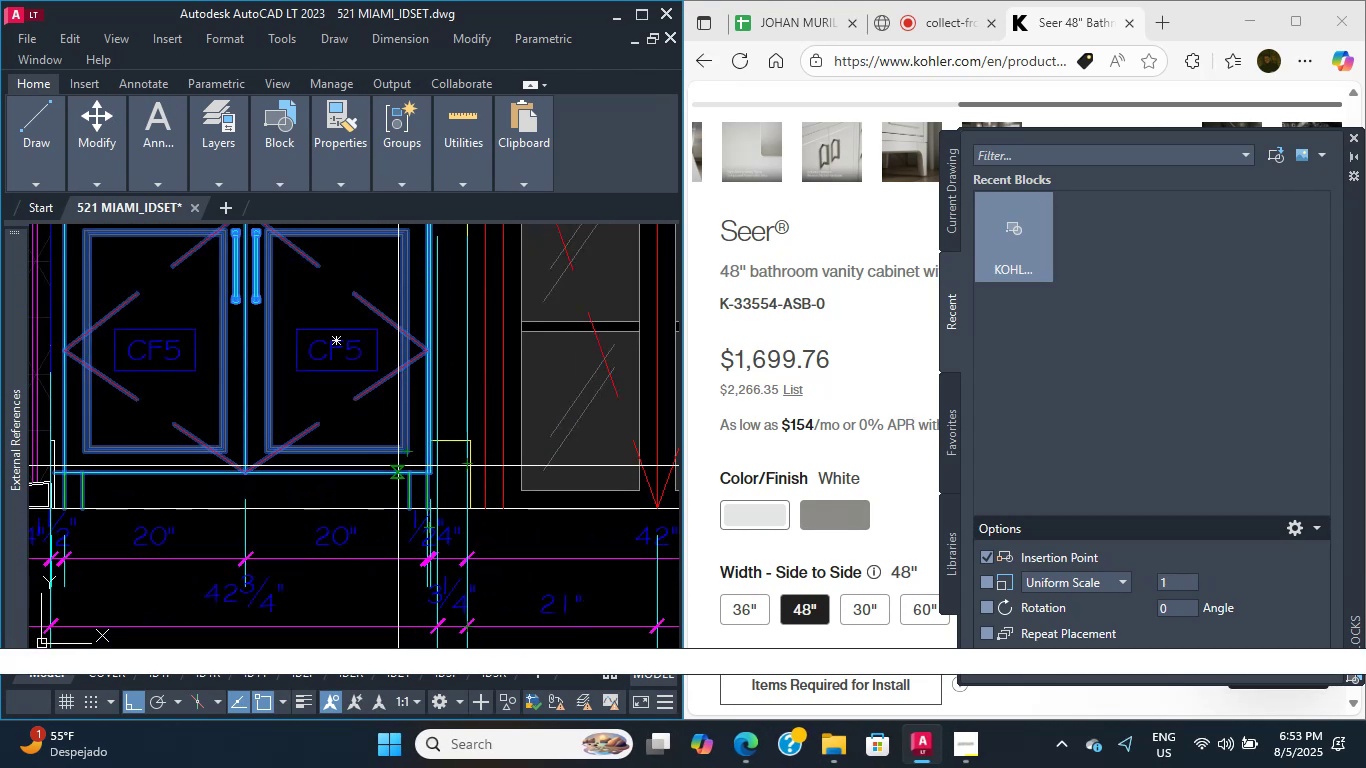 
scroll: coordinate [421, 482], scroll_direction: up, amount: 2.0
 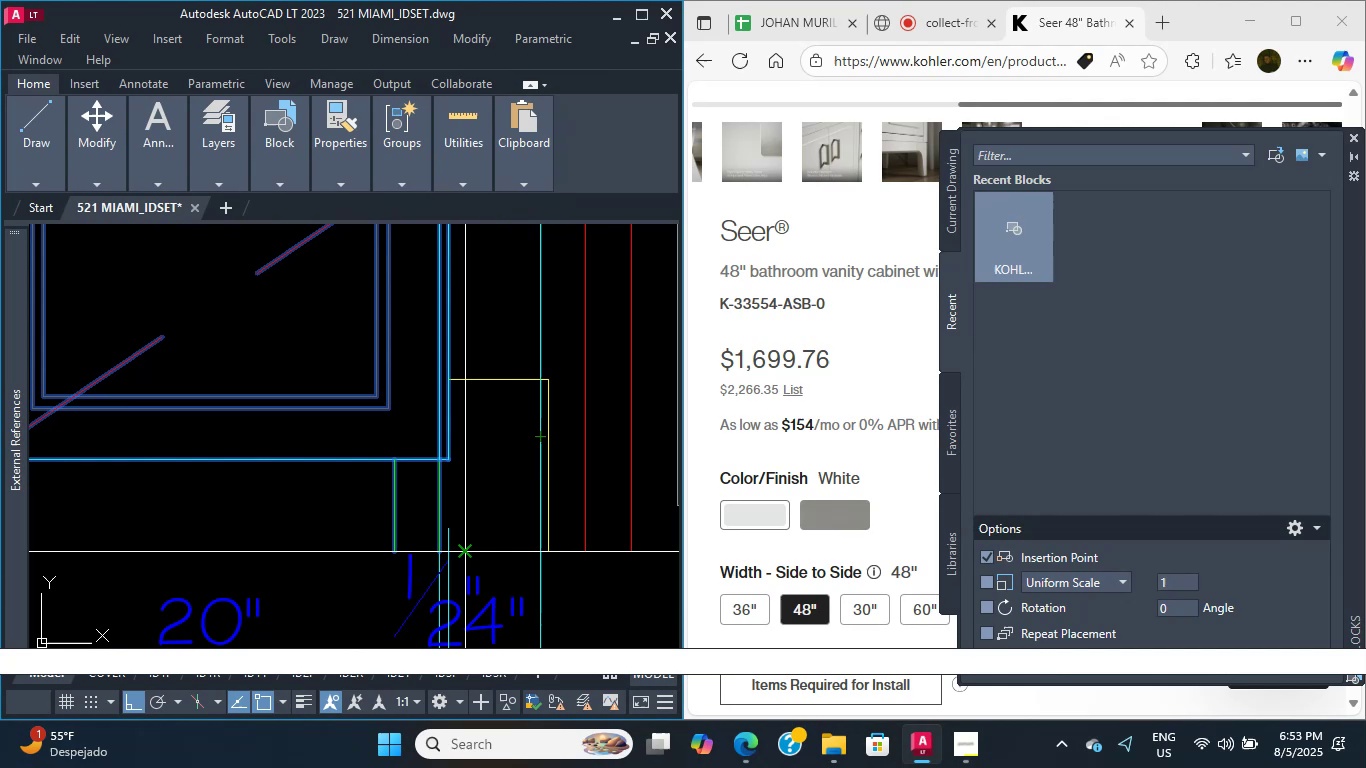 
left_click([464, 553])
 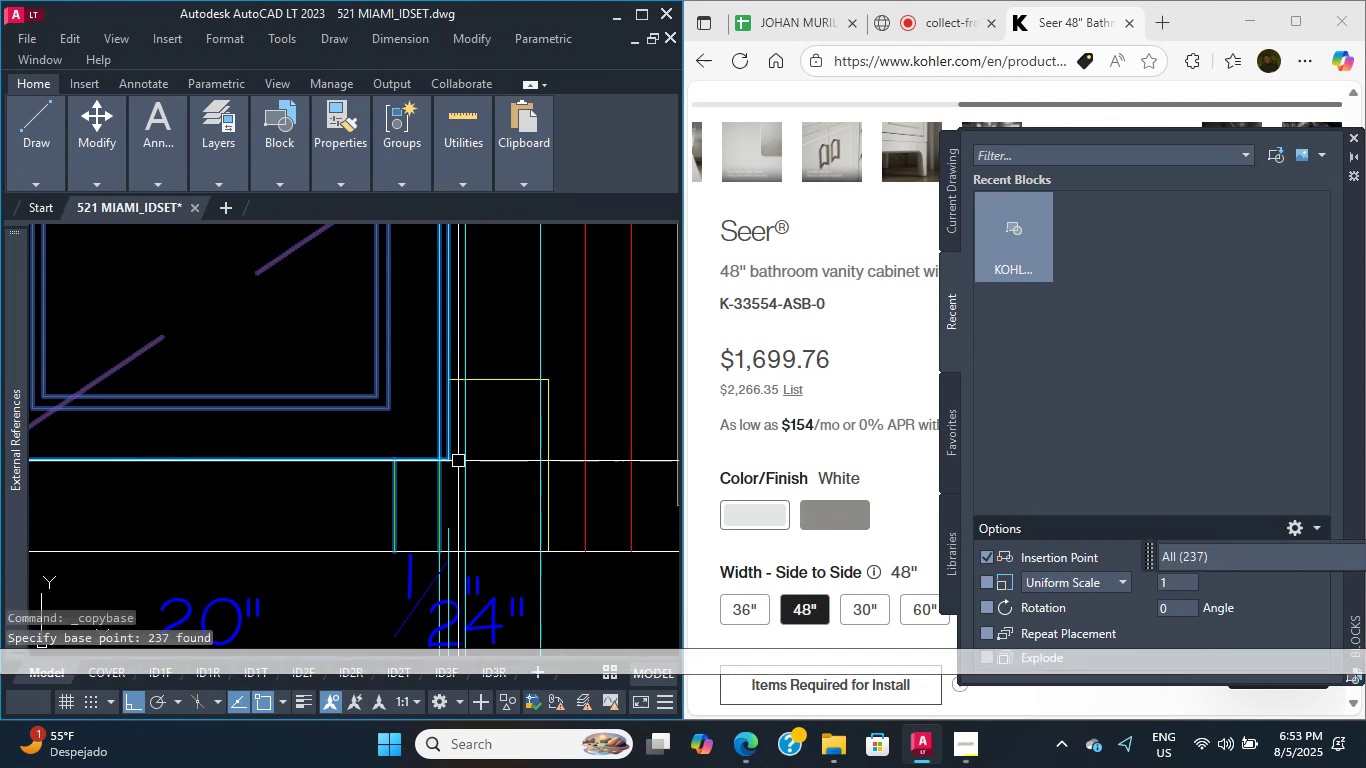 
scroll: coordinate [331, 469], scroll_direction: down, amount: 33.0
 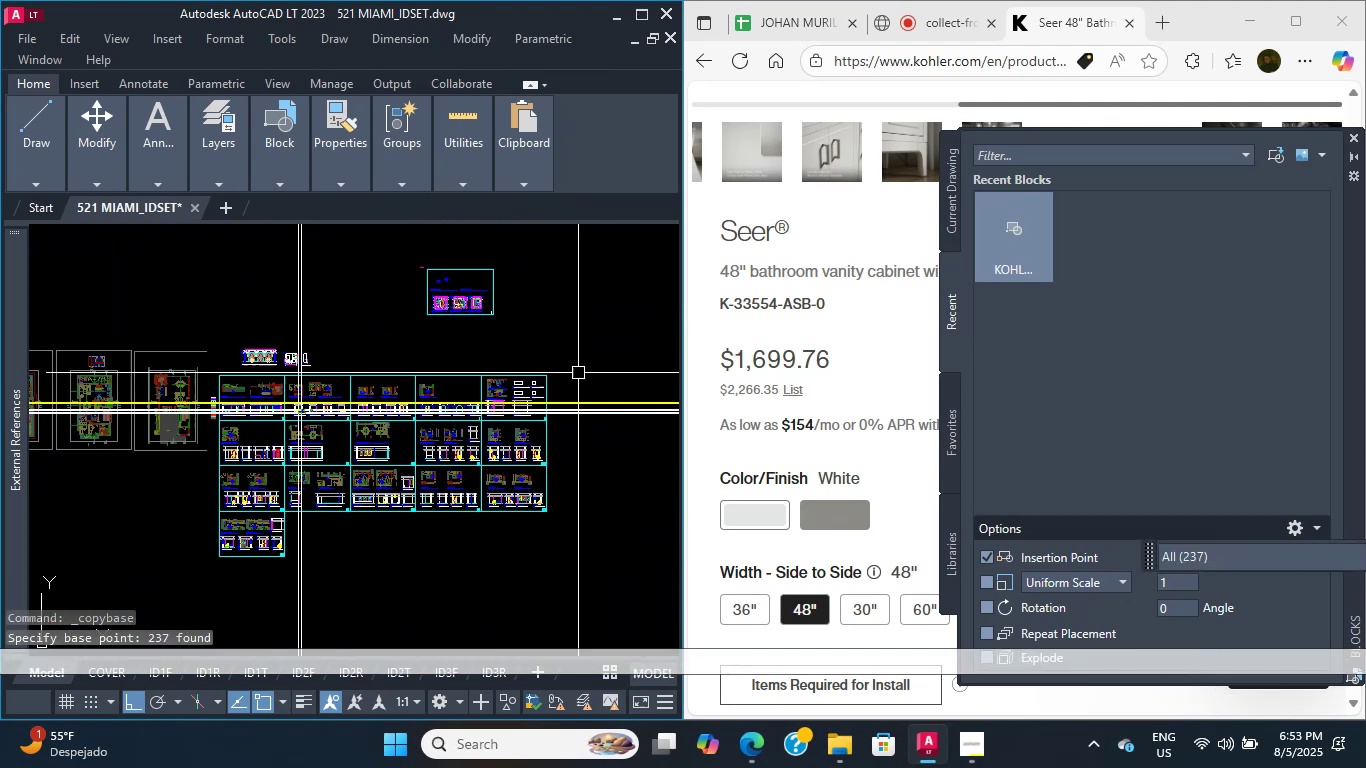 
scroll: coordinate [264, 428], scroll_direction: up, amount: 18.0
 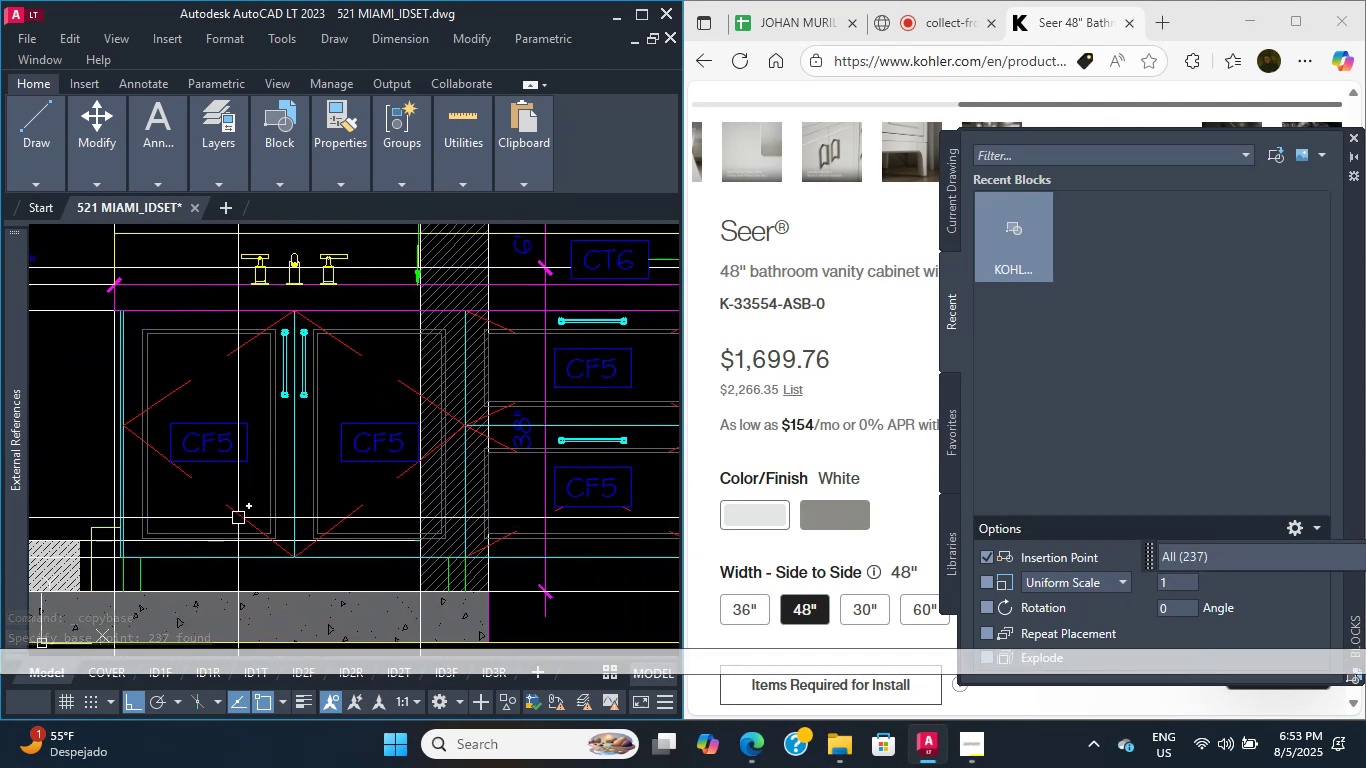 
key(Control+Shift+V)
 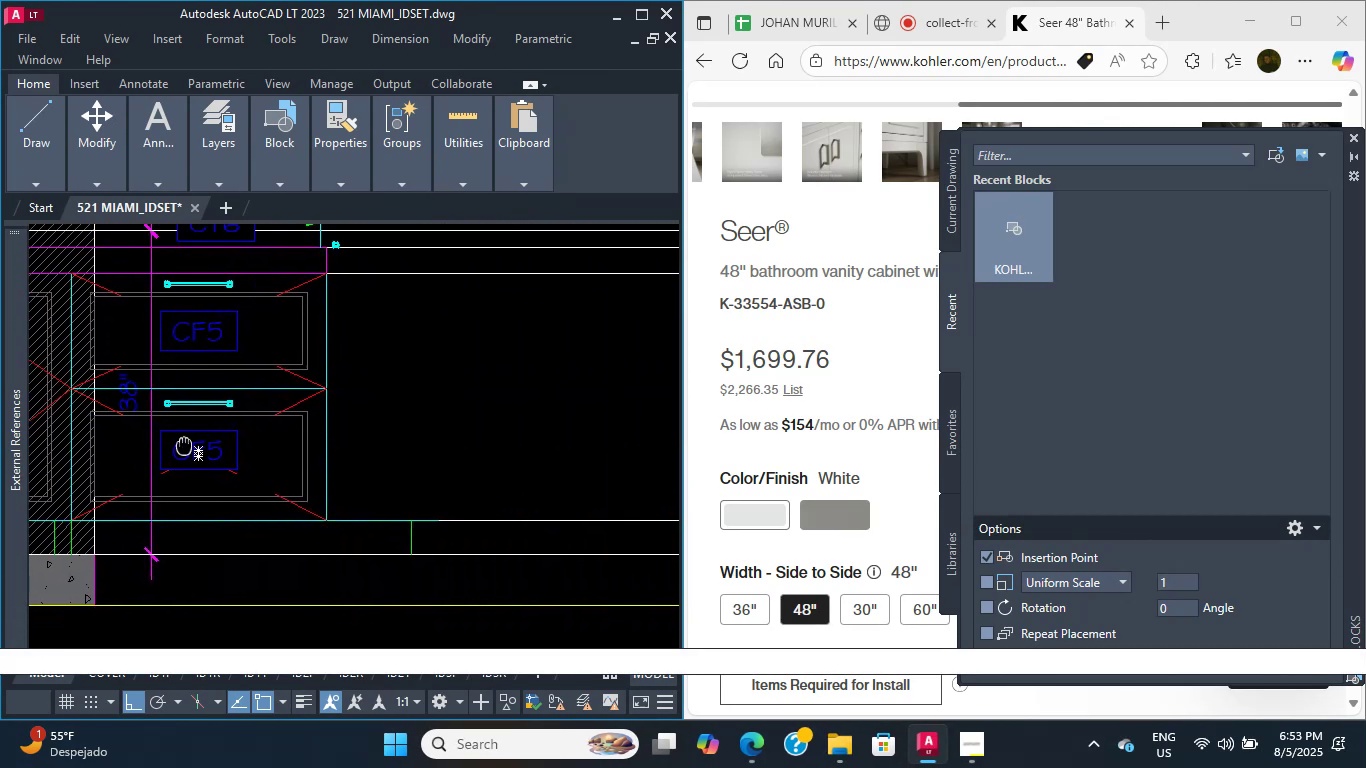 
scroll: coordinate [277, 524], scroll_direction: up, amount: 2.0
 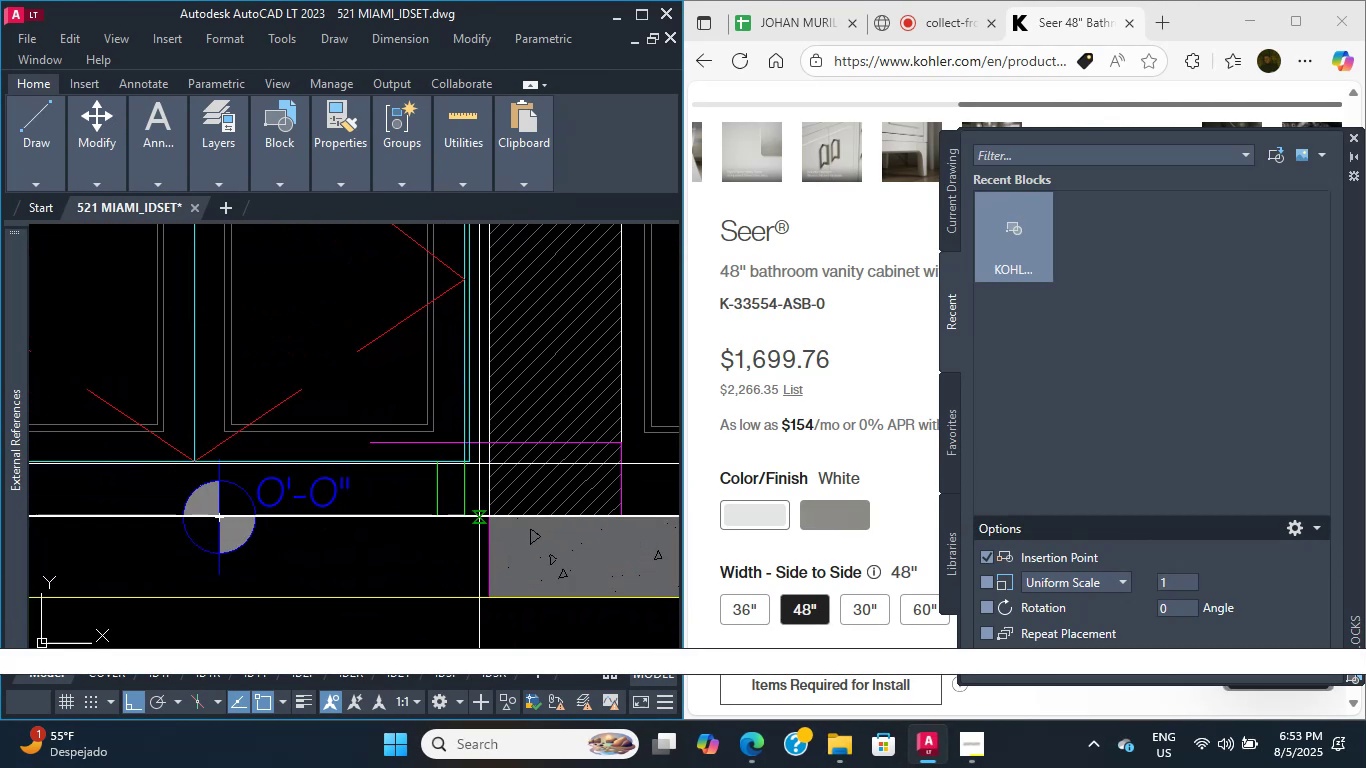 
left_click([497, 516])
 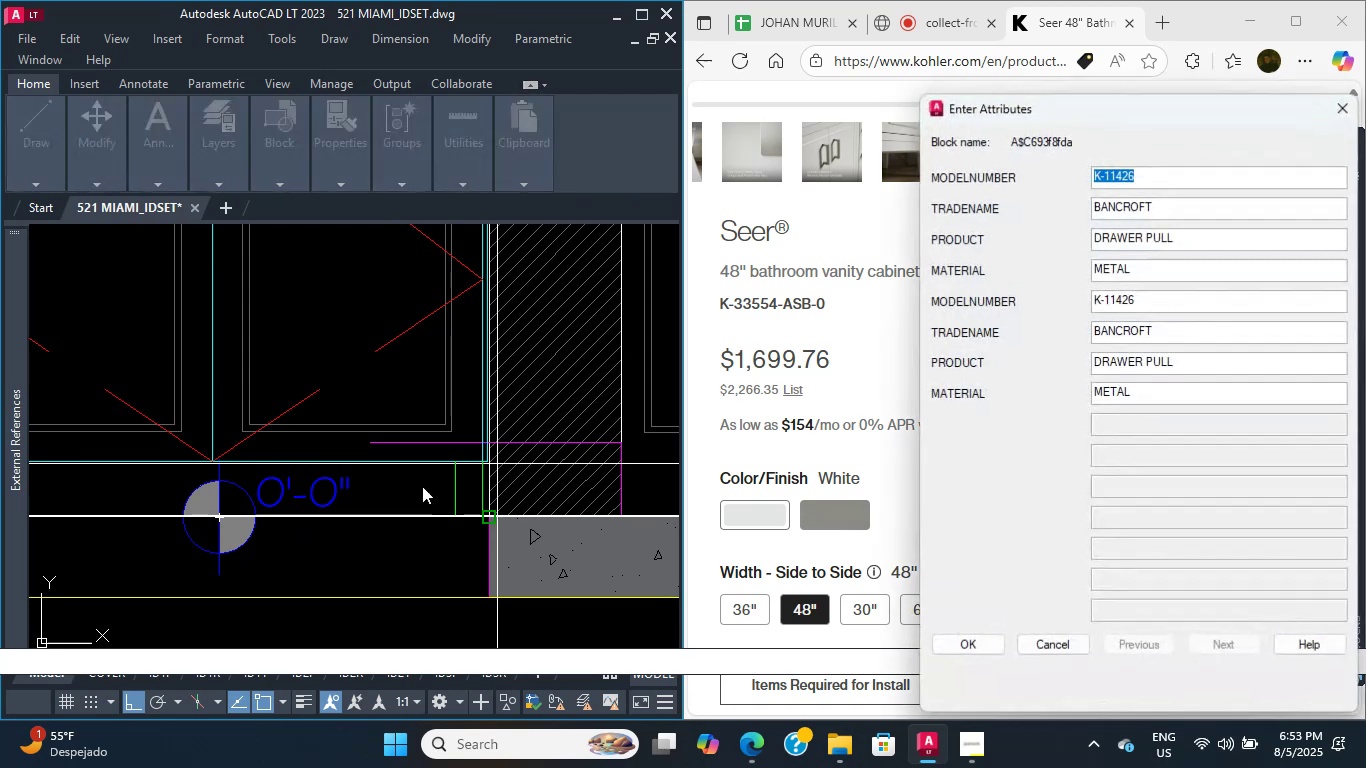 
scroll: coordinate [410, 469], scroll_direction: down, amount: 2.0
 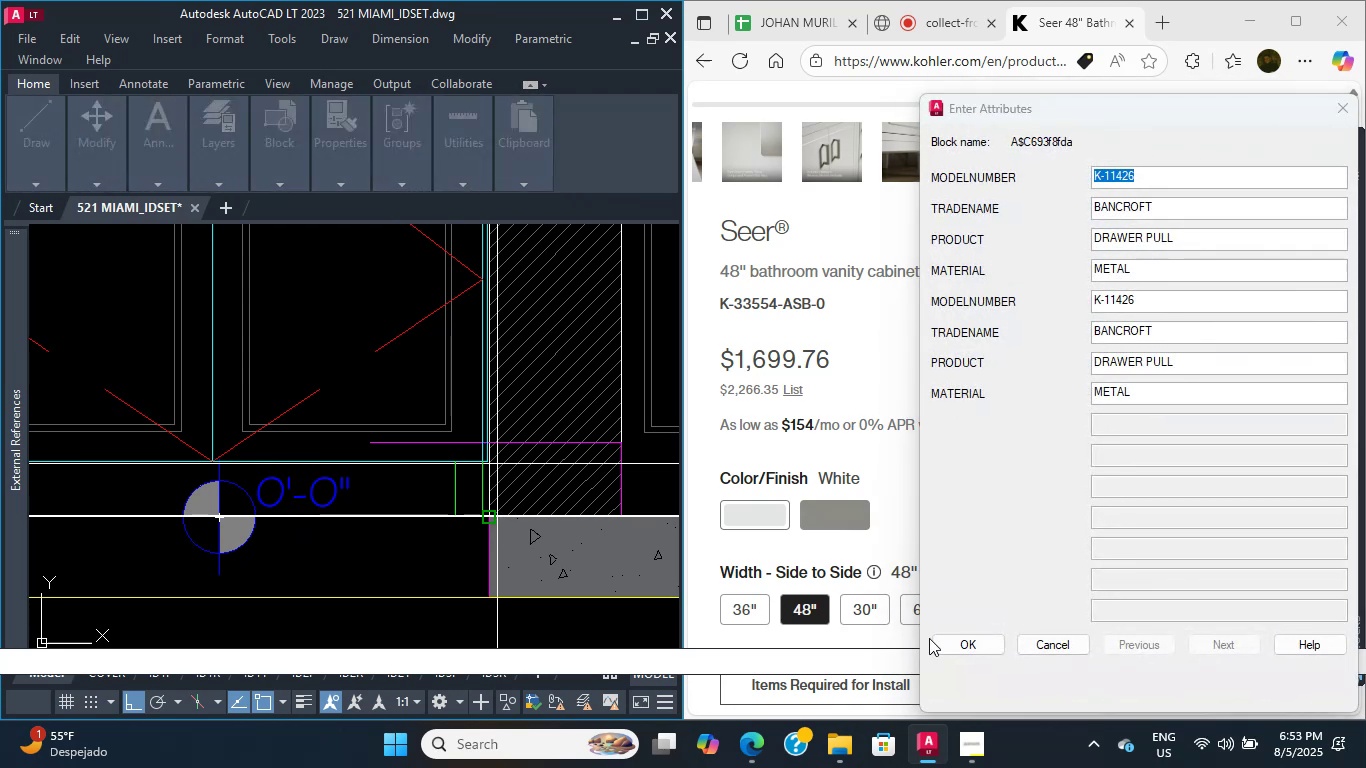 
left_click([944, 636])
 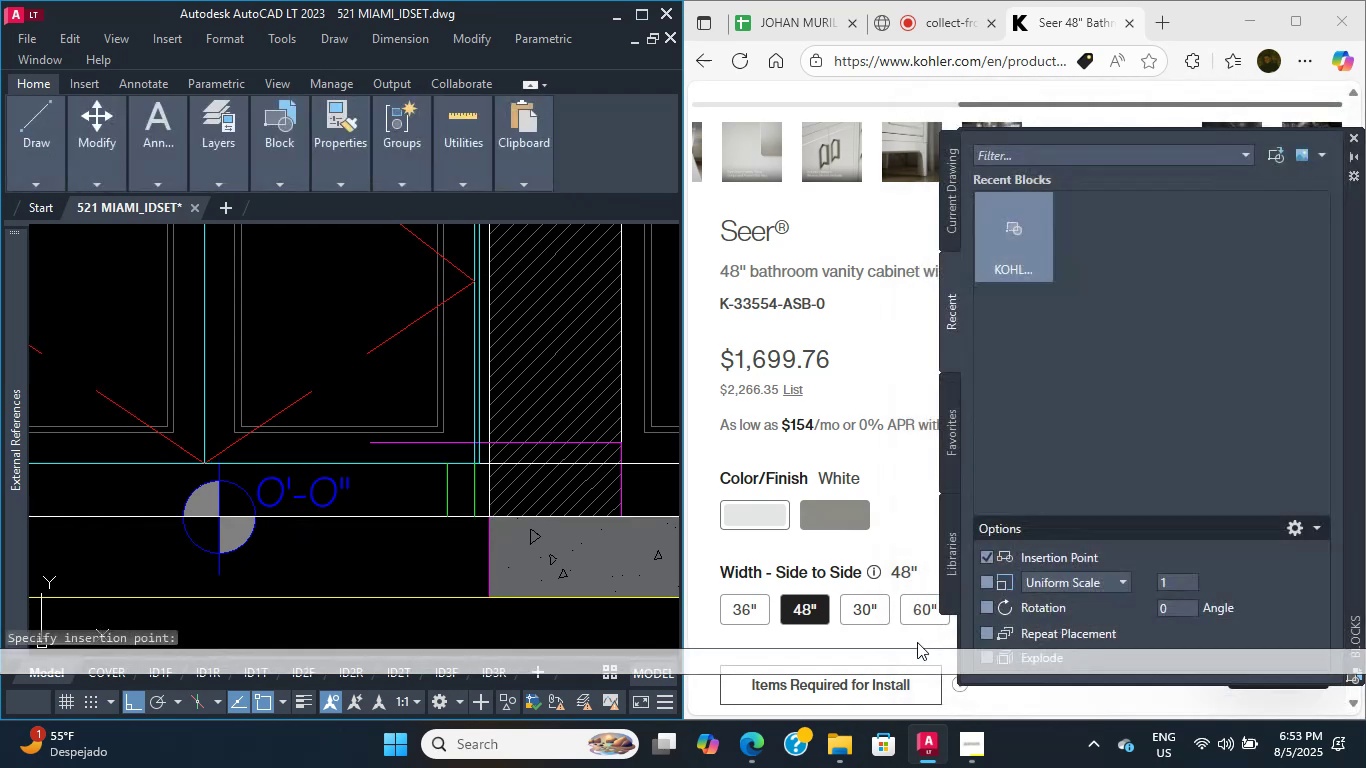 
scroll: coordinate [448, 423], scroll_direction: down, amount: 6.0
 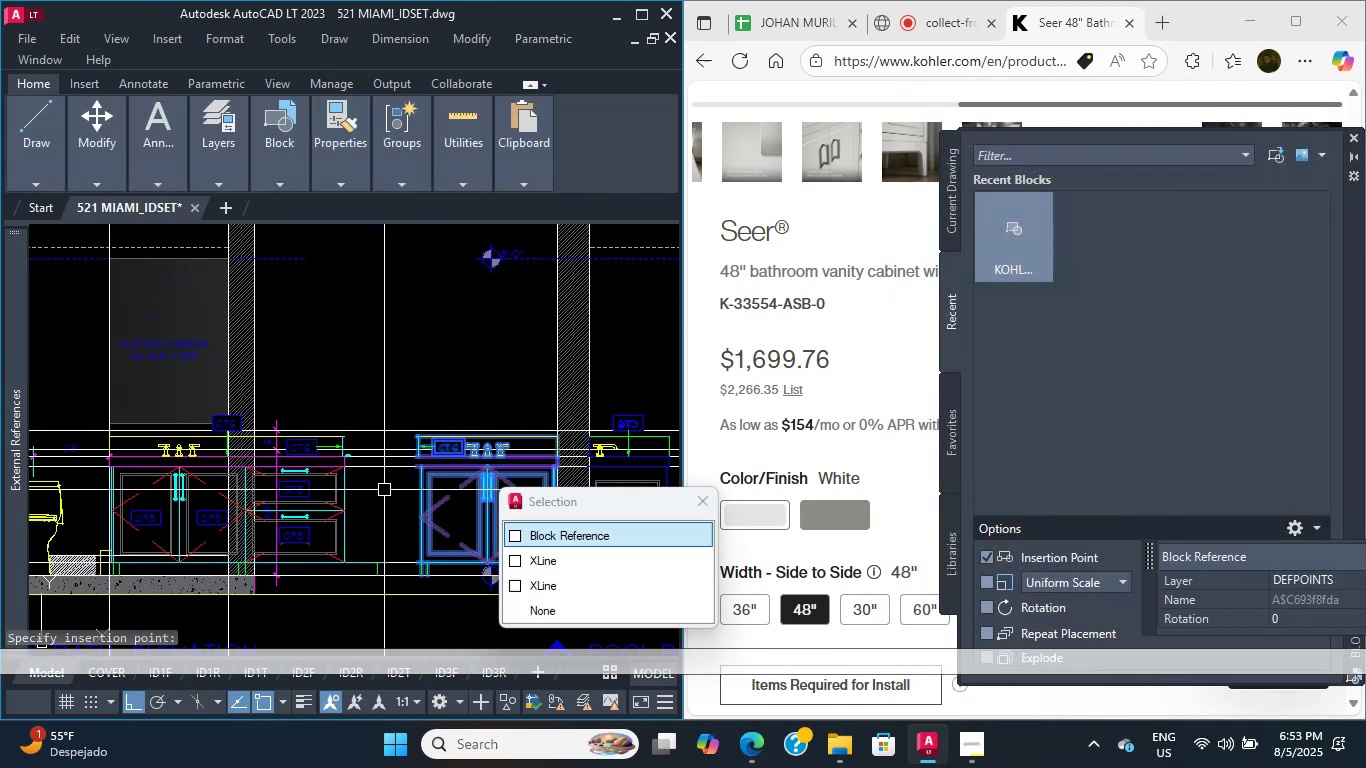 
scroll: coordinate [409, 481], scroll_direction: up, amount: 3.0
 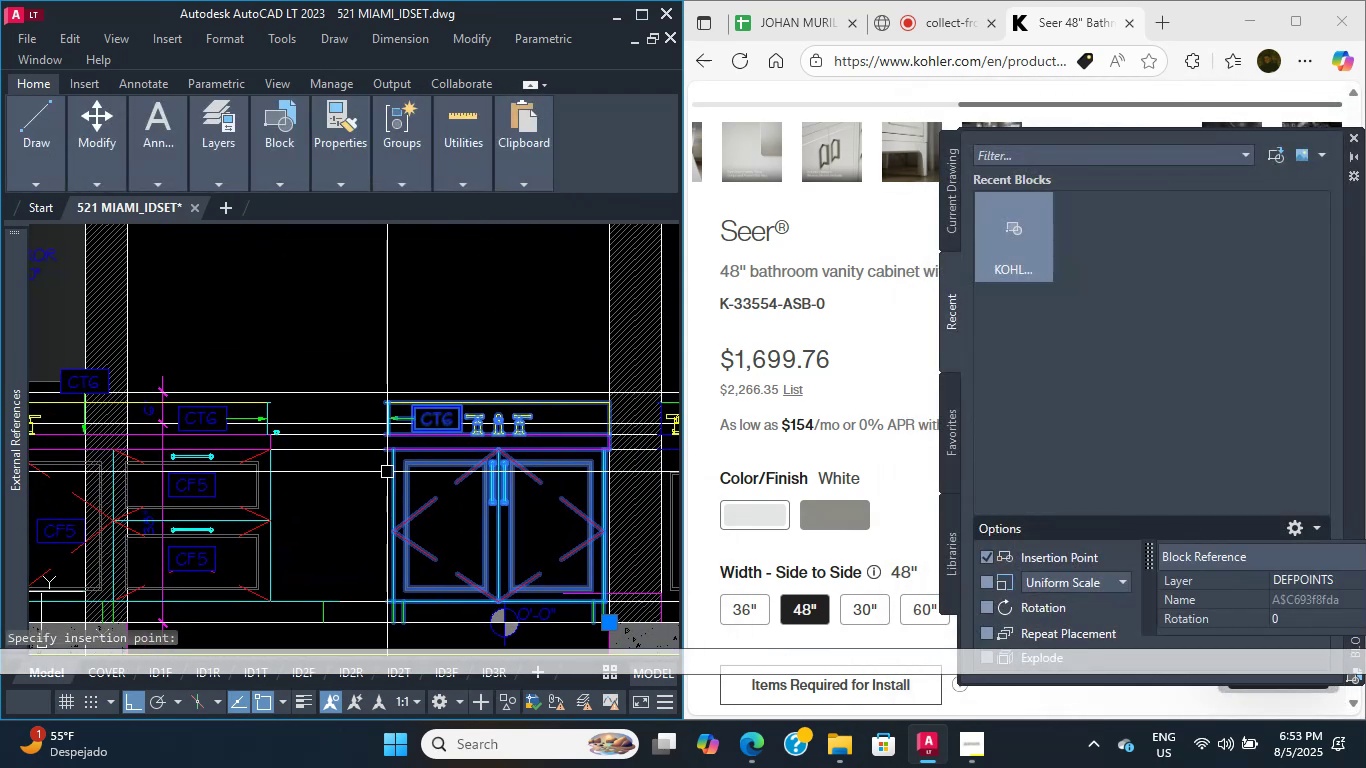 
key(M)
 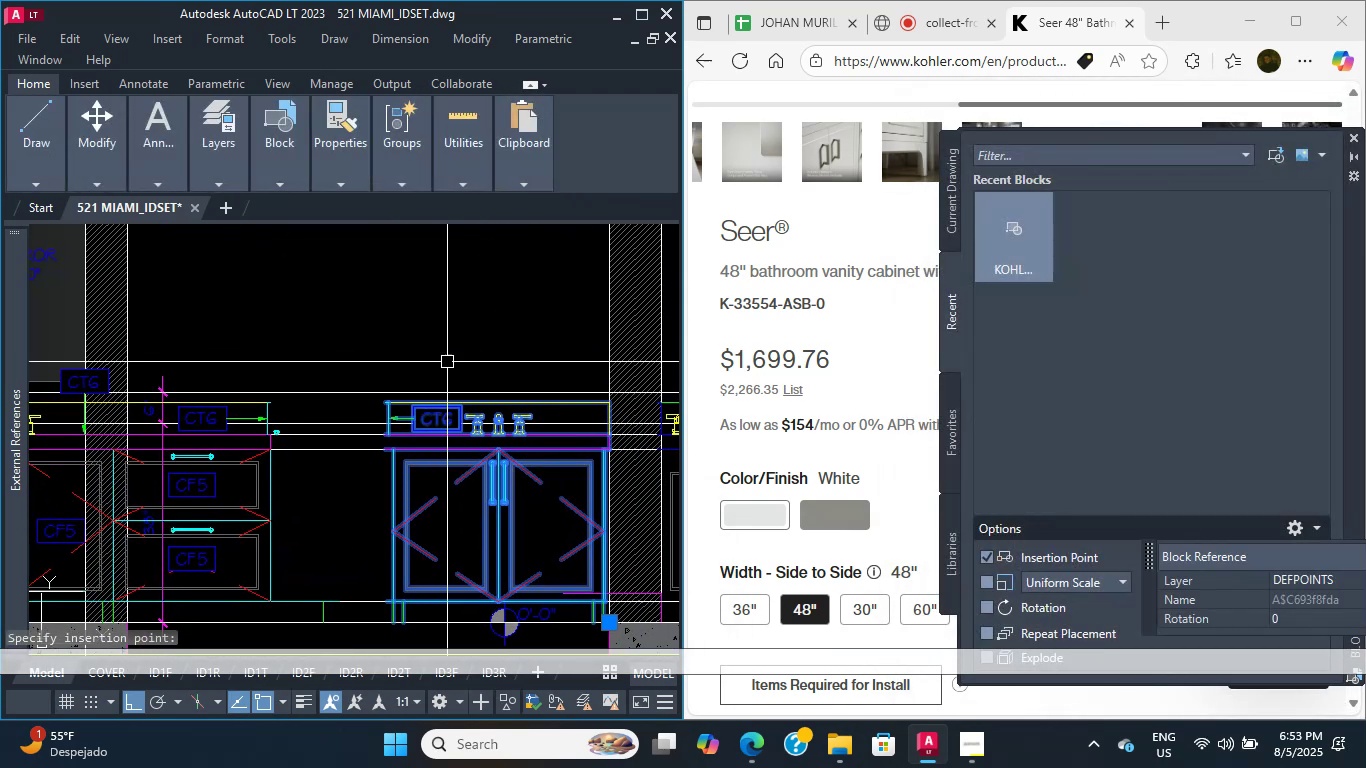 
key(Space)
 